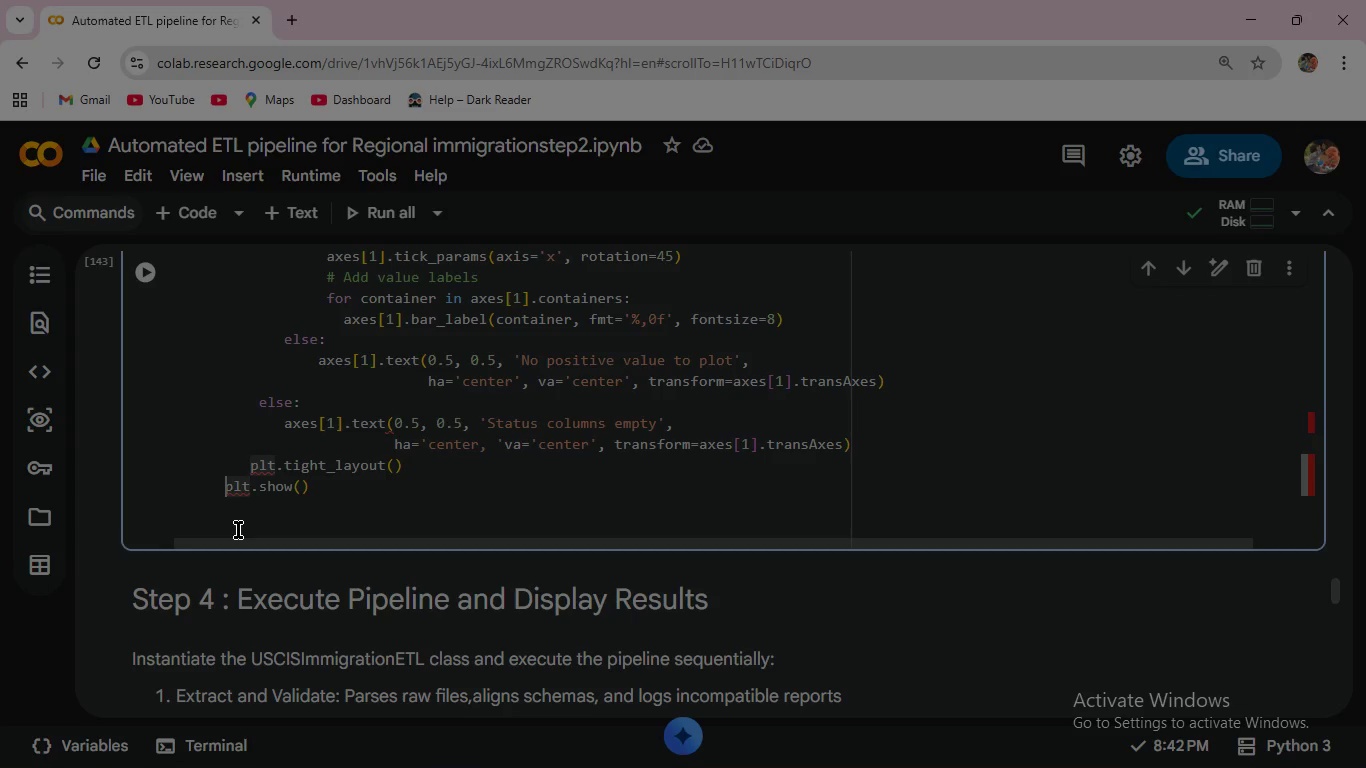 
key(Space)
 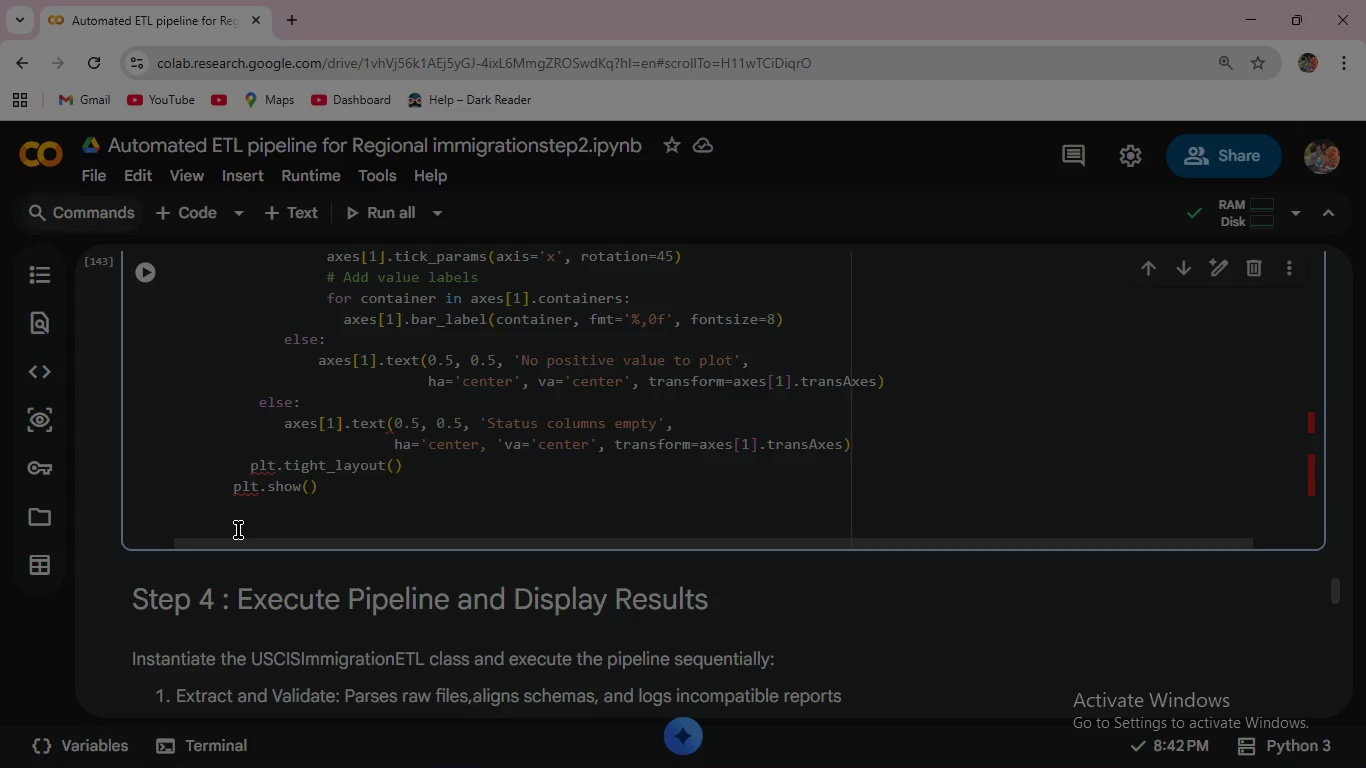 
key(Space)
 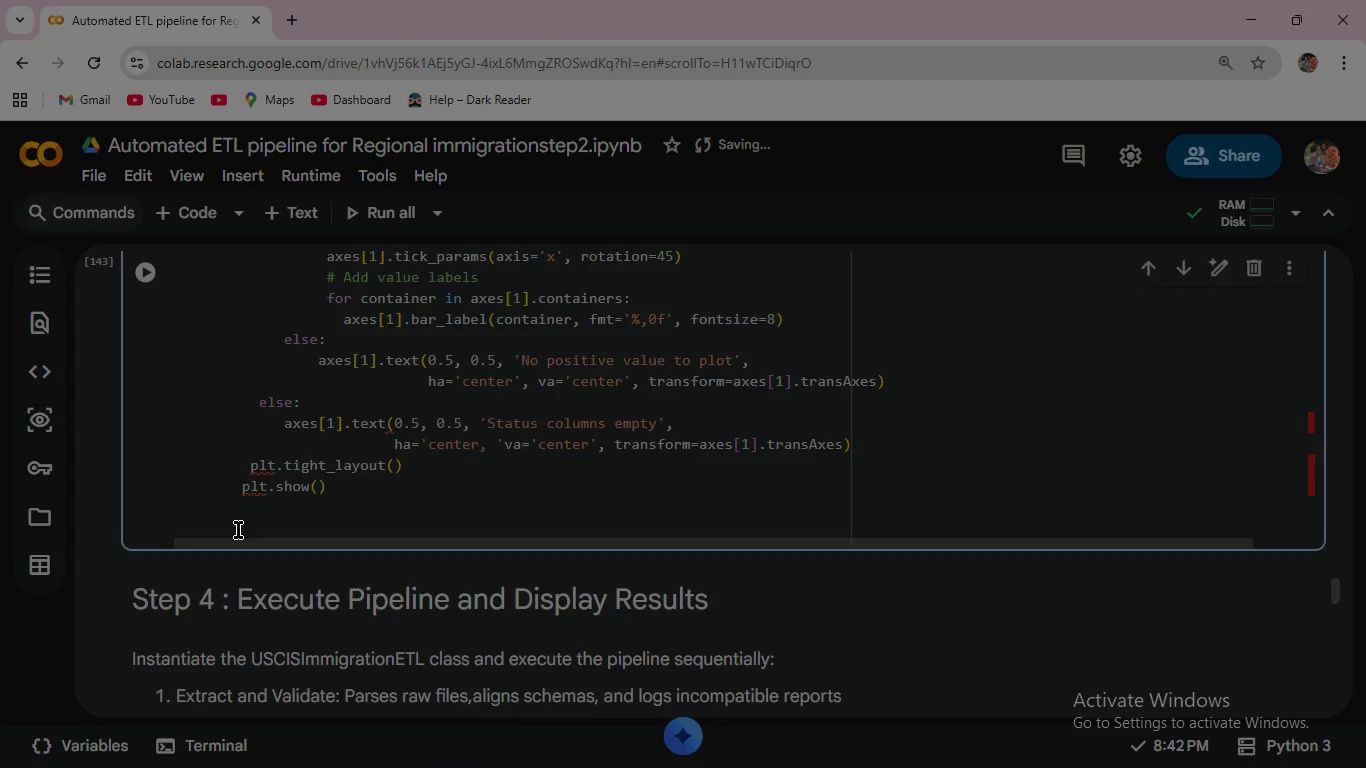 
key(Space)
 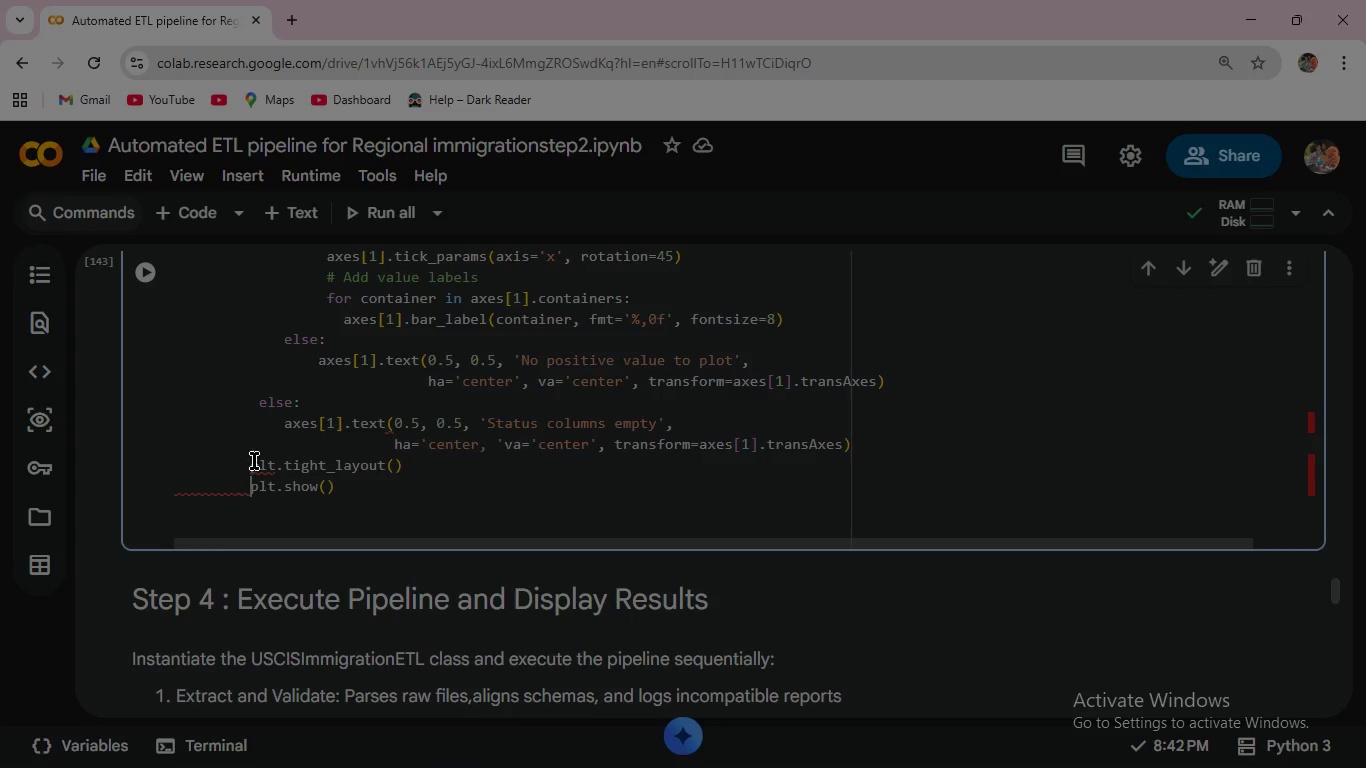 
scroll: coordinate [238, 491], scroll_direction: up, amount: 5.0
 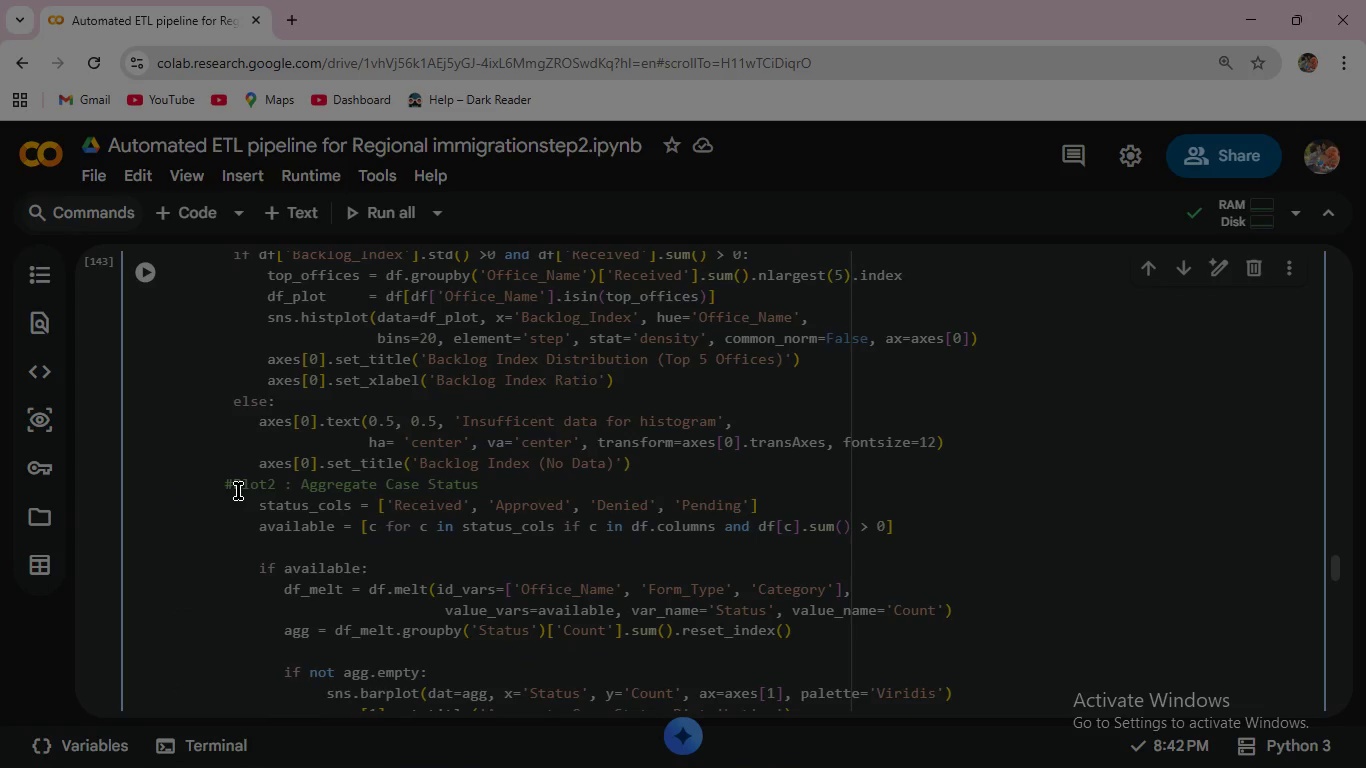 
scroll: coordinate [238, 491], scroll_direction: down, amount: 2.0
 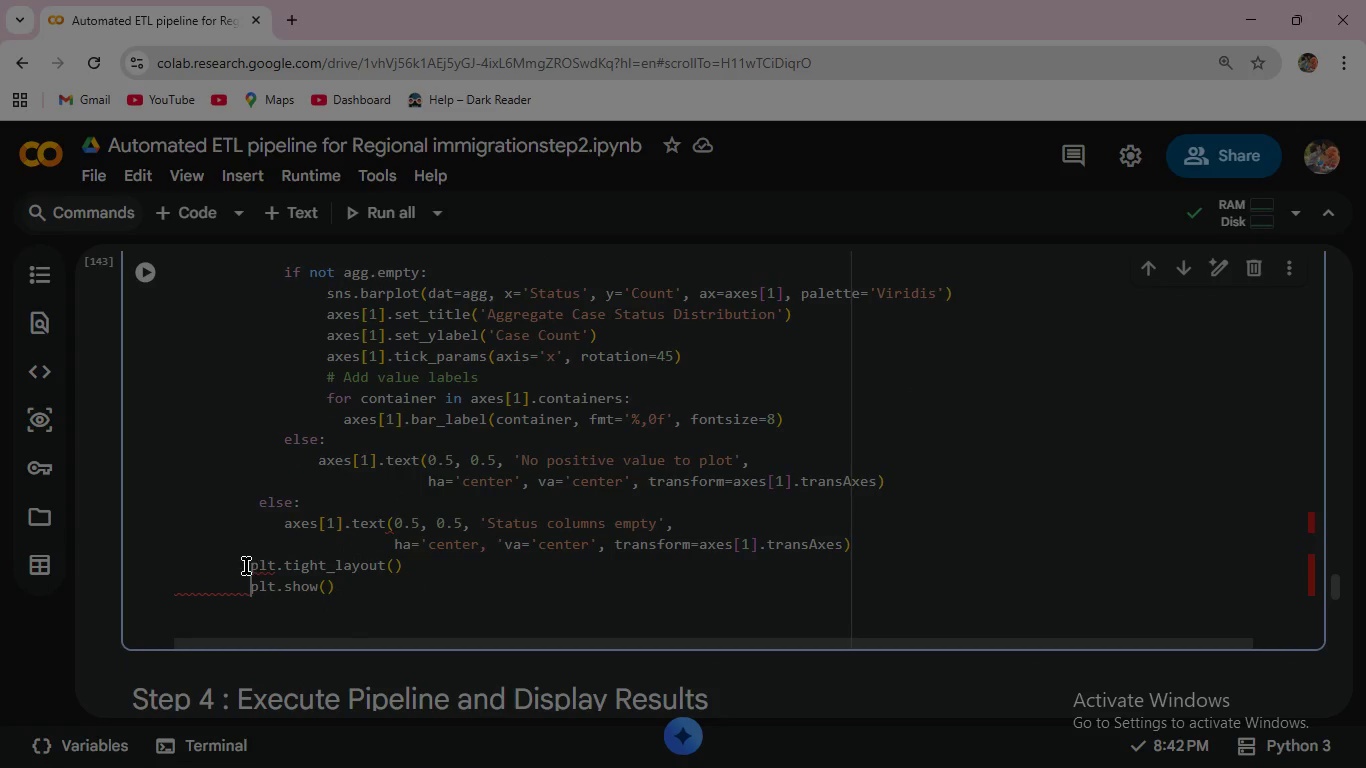 
left_click([249, 567])
 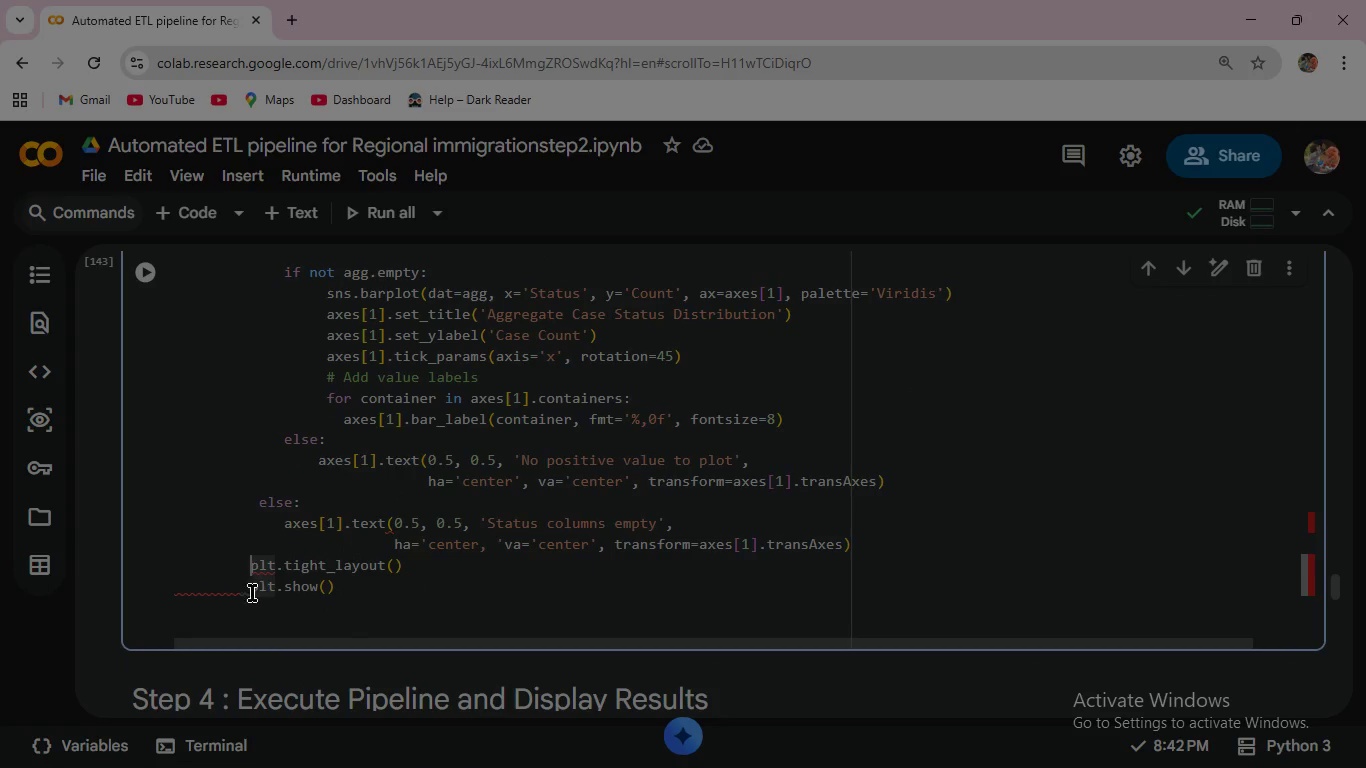 
key(Space)
 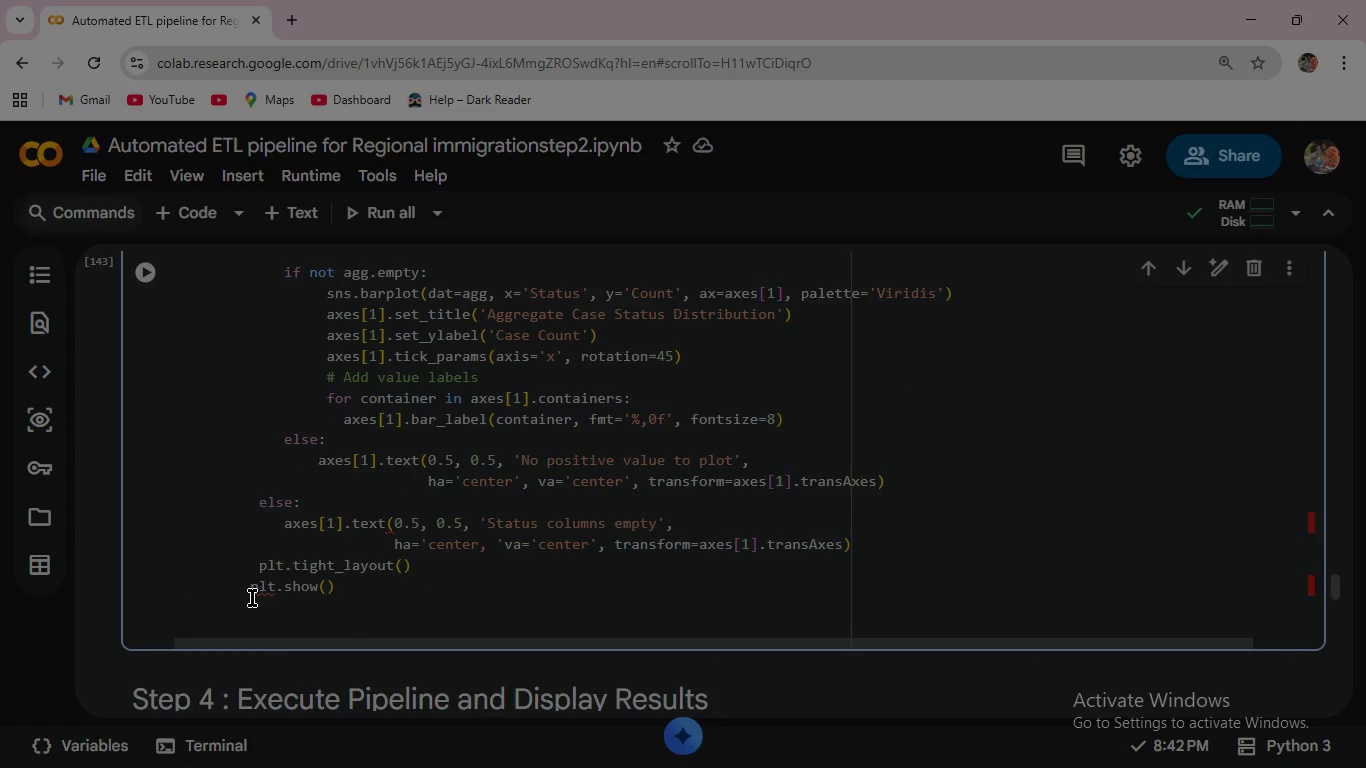 
left_click([249, 588])
 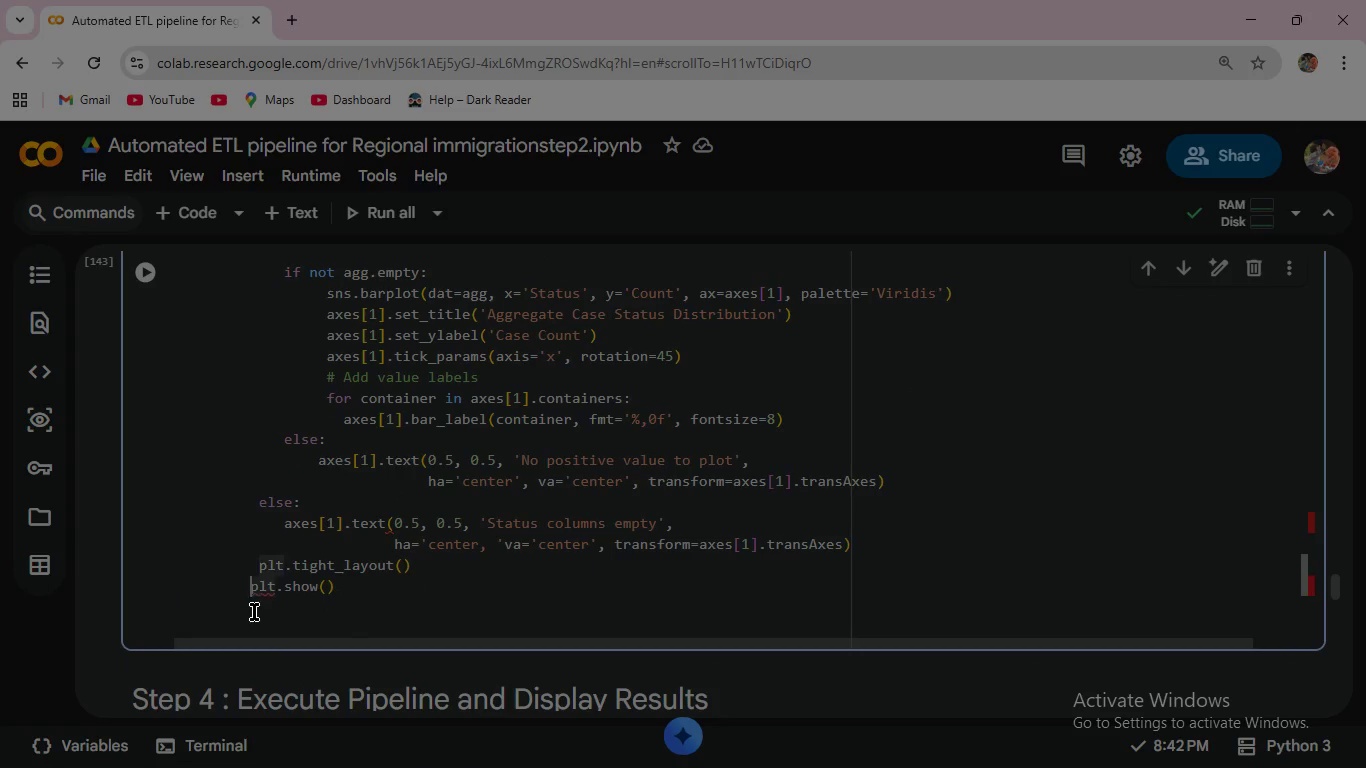 
key(Space)
 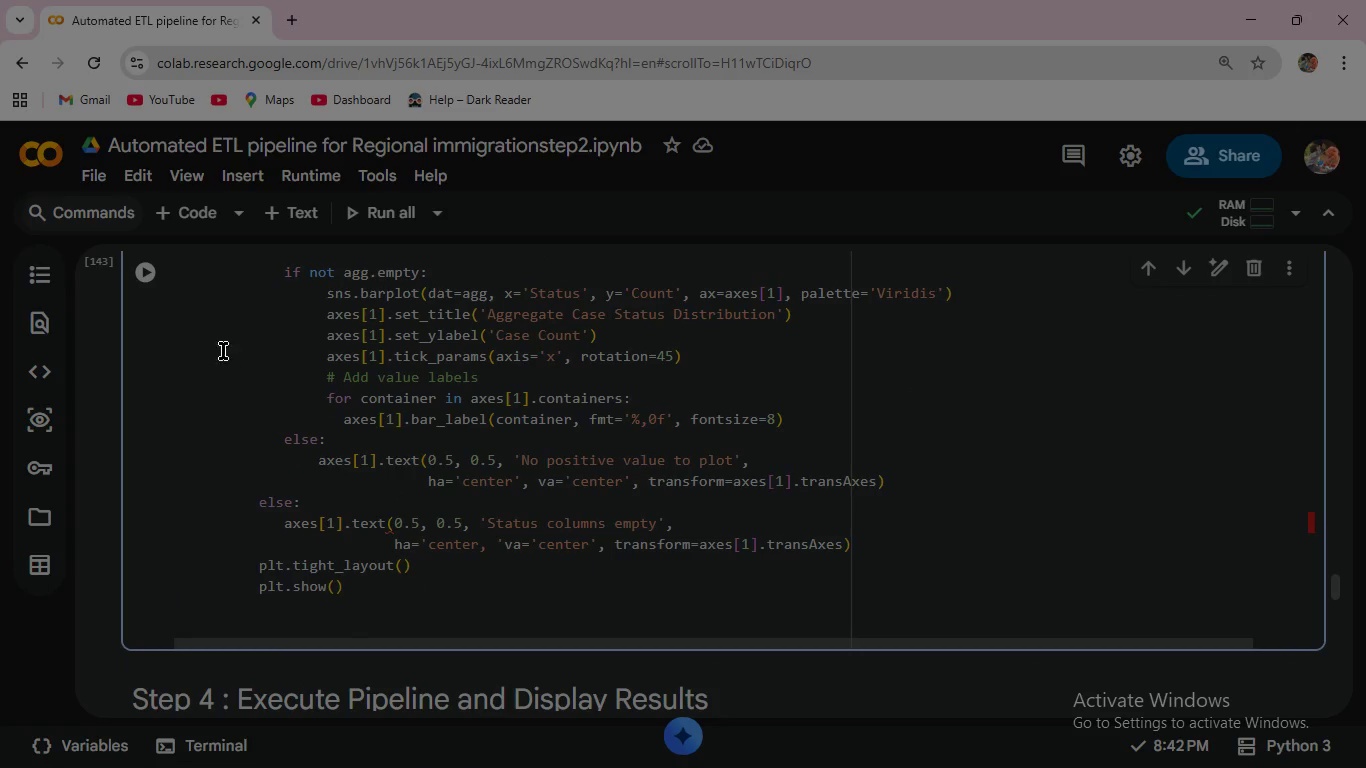 
left_click([152, 280])
 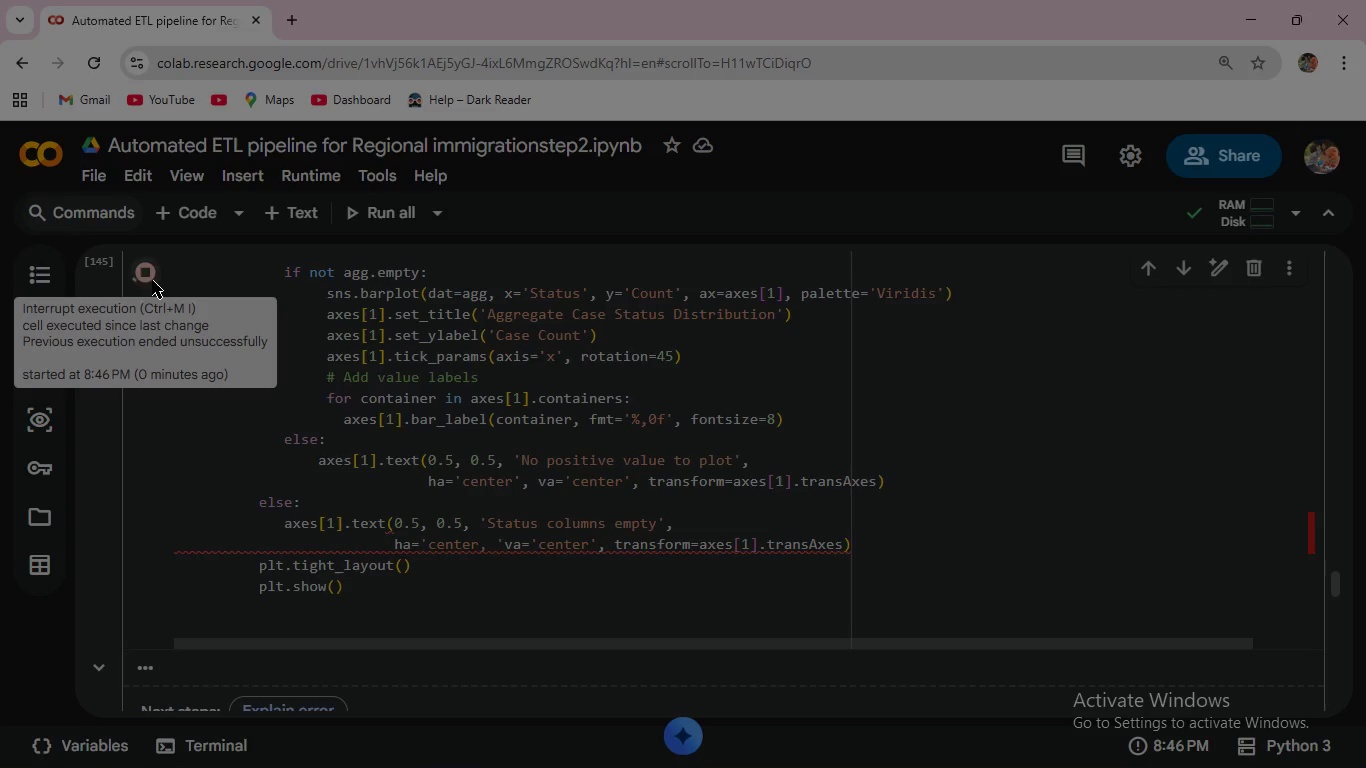 
scroll: coordinate [453, 527], scroll_direction: down, amount: 2.0
 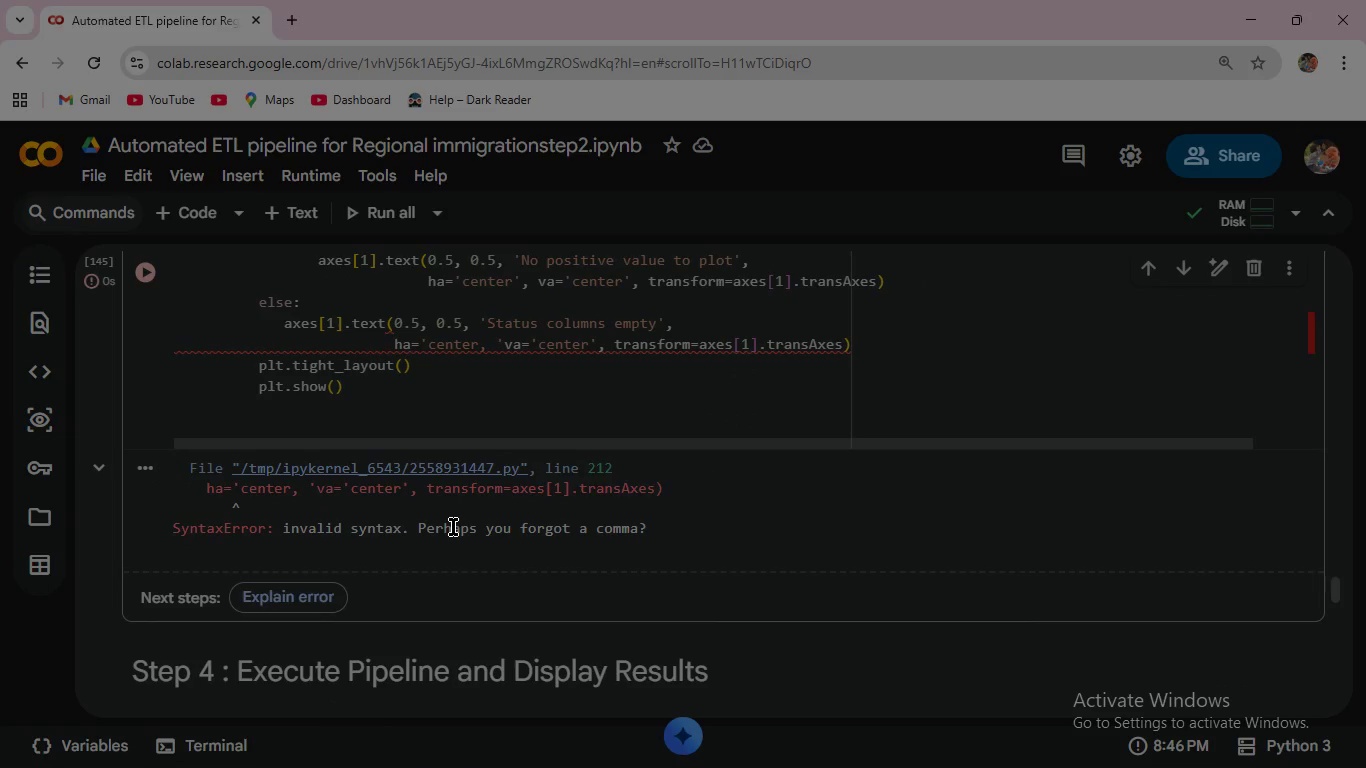 
scroll: coordinate [453, 527], scroll_direction: up, amount: 2.0
 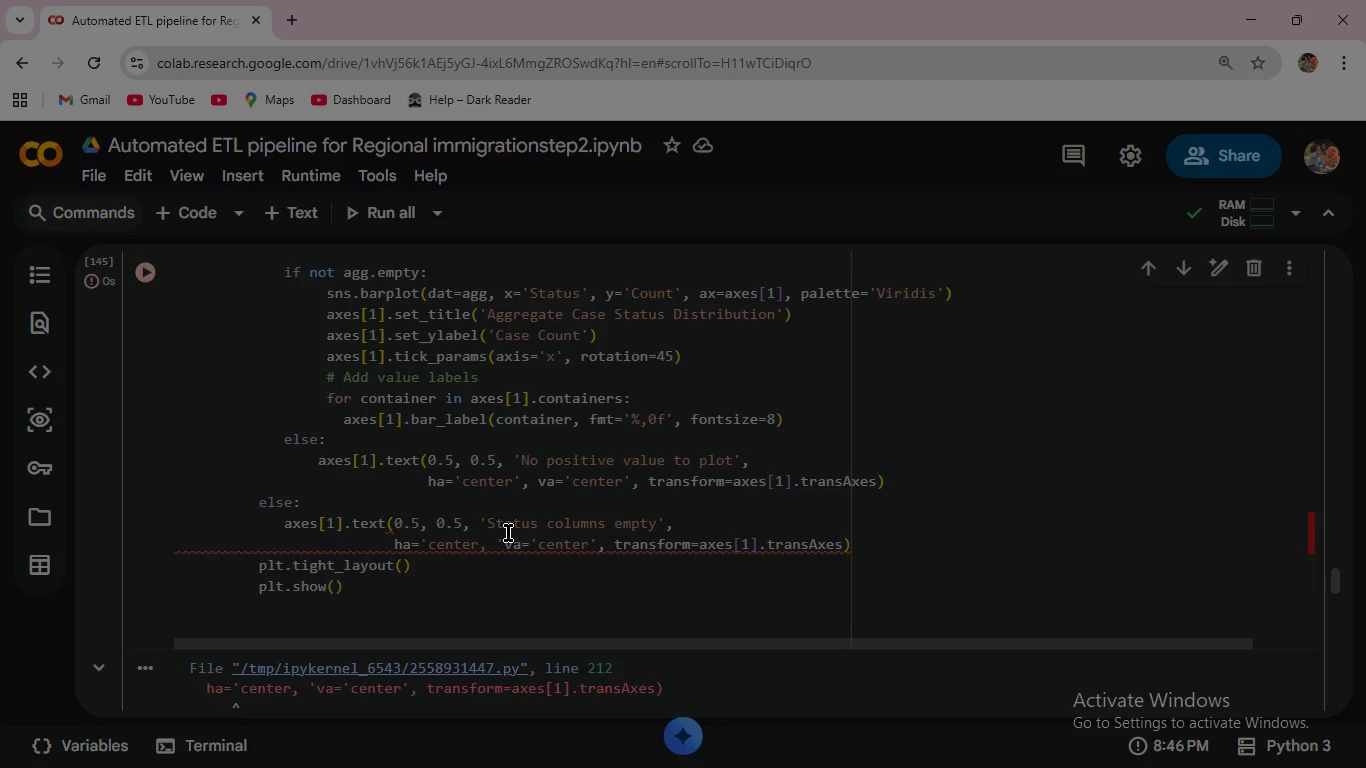 
wait(18.07)
 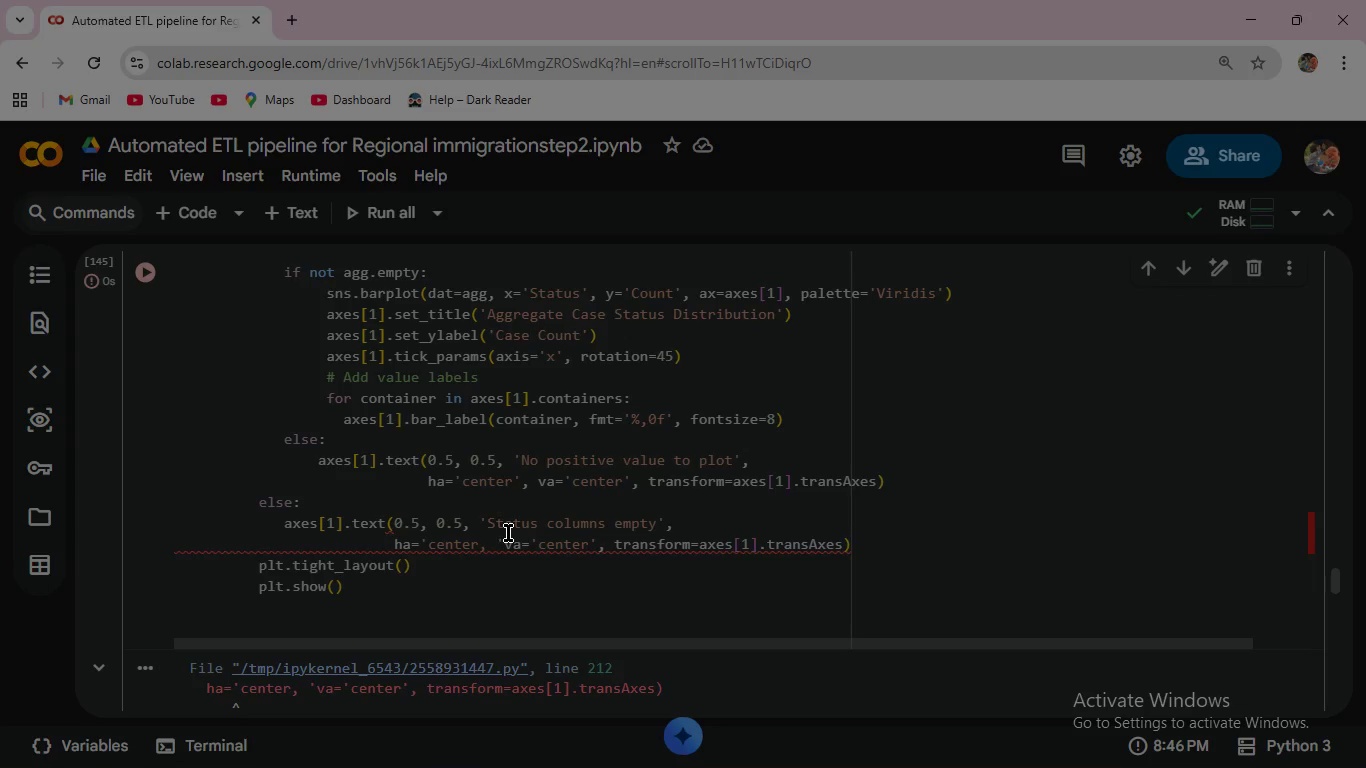 
left_click([481, 546])
 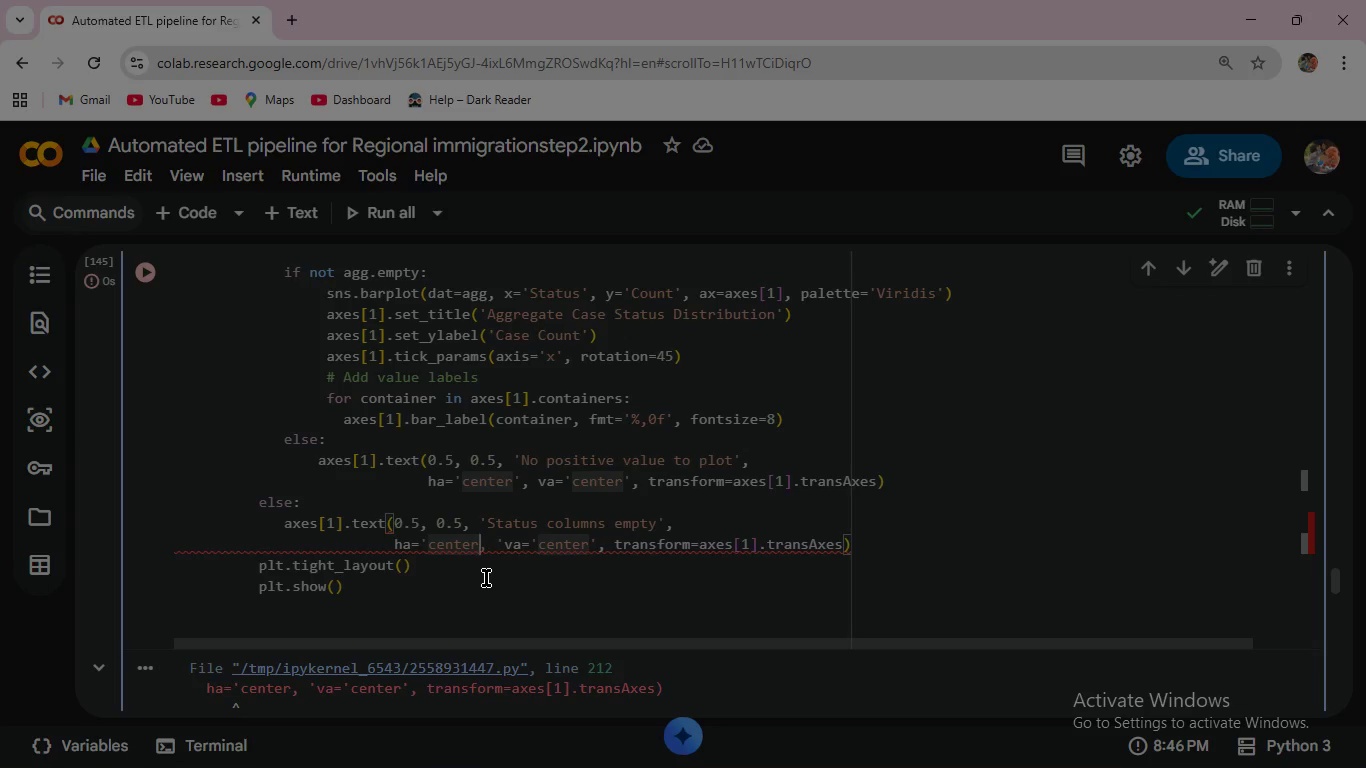 
key(Quote)
 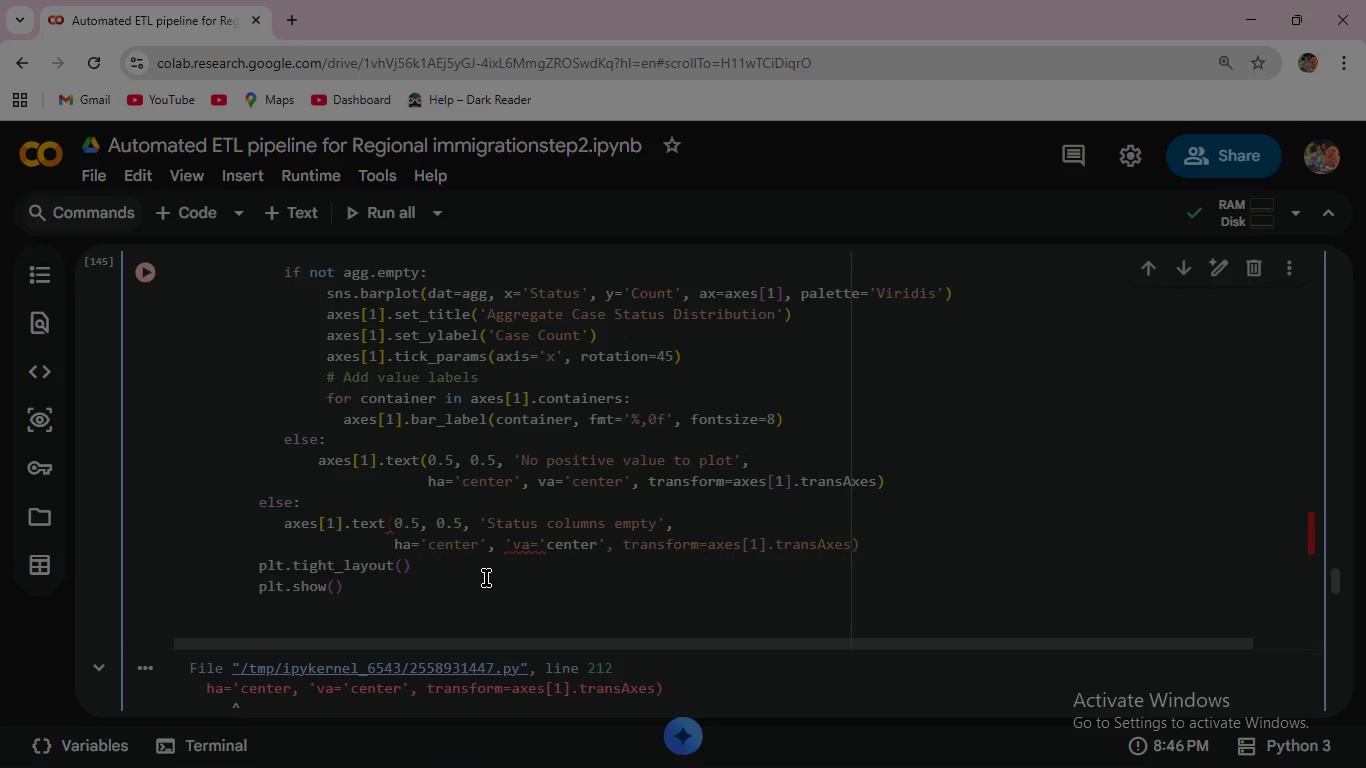 
mouse_move([390, 552])
 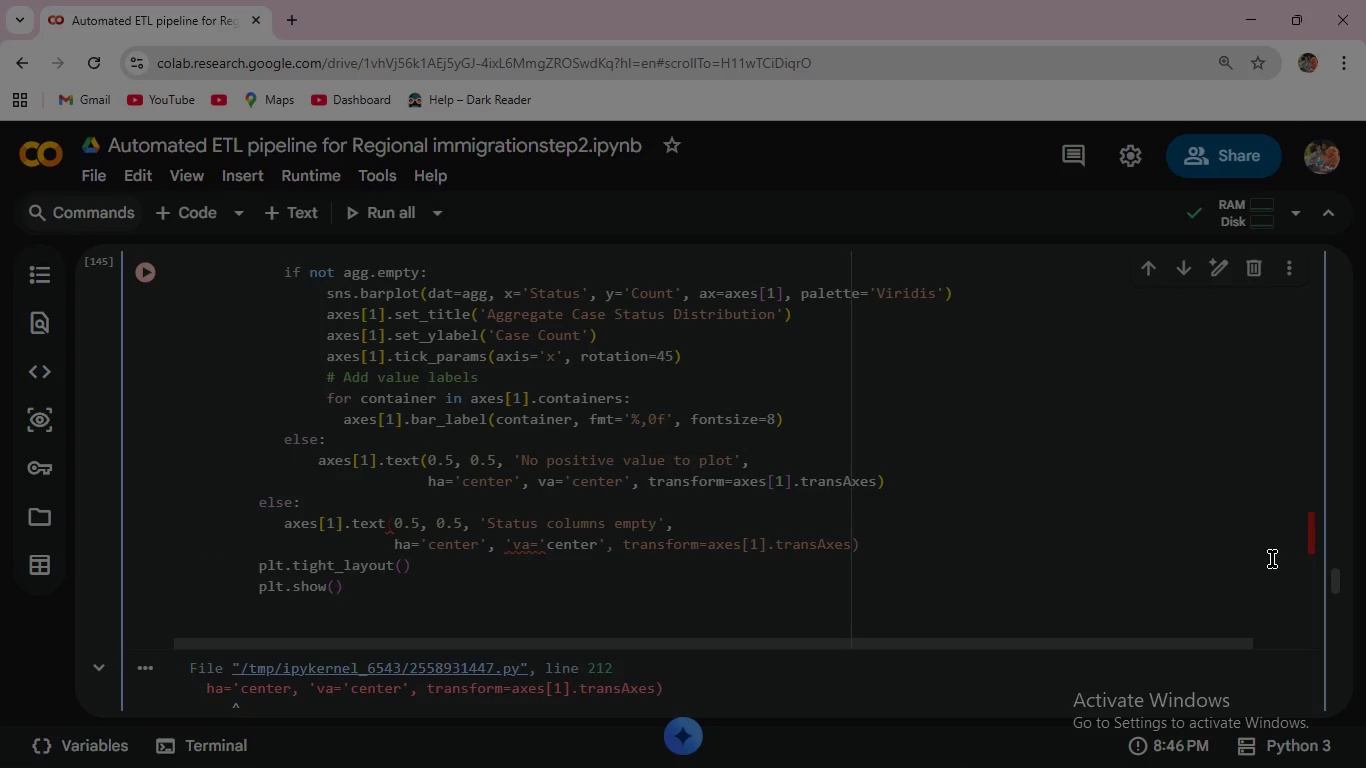 
wait(8.18)
 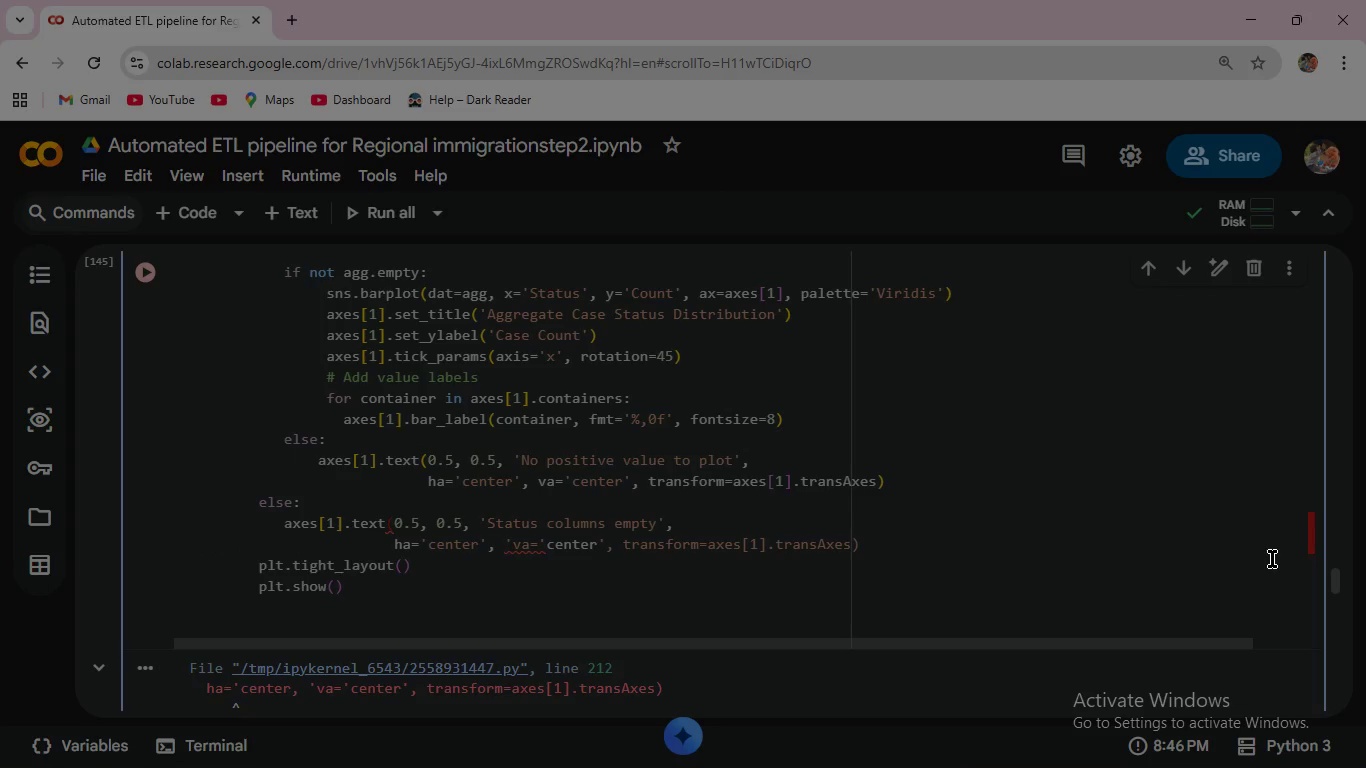 
left_click([512, 545])
 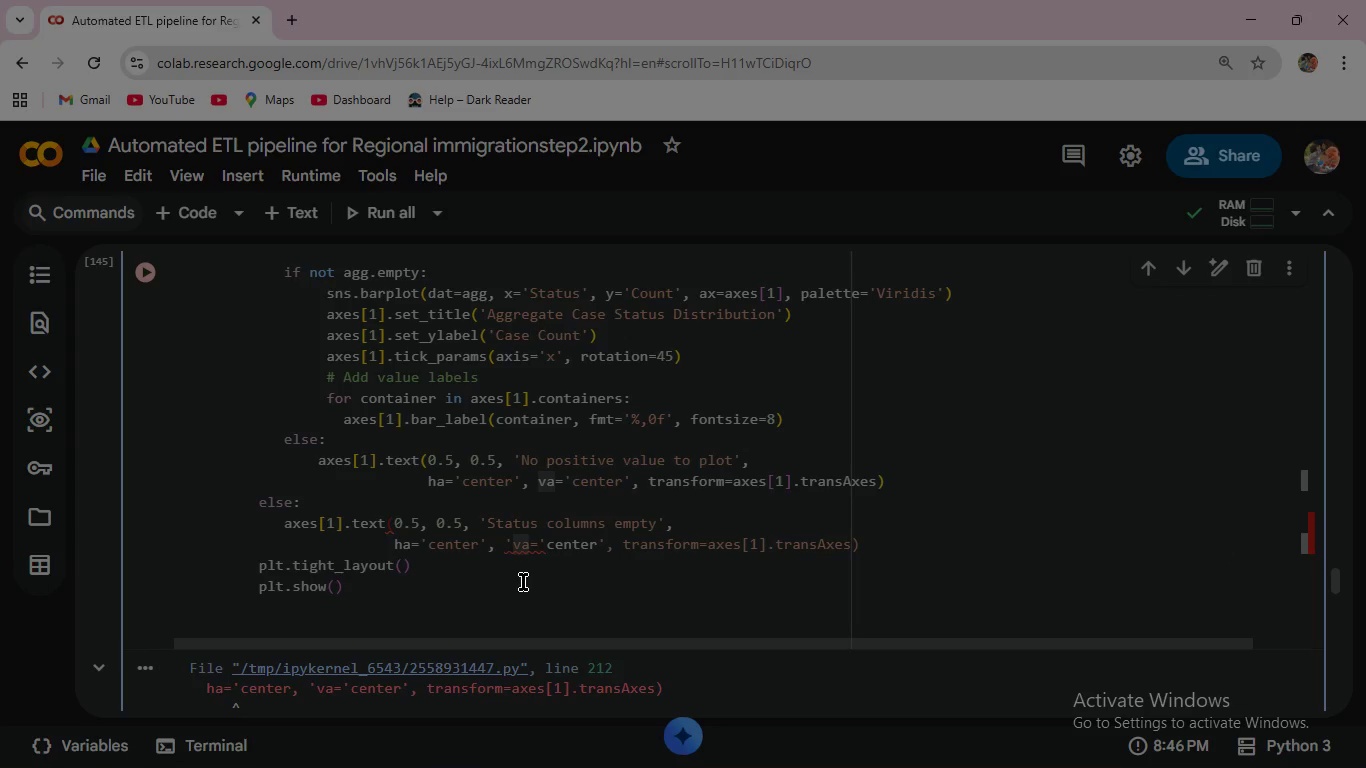 
key(Backspace)
 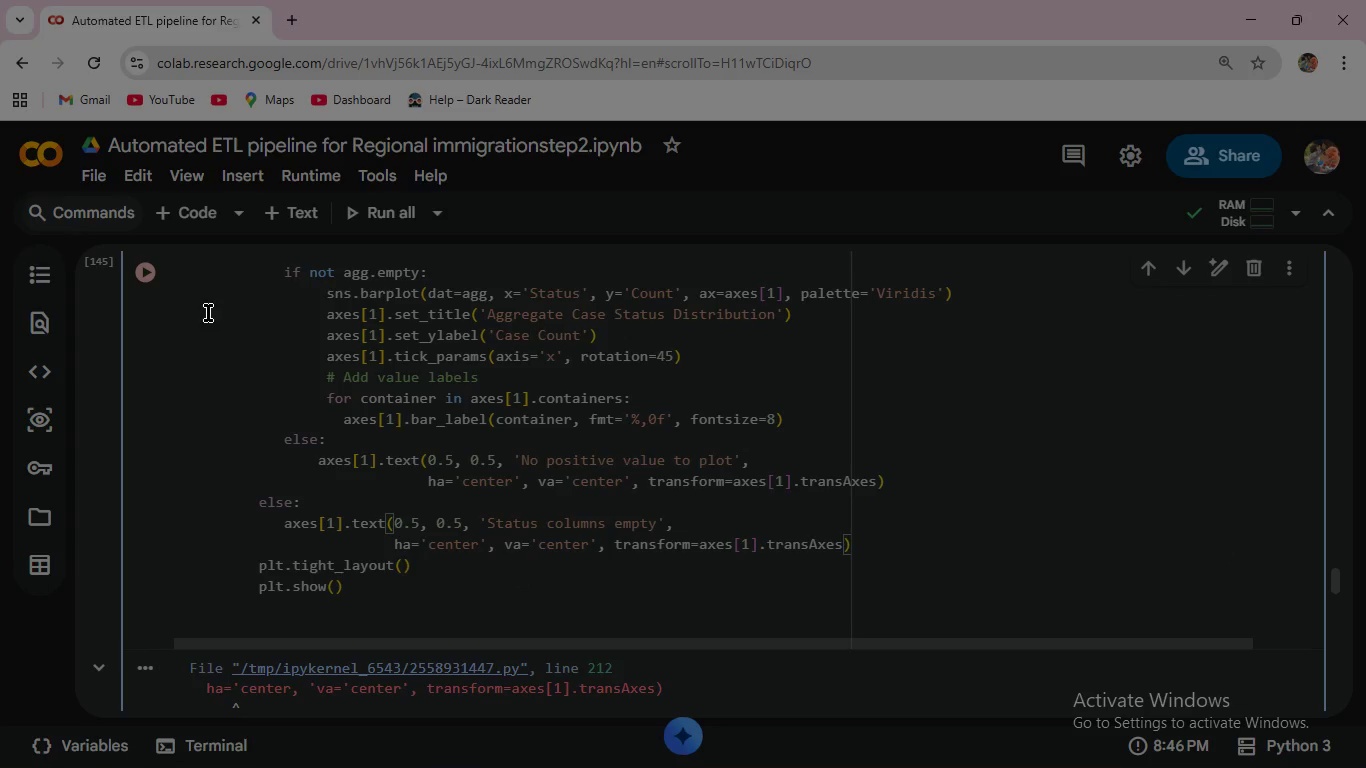 
left_click([140, 272])
 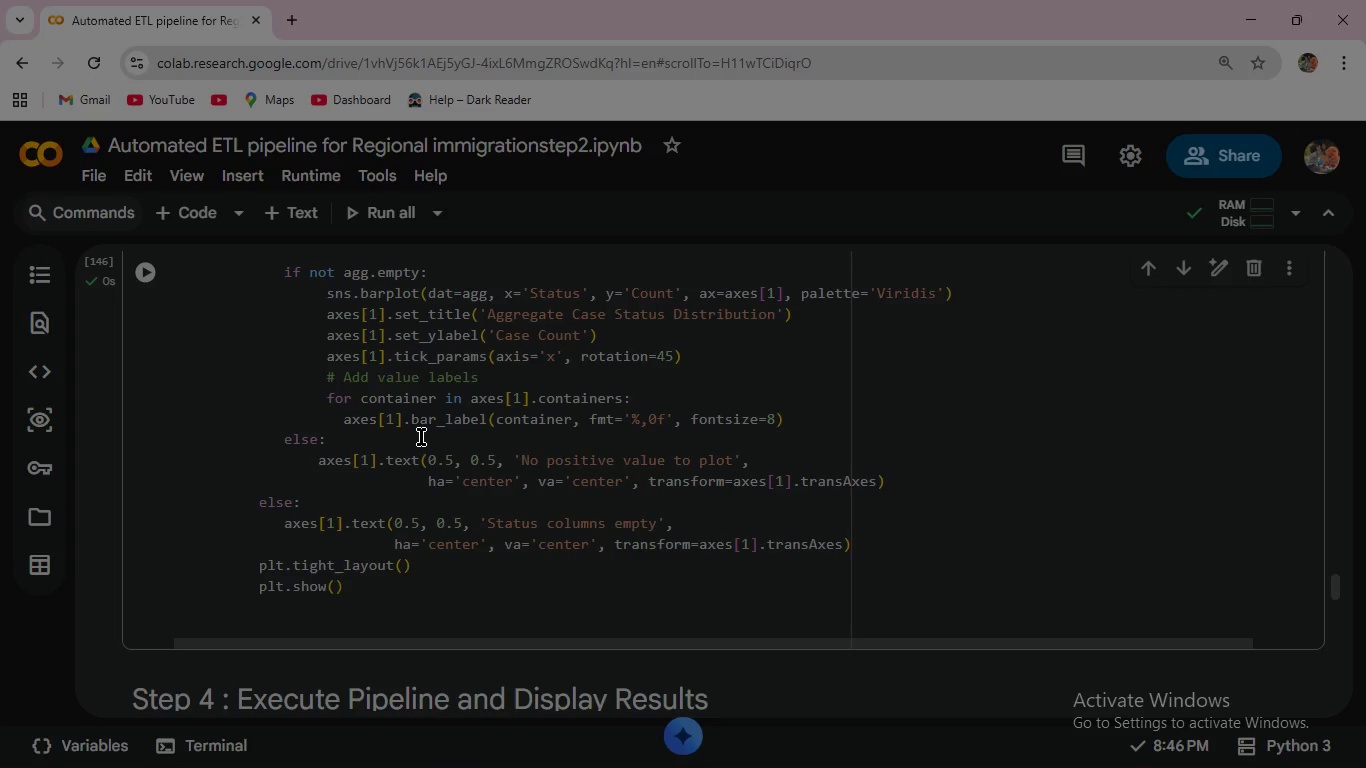 
scroll: coordinate [421, 437], scroll_direction: down, amount: 2.0
 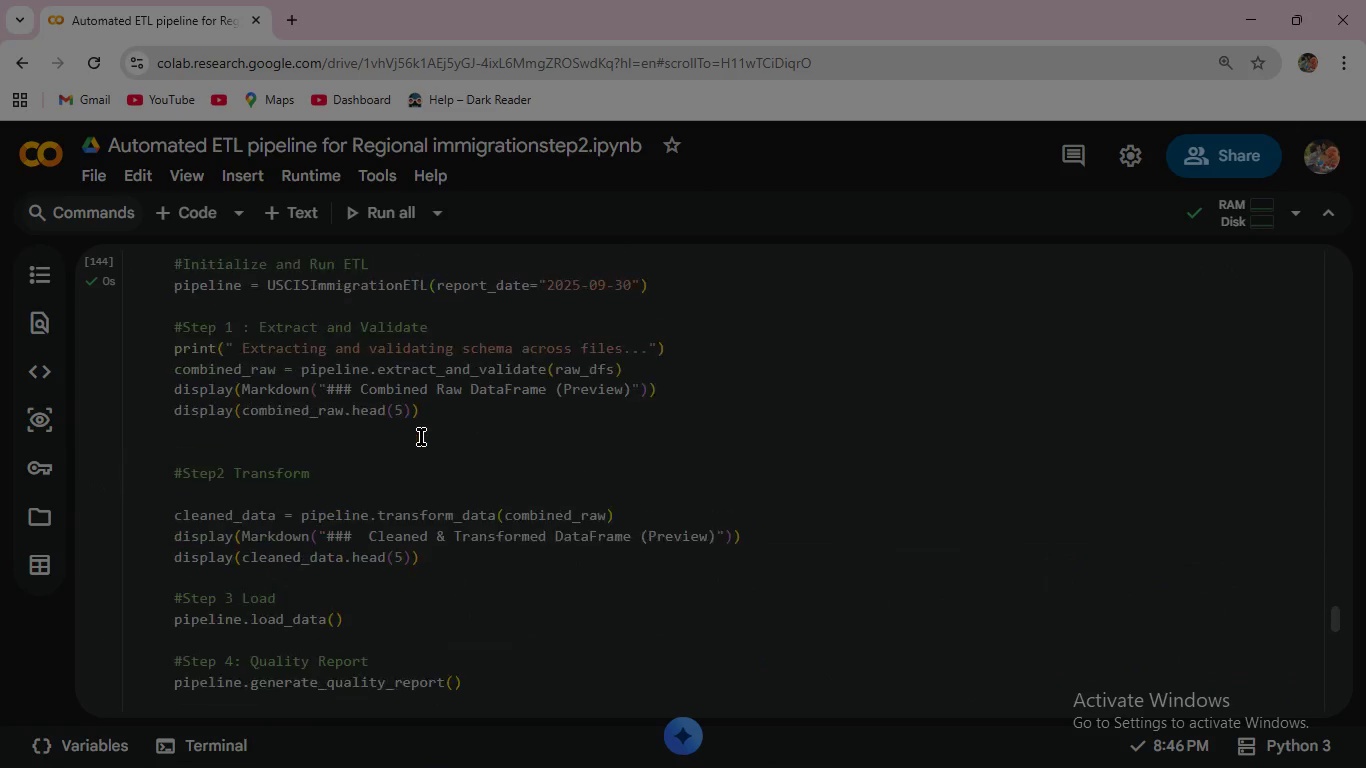 
scroll: coordinate [221, 377], scroll_direction: up, amount: 1.0
 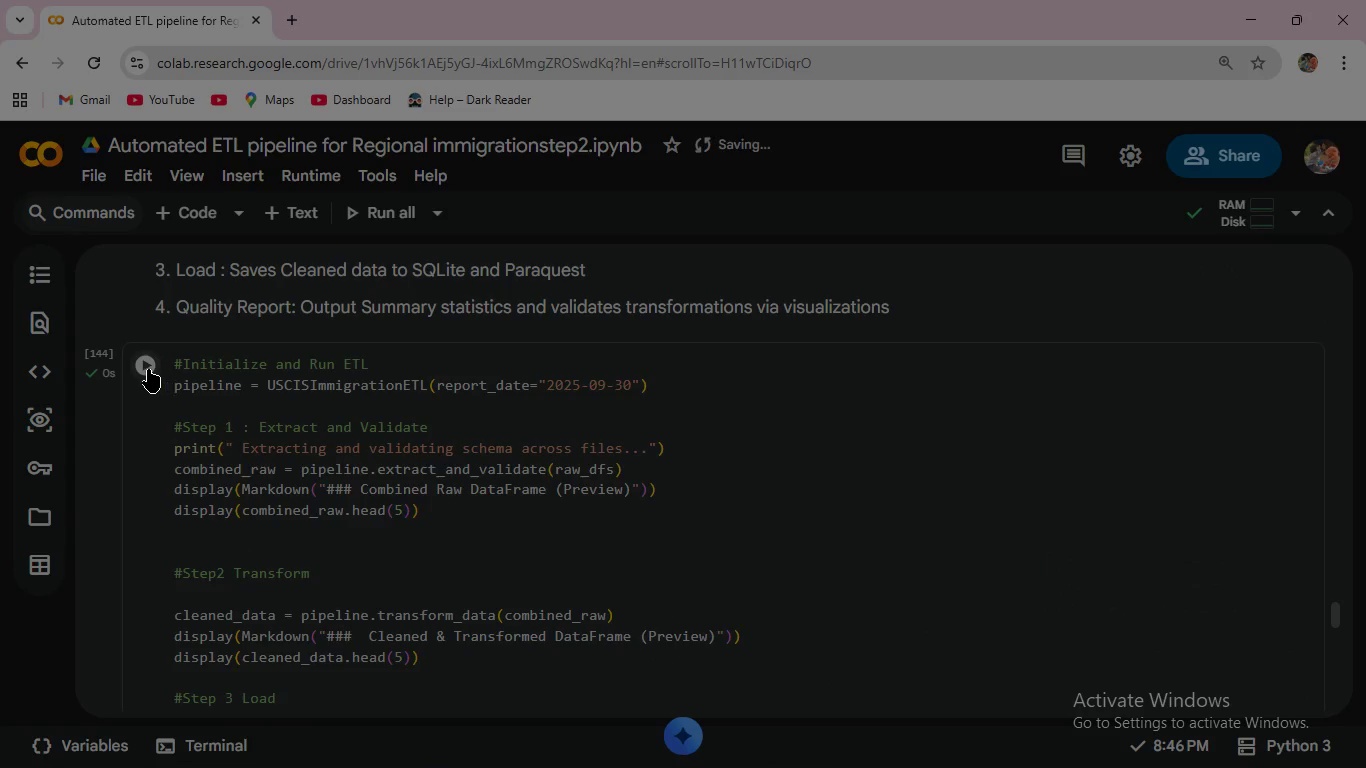 
left_click([143, 367])
 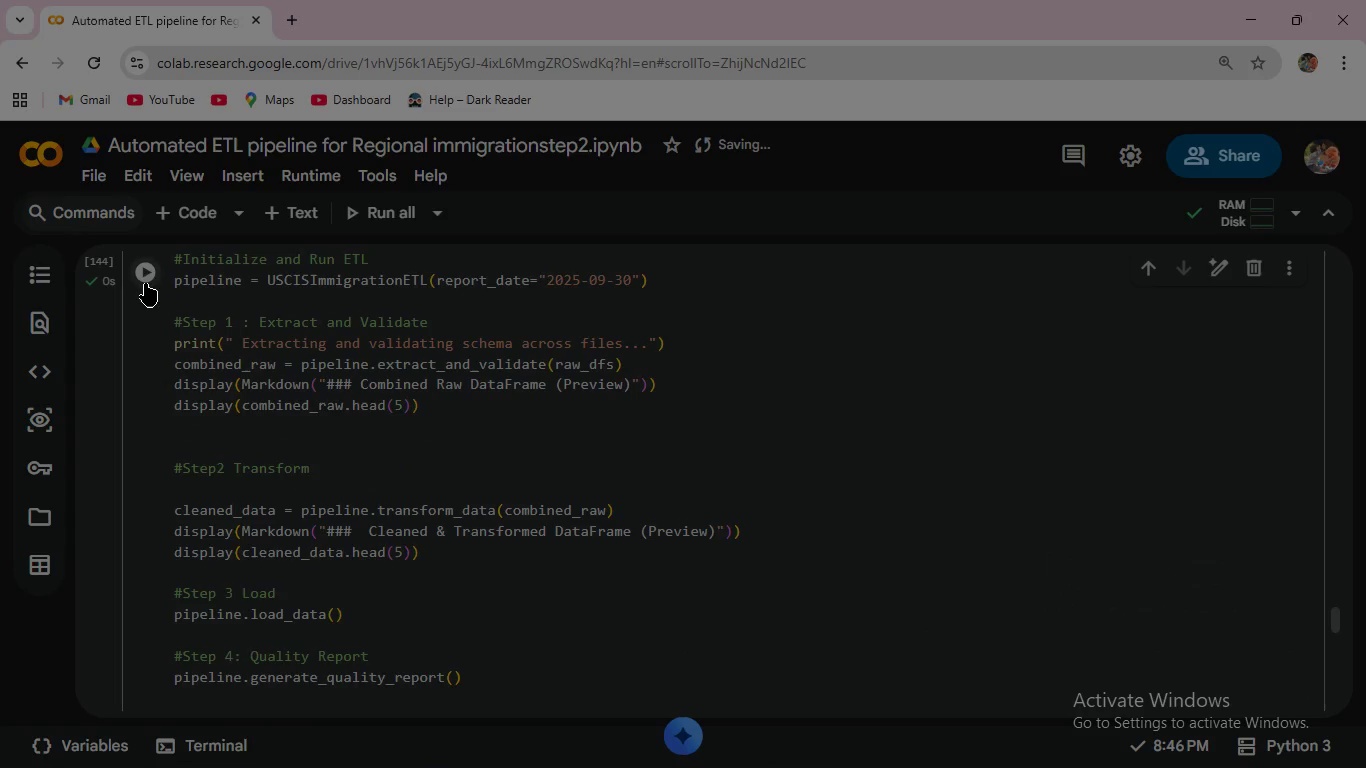 
left_click([143, 278])
 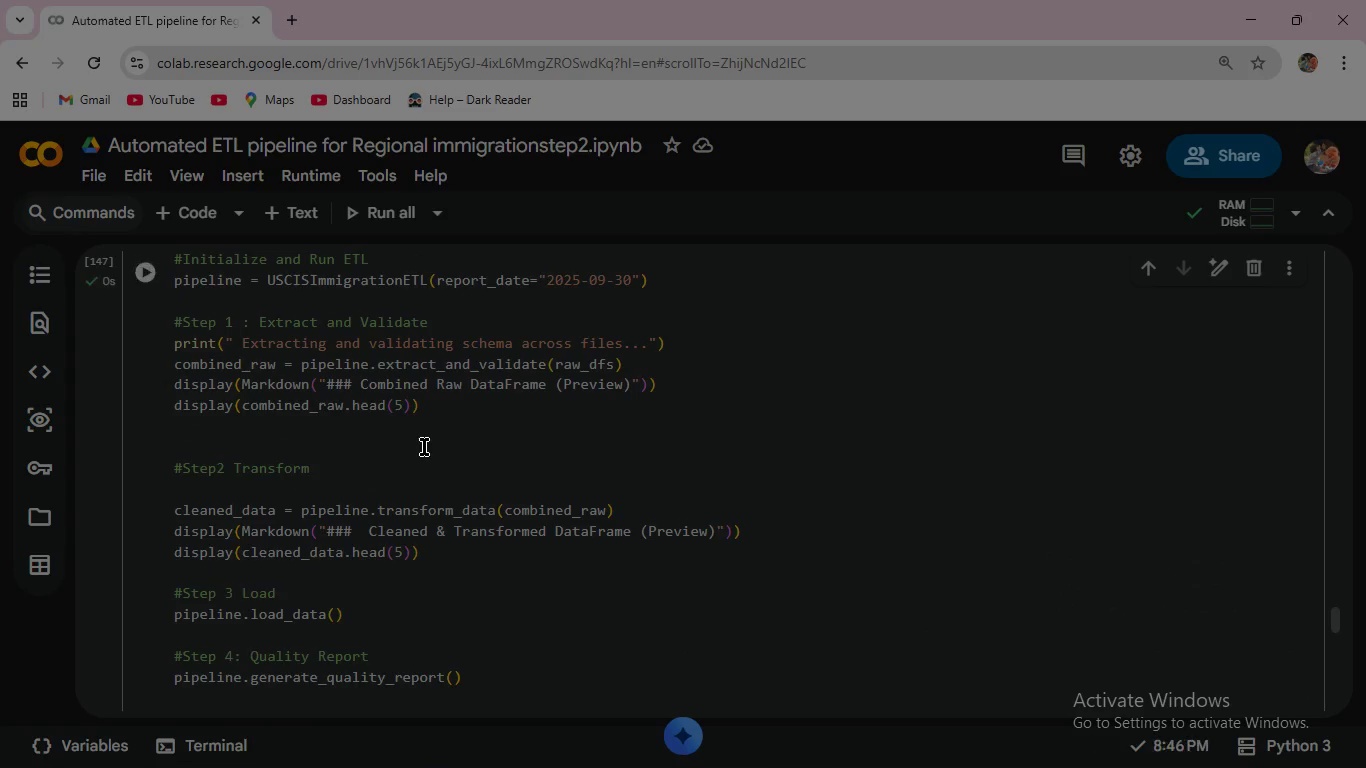 
scroll: coordinate [424, 447], scroll_direction: down, amount: 12.0
 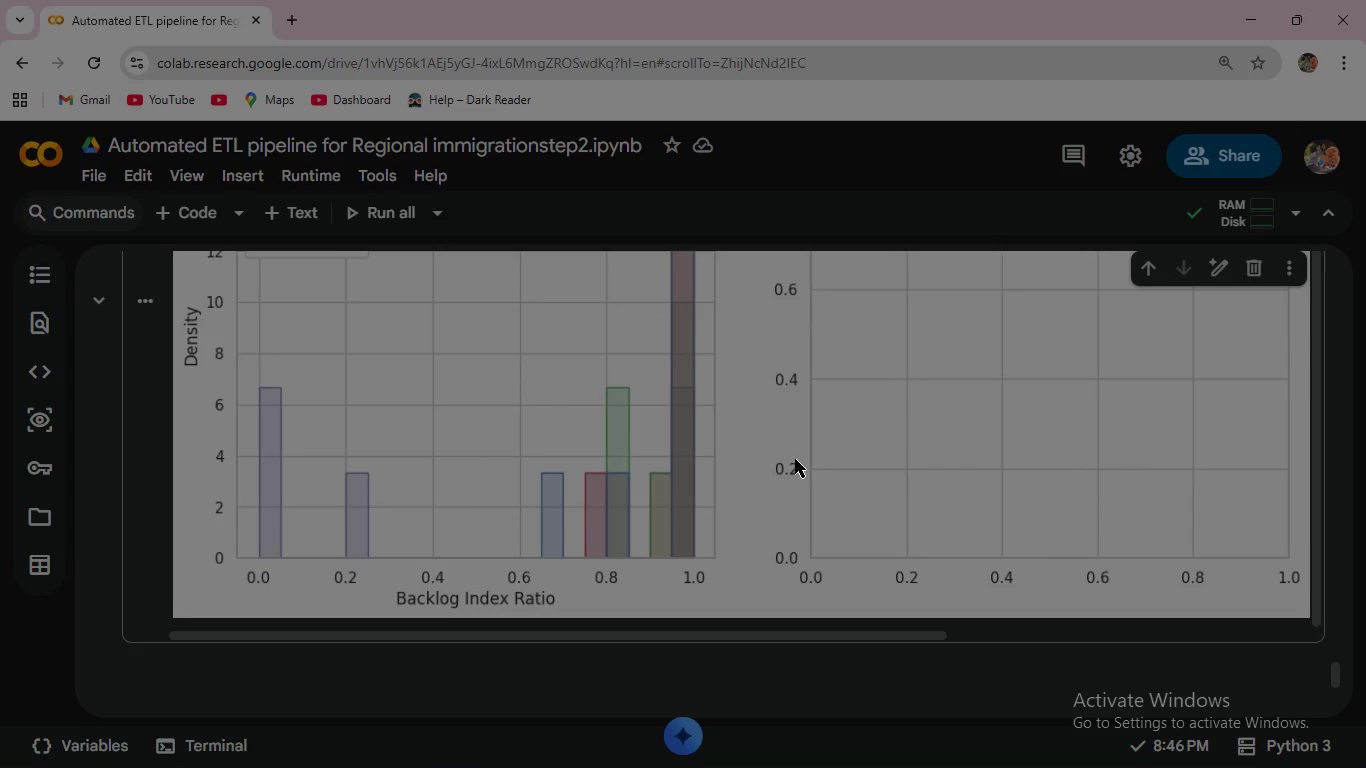 
wait(16.44)
 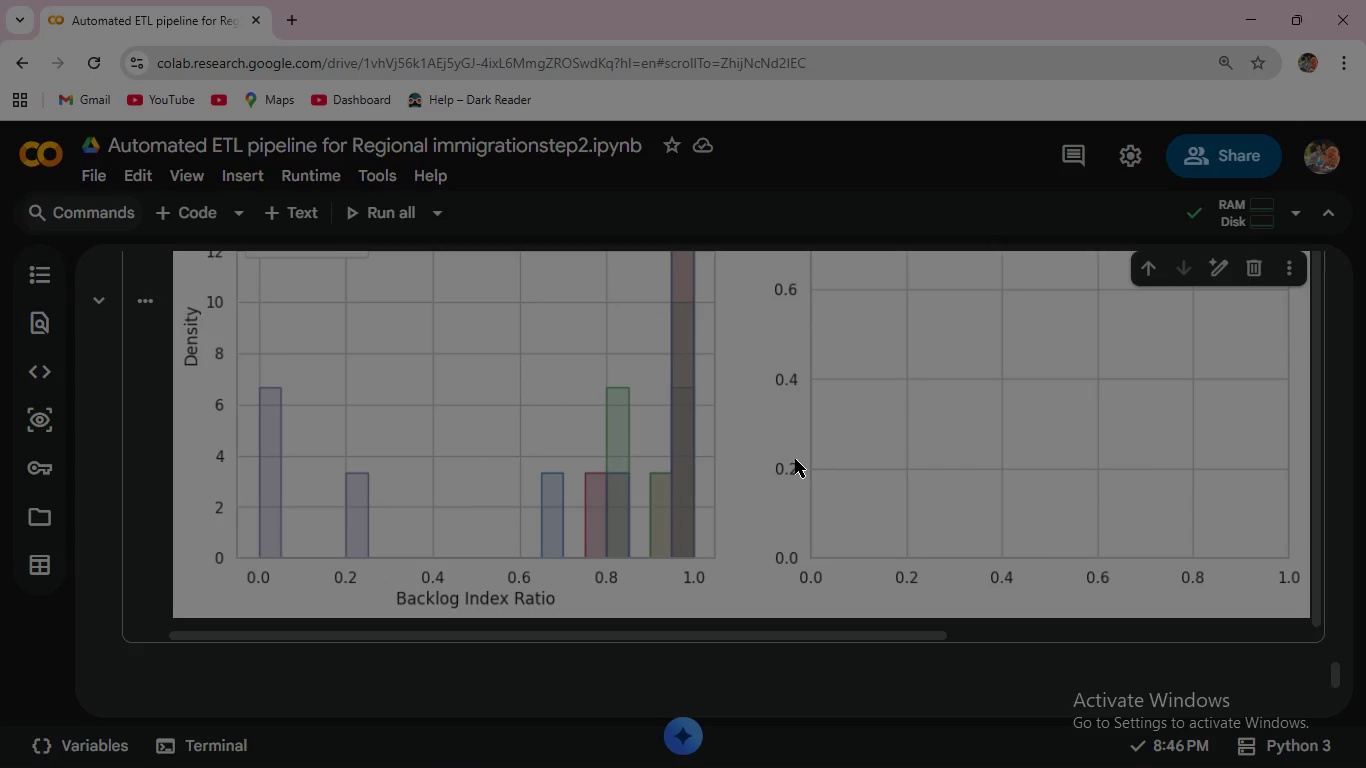 
scroll: coordinate [641, 420], scroll_direction: up, amount: 32.0
 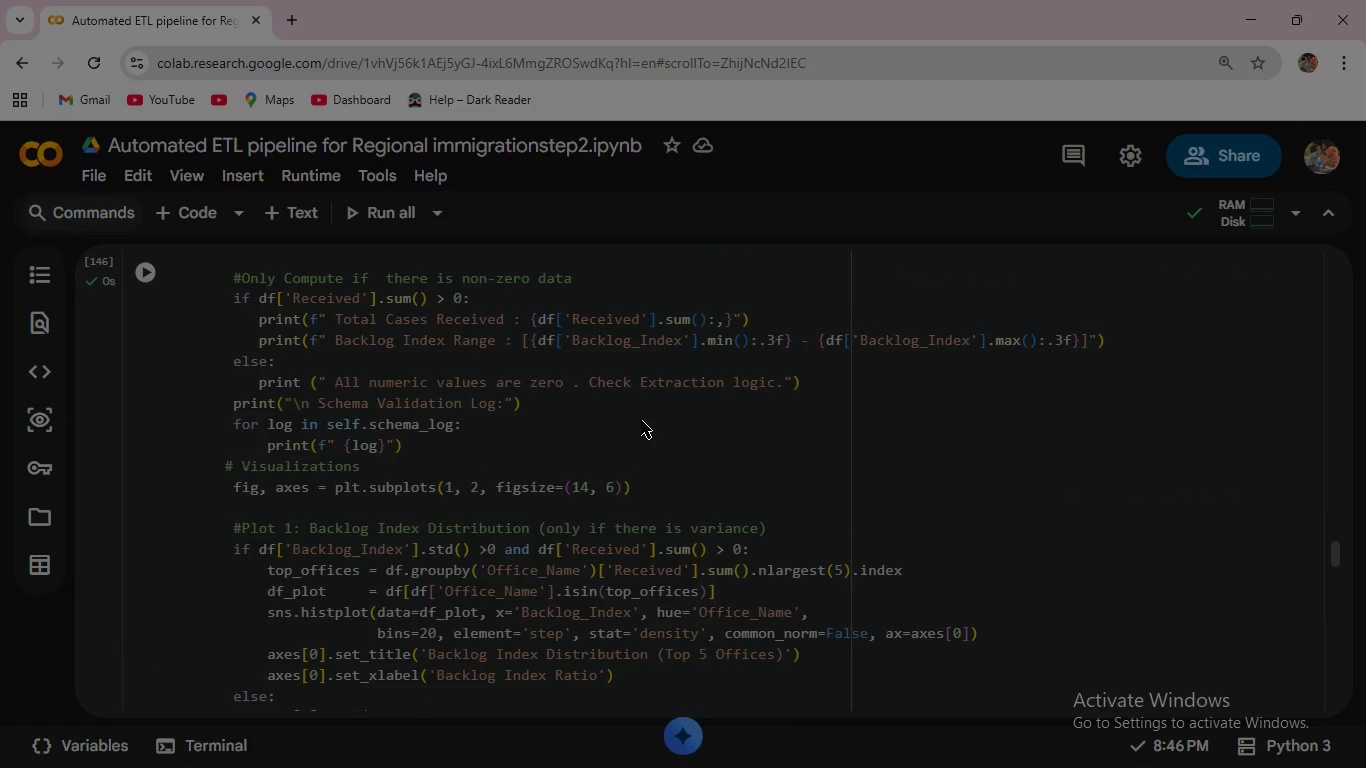 
scroll: coordinate [641, 420], scroll_direction: down, amount: 1.0
 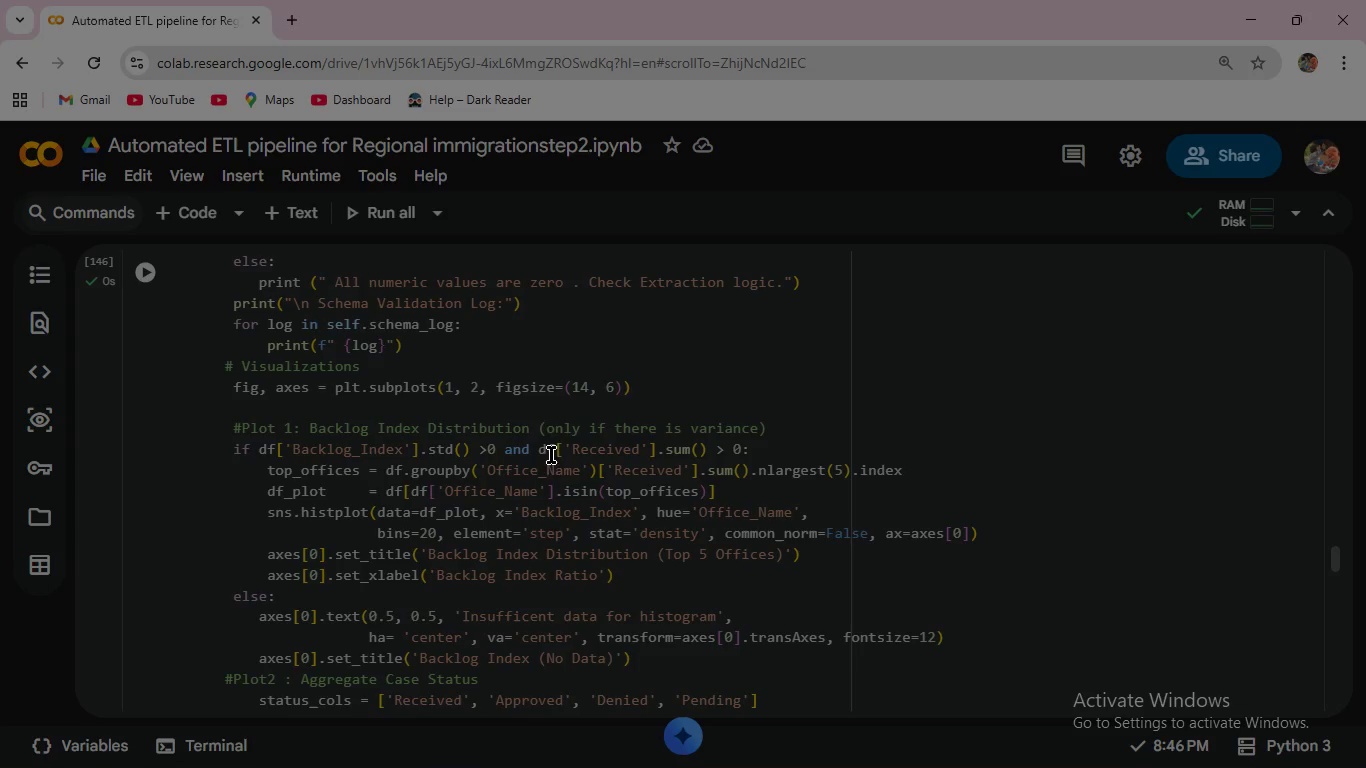 
wait(184.23)
 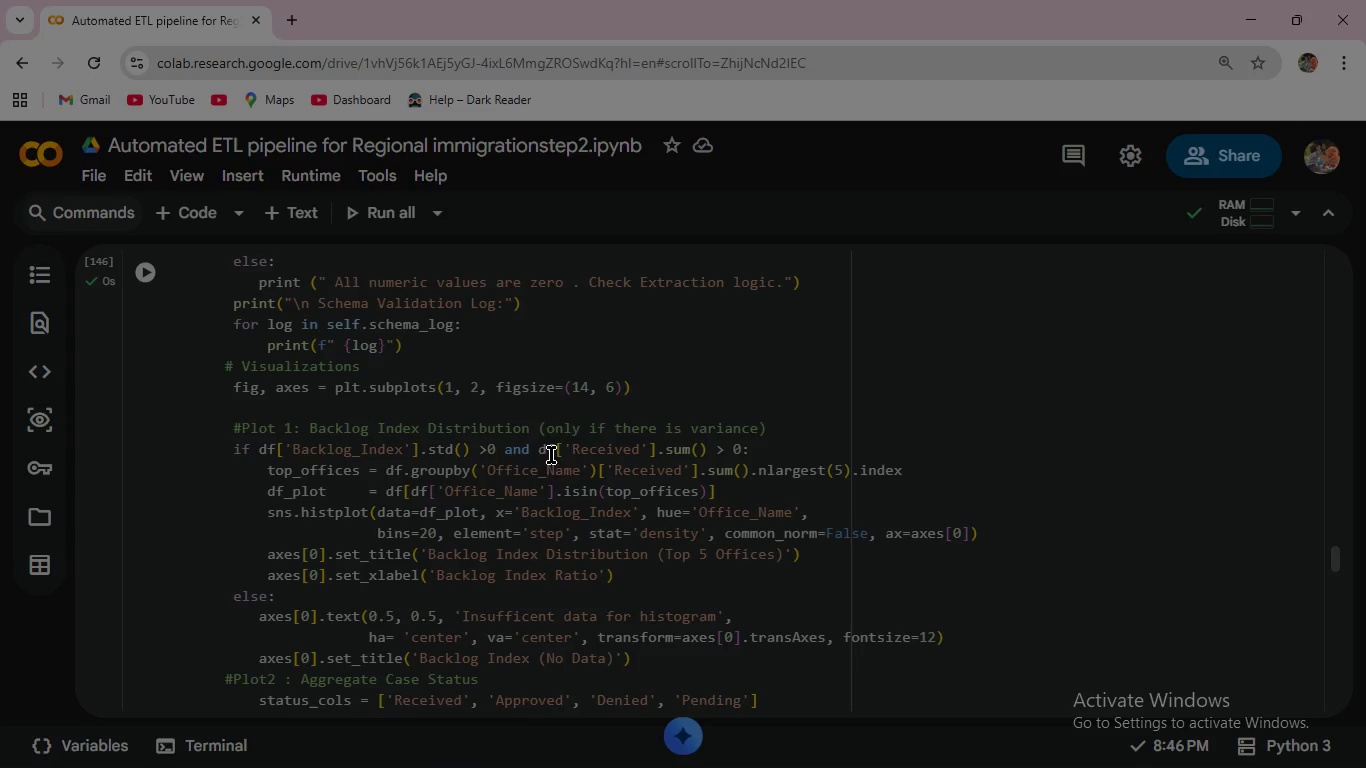 
scroll: coordinate [632, 508], scroll_direction: up, amount: 2.0
 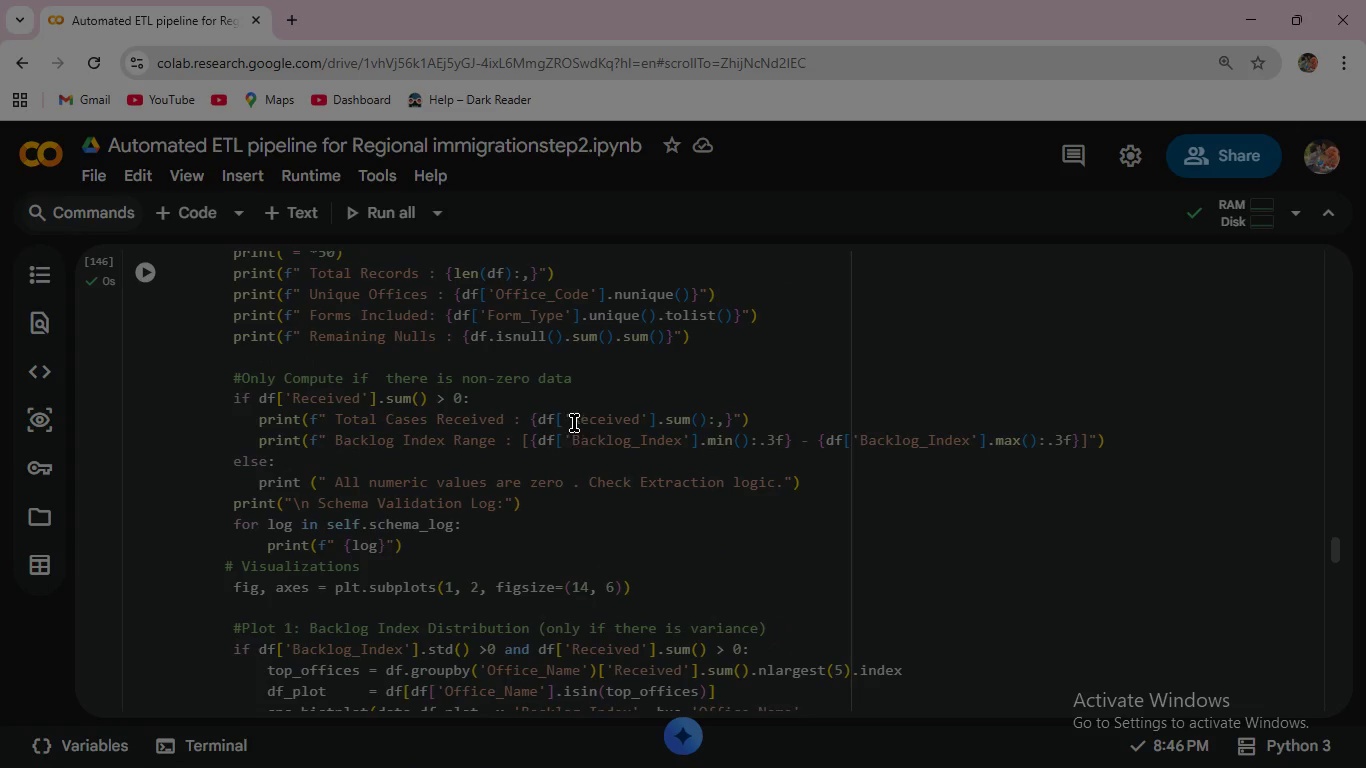 
left_click_drag(start_coordinate=[573, 418], to_coordinate=[641, 419])
 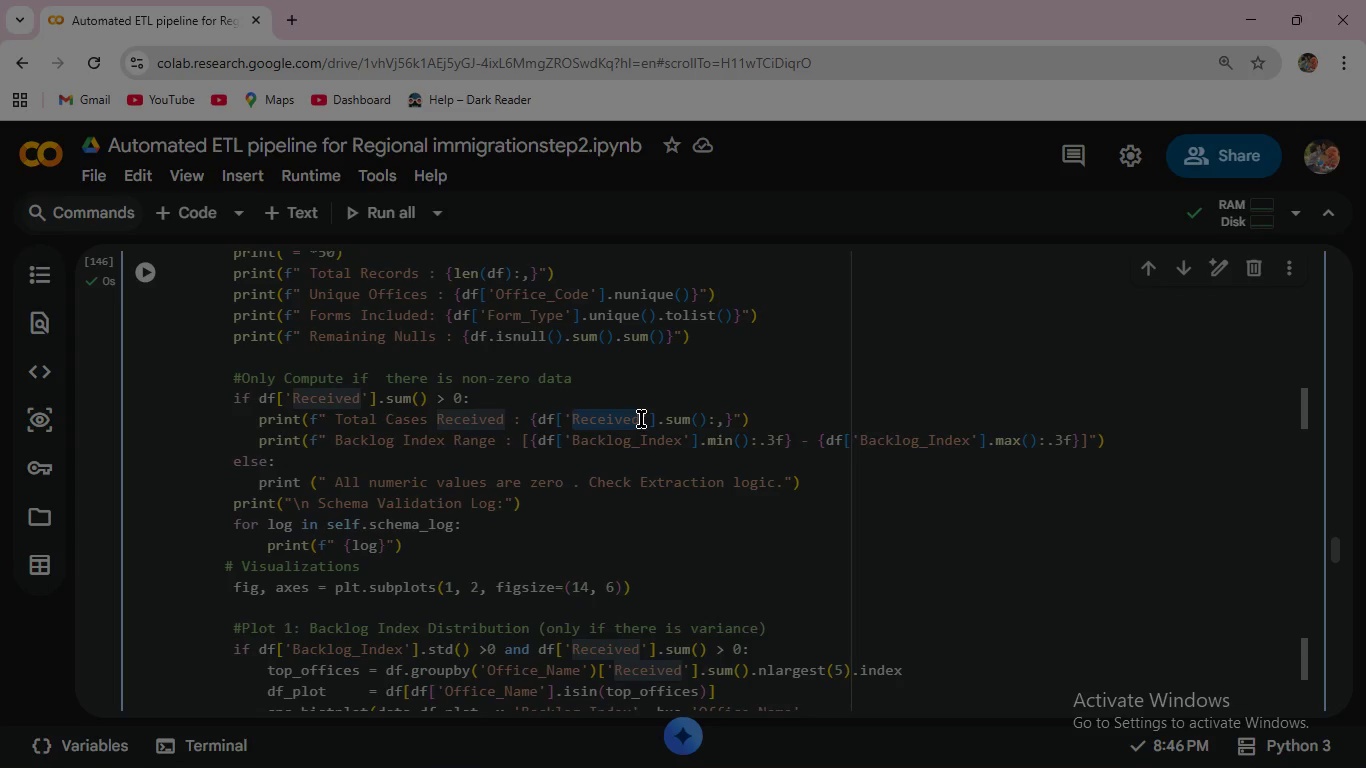 
key(Control+C)
 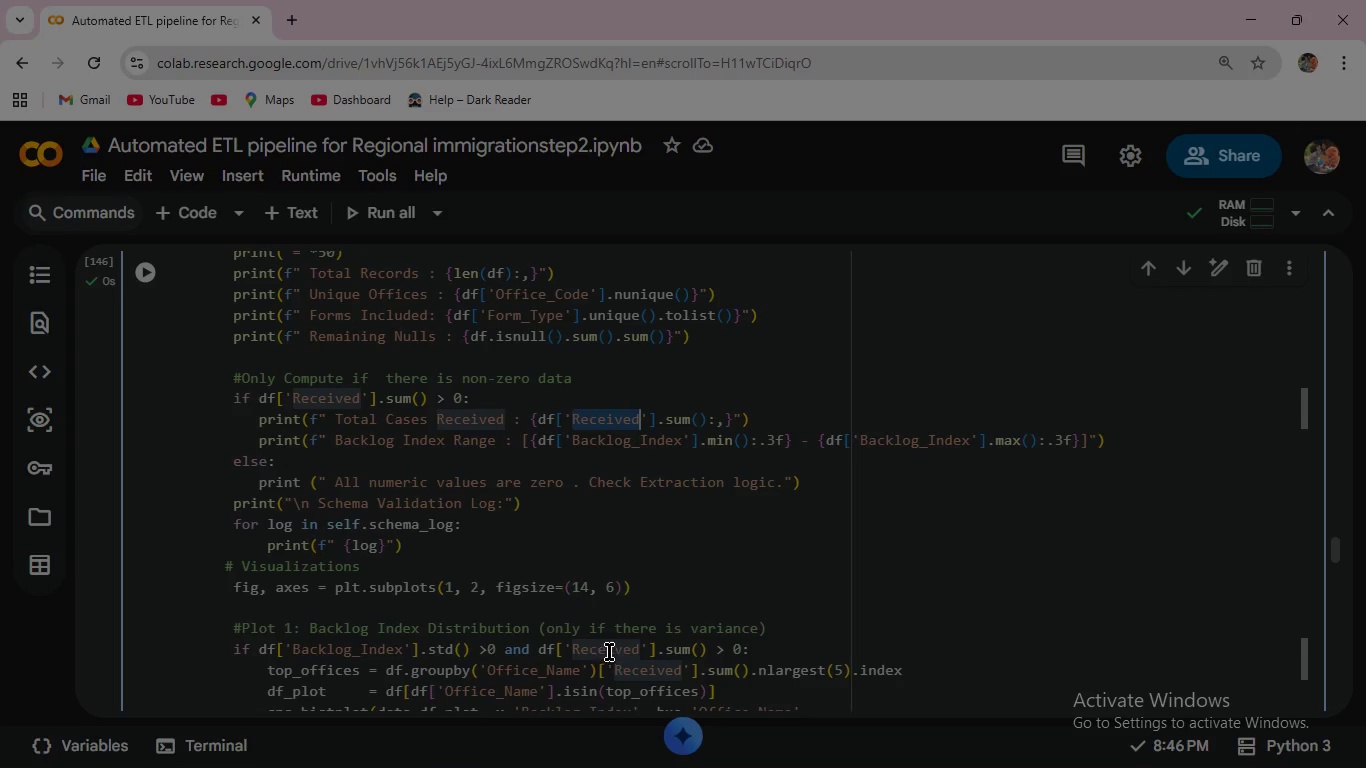 
left_click([609, 648])
 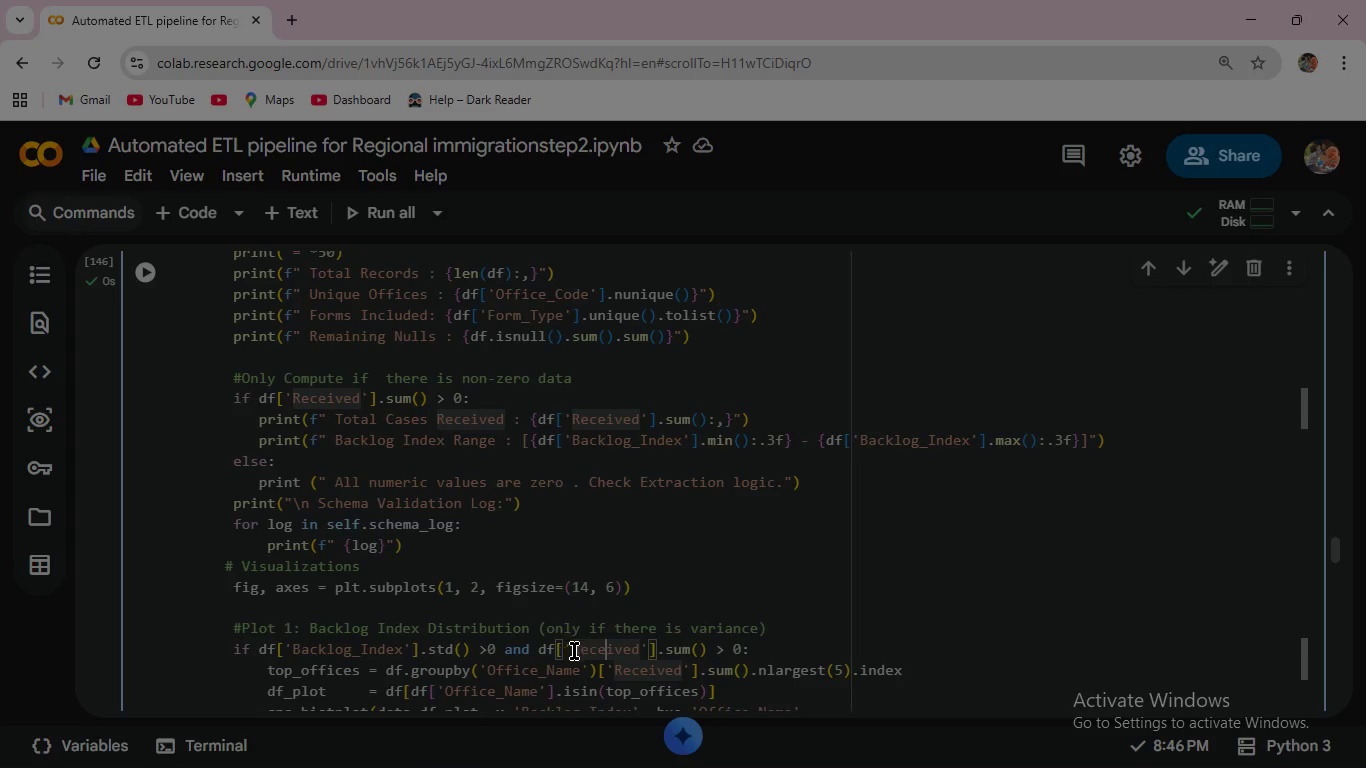 
left_click_drag(start_coordinate=[574, 651], to_coordinate=[639, 652])
 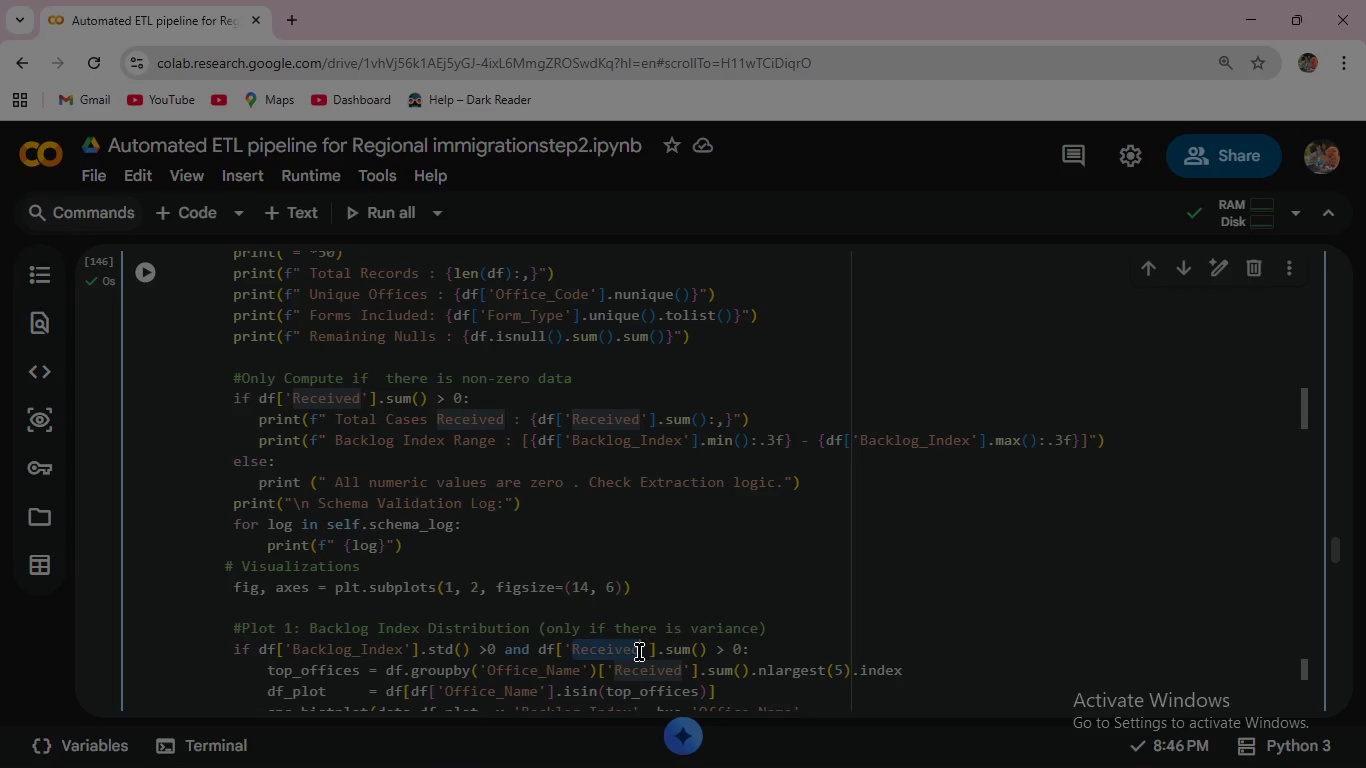 
key(Control+V)
 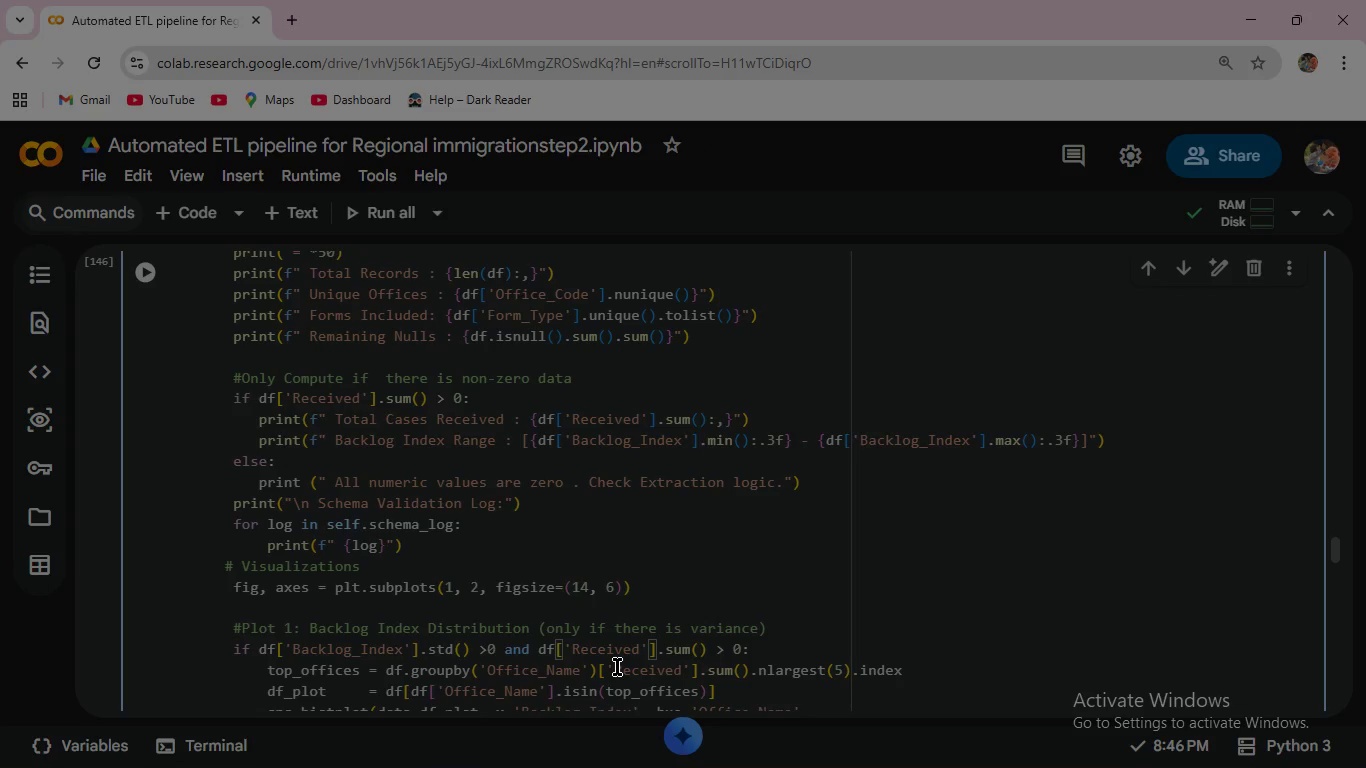 
left_click_drag(start_coordinate=[614, 667], to_coordinate=[679, 668])
 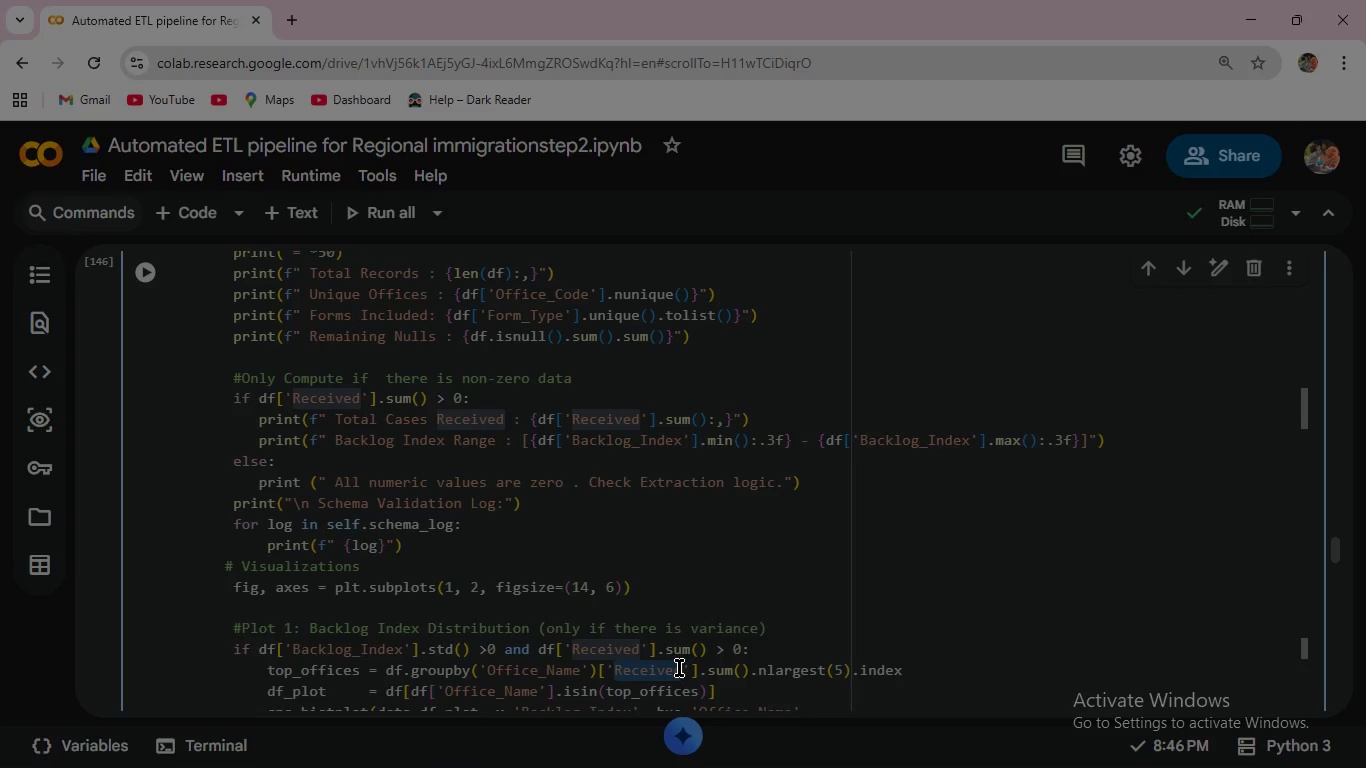 
hold_key(key=ControlLeft, duration=1.52)
 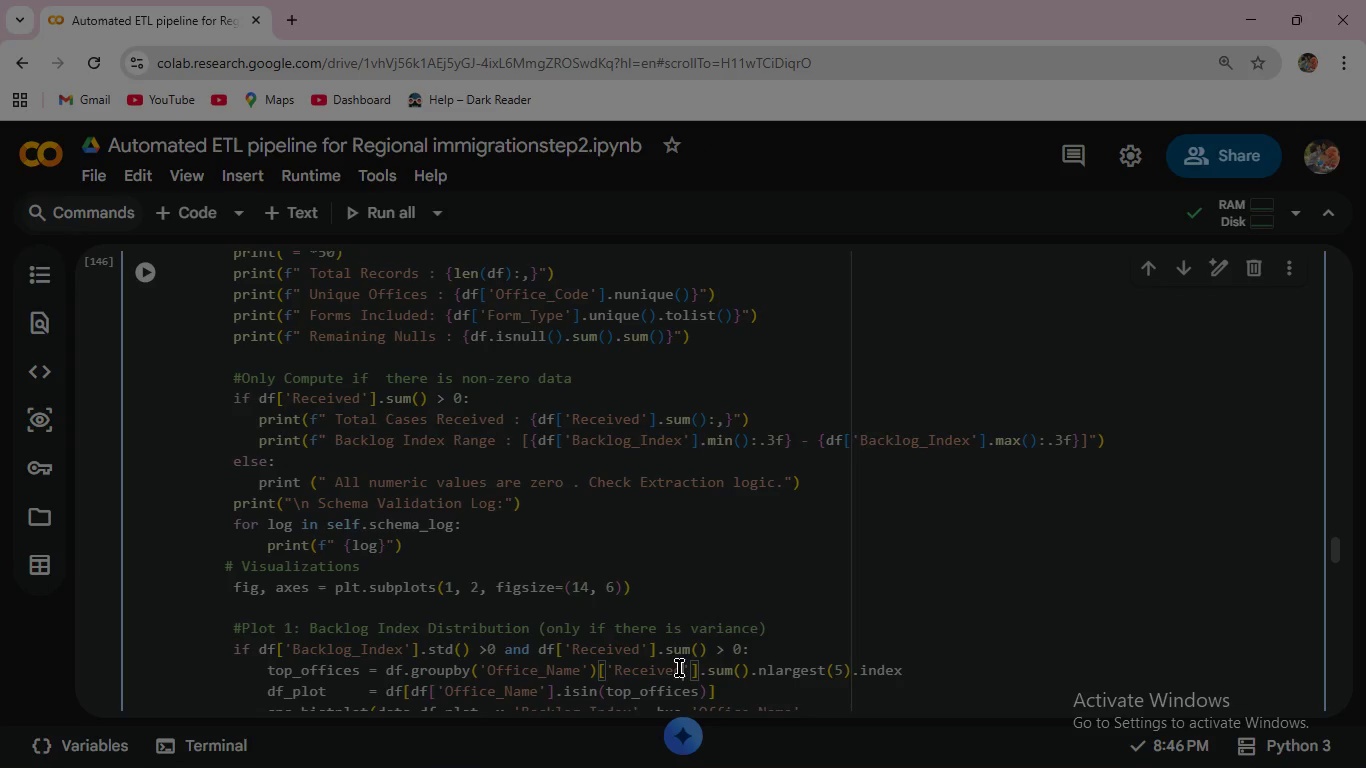 
key(Control+V)
 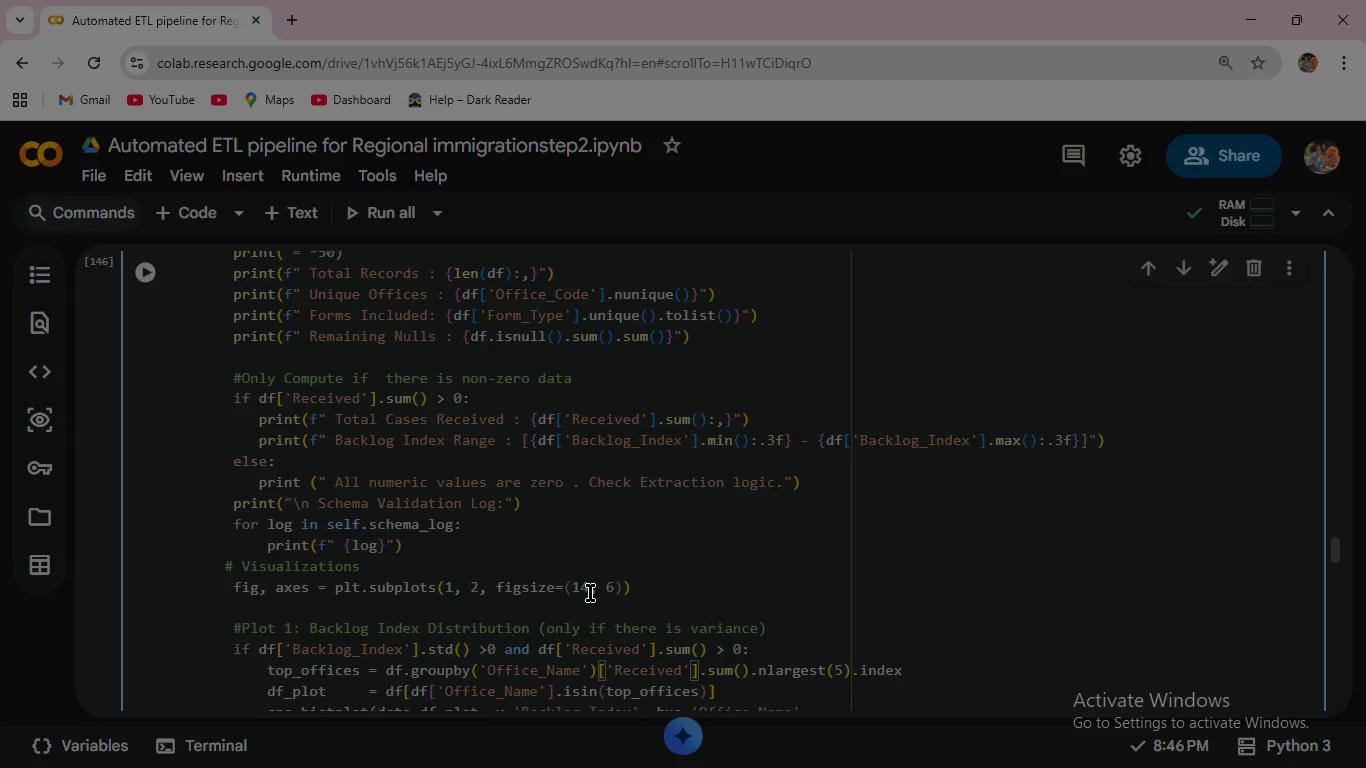 
scroll: coordinate [589, 590], scroll_direction: up, amount: 4.0
 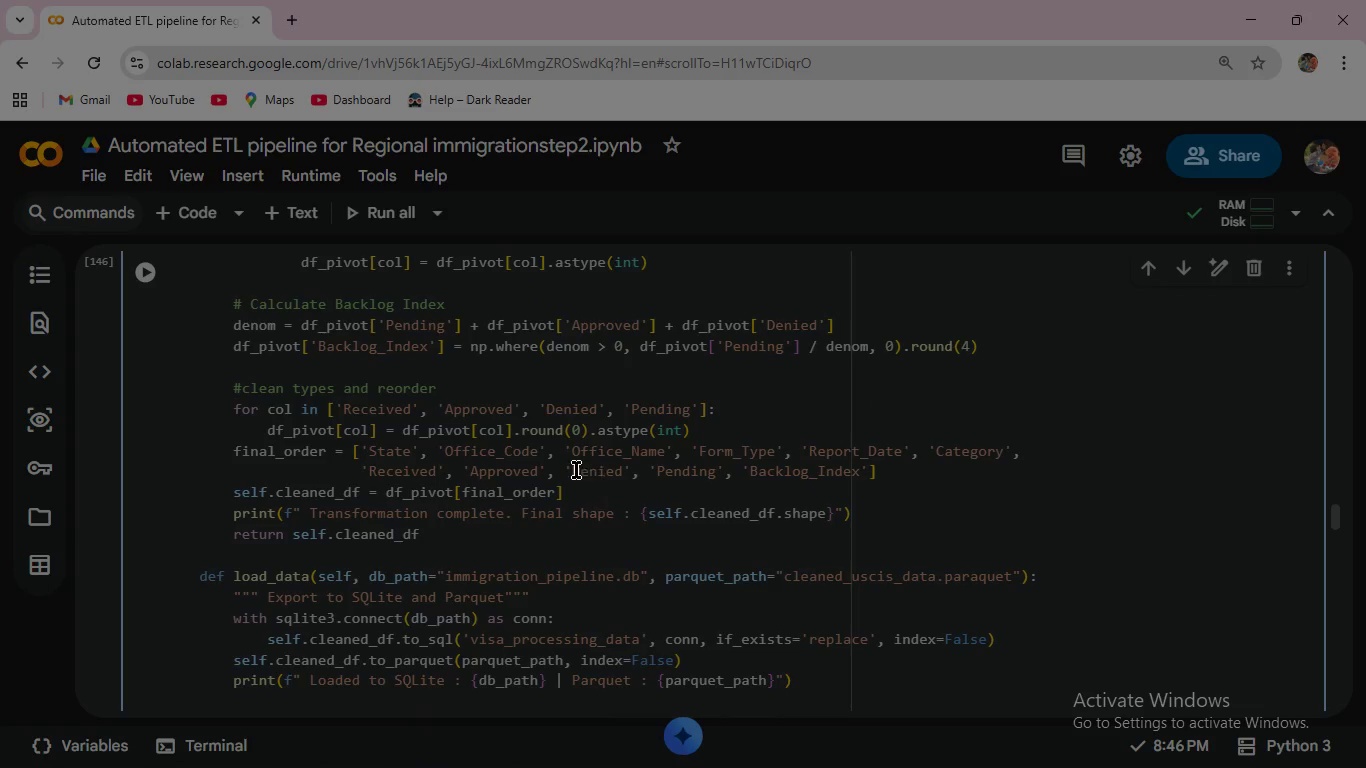 
left_click_drag(start_coordinate=[572, 450], to_coordinate=[664, 455])
 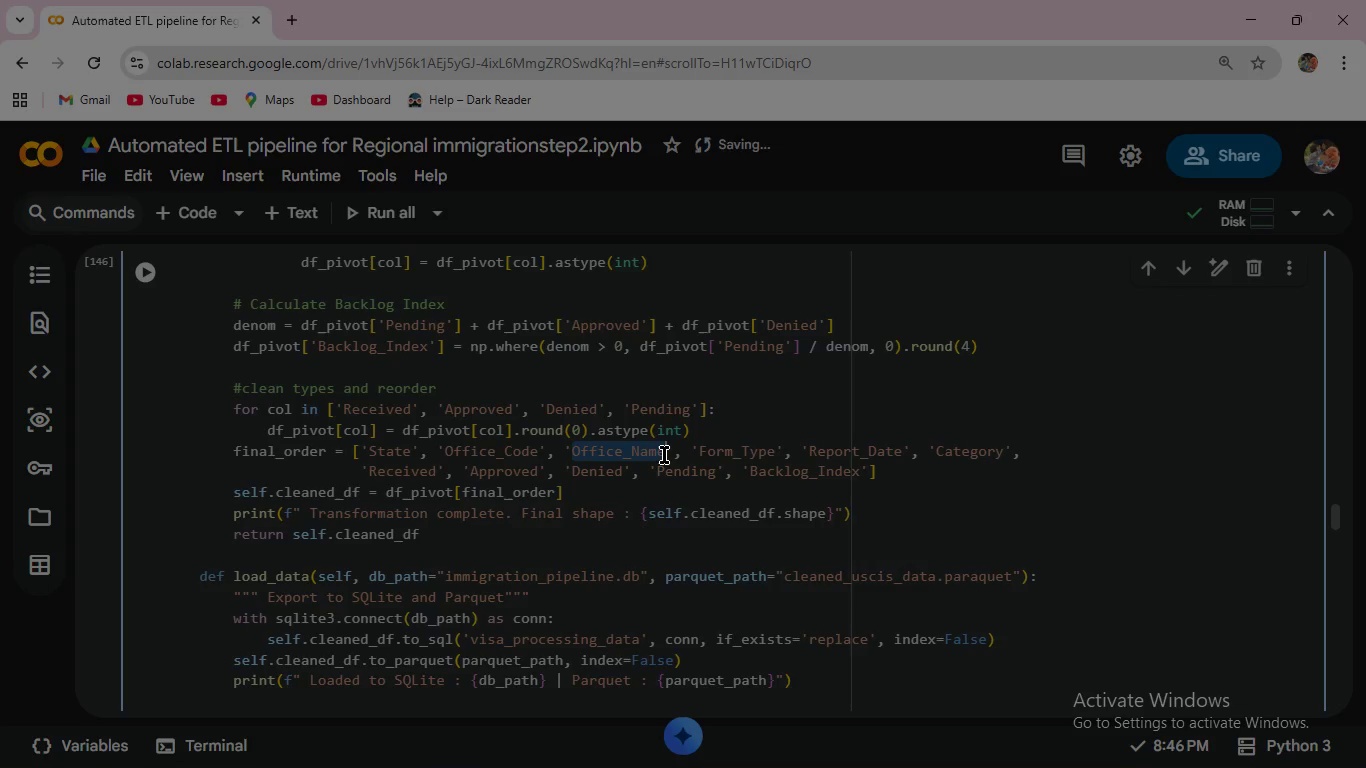 
key(Control+C)
 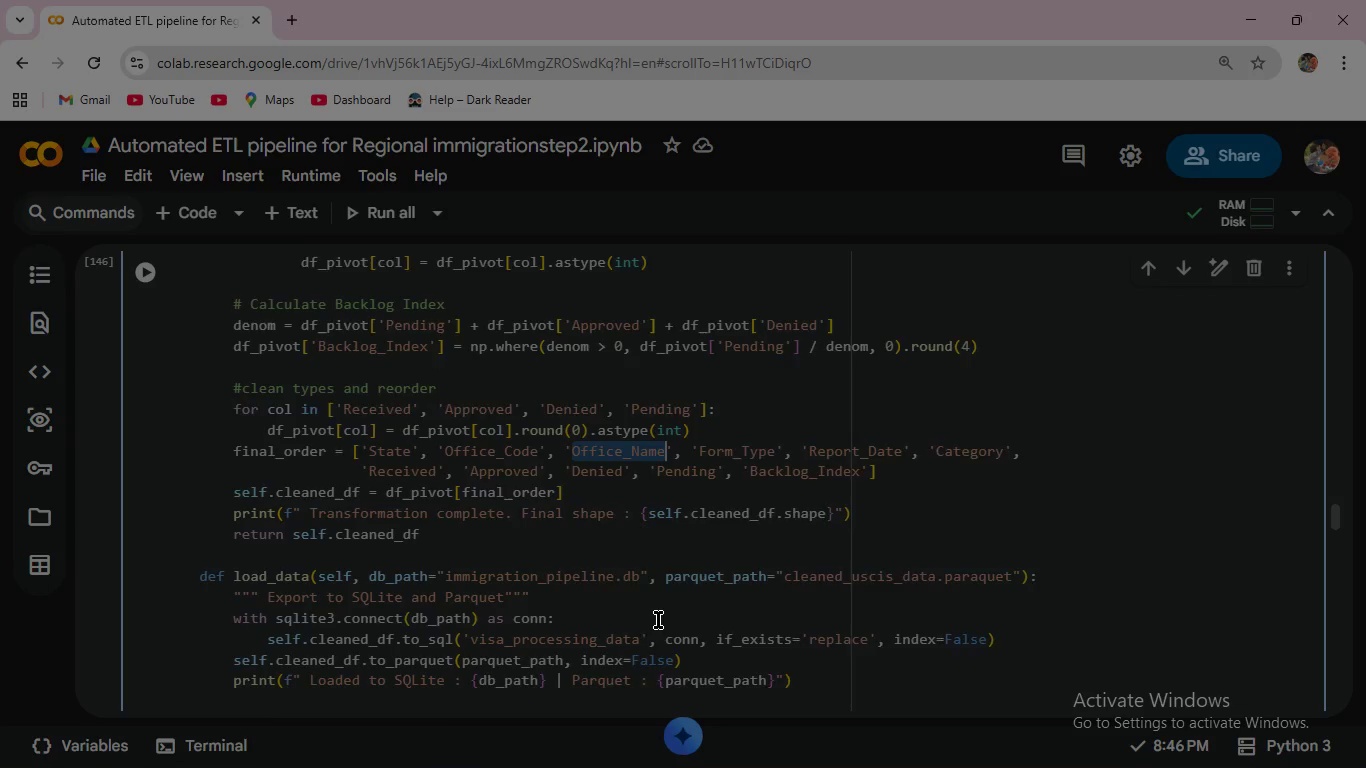 
scroll: coordinate [656, 616], scroll_direction: down, amount: 8.0
 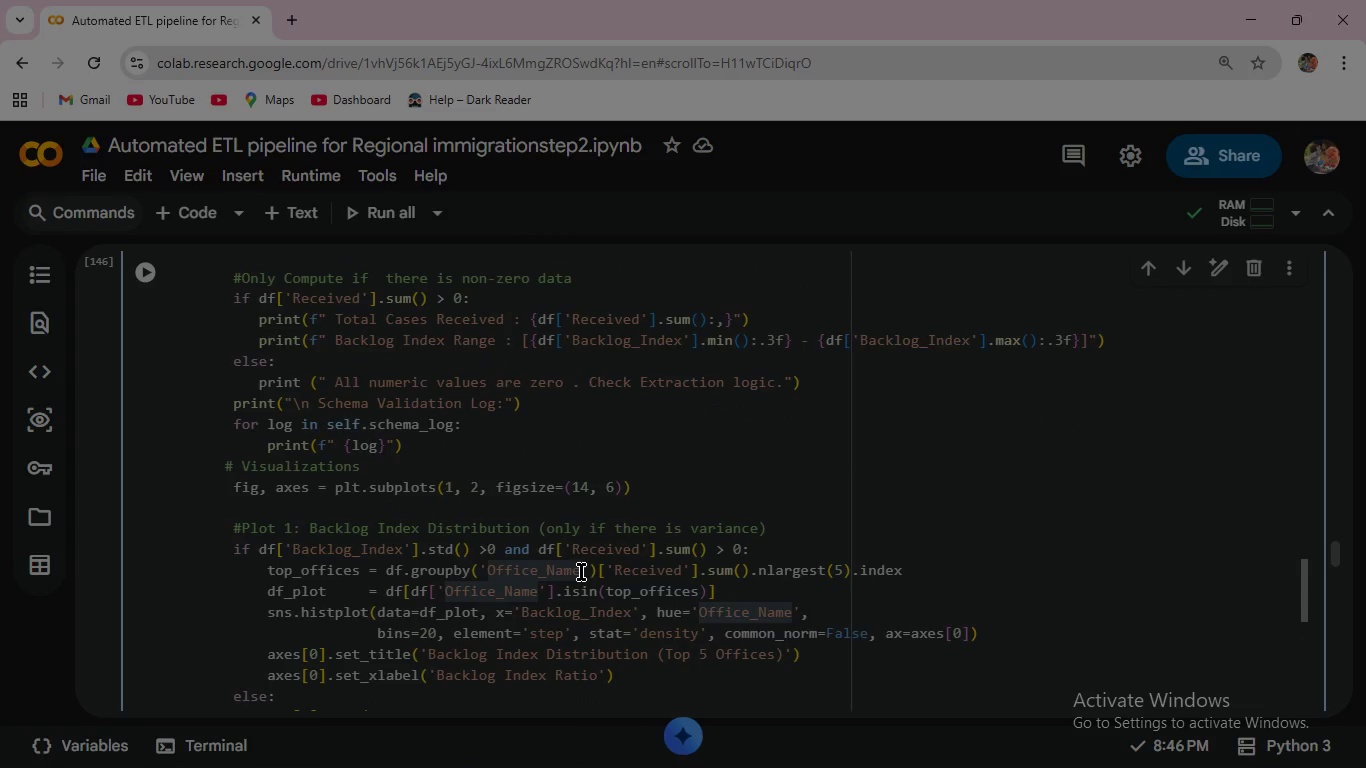 
left_click([581, 572])
 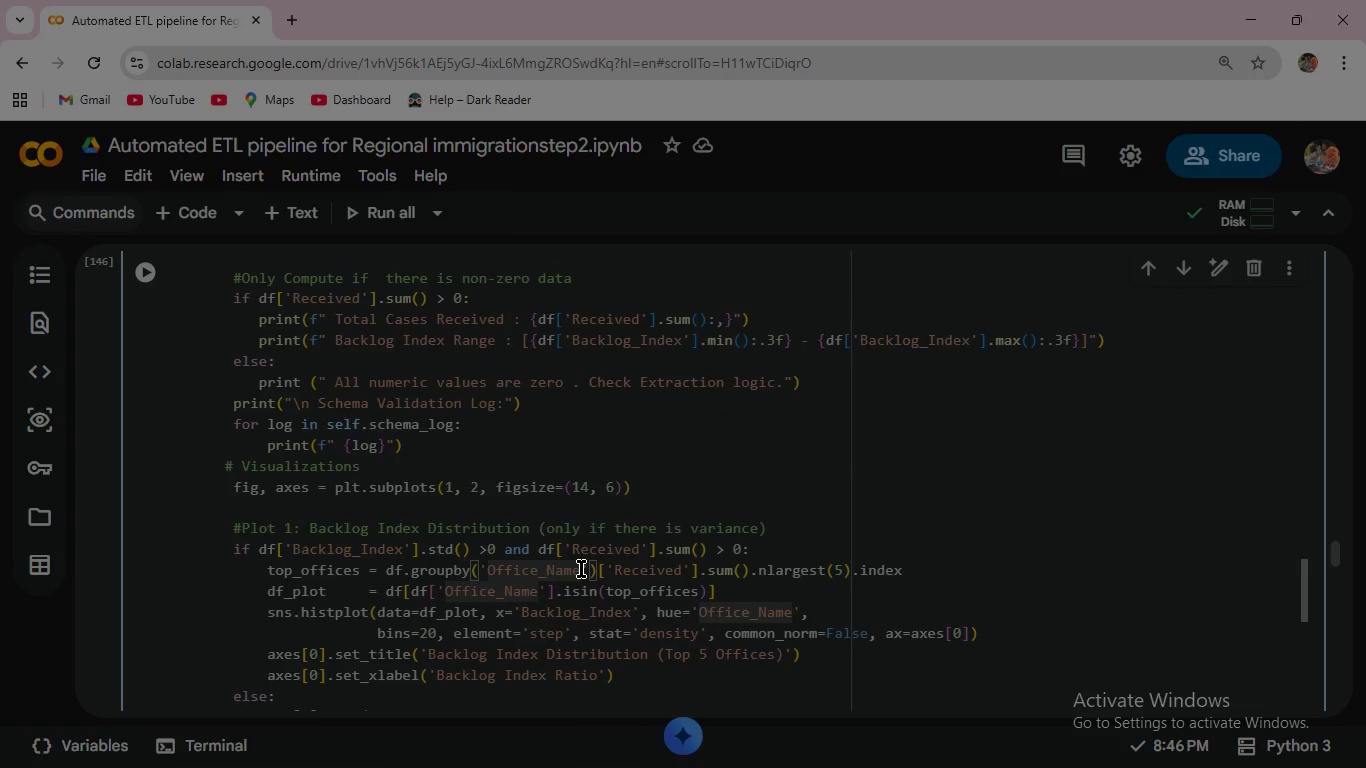 
left_click([581, 569])
 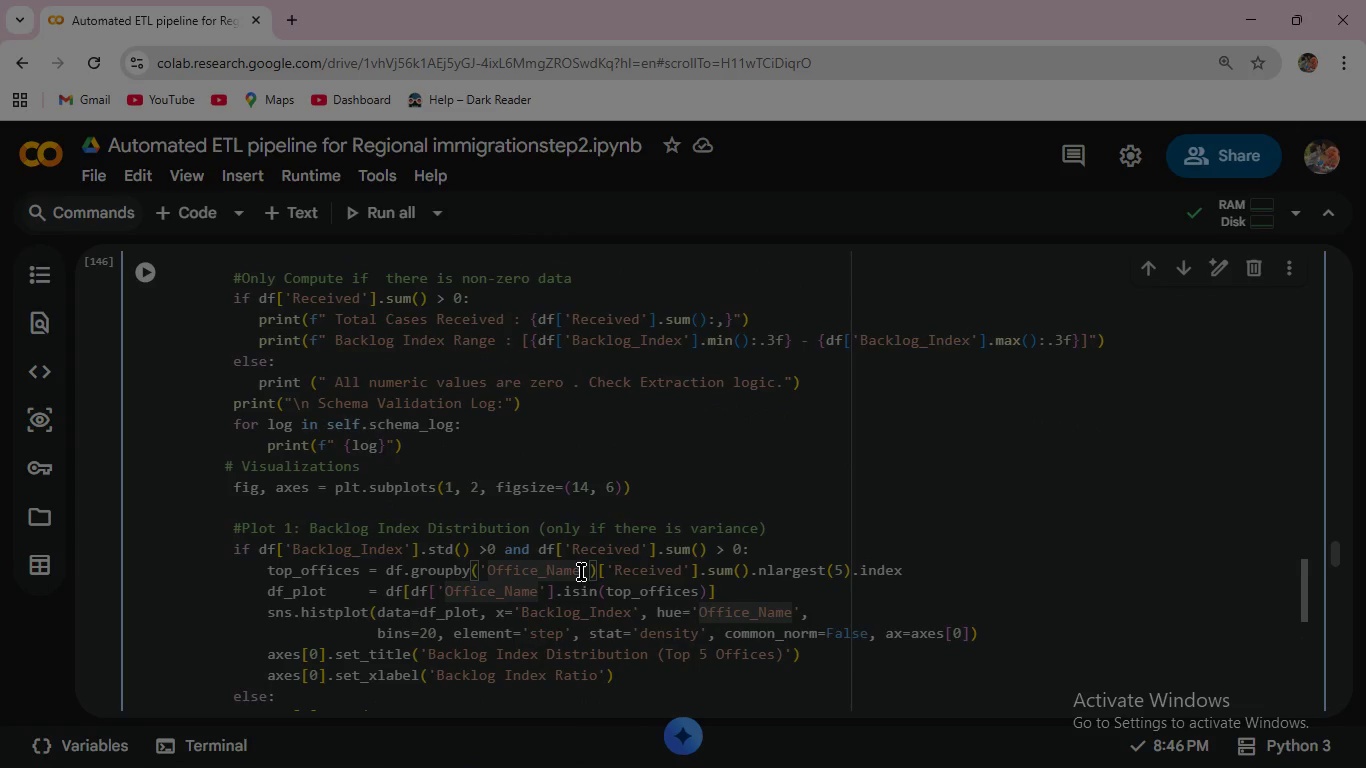 
left_click_drag(start_coordinate=[581, 572], to_coordinate=[491, 570])
 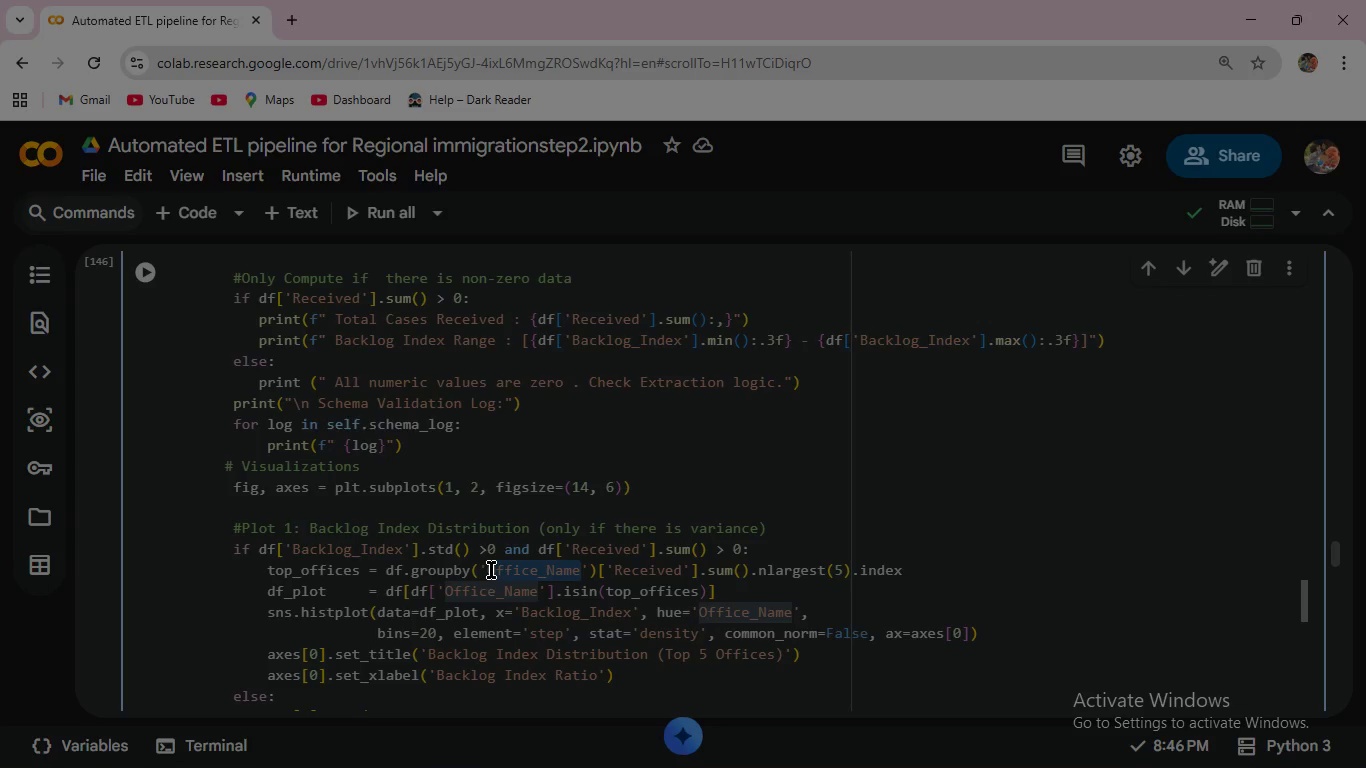 
key(Control+V)
 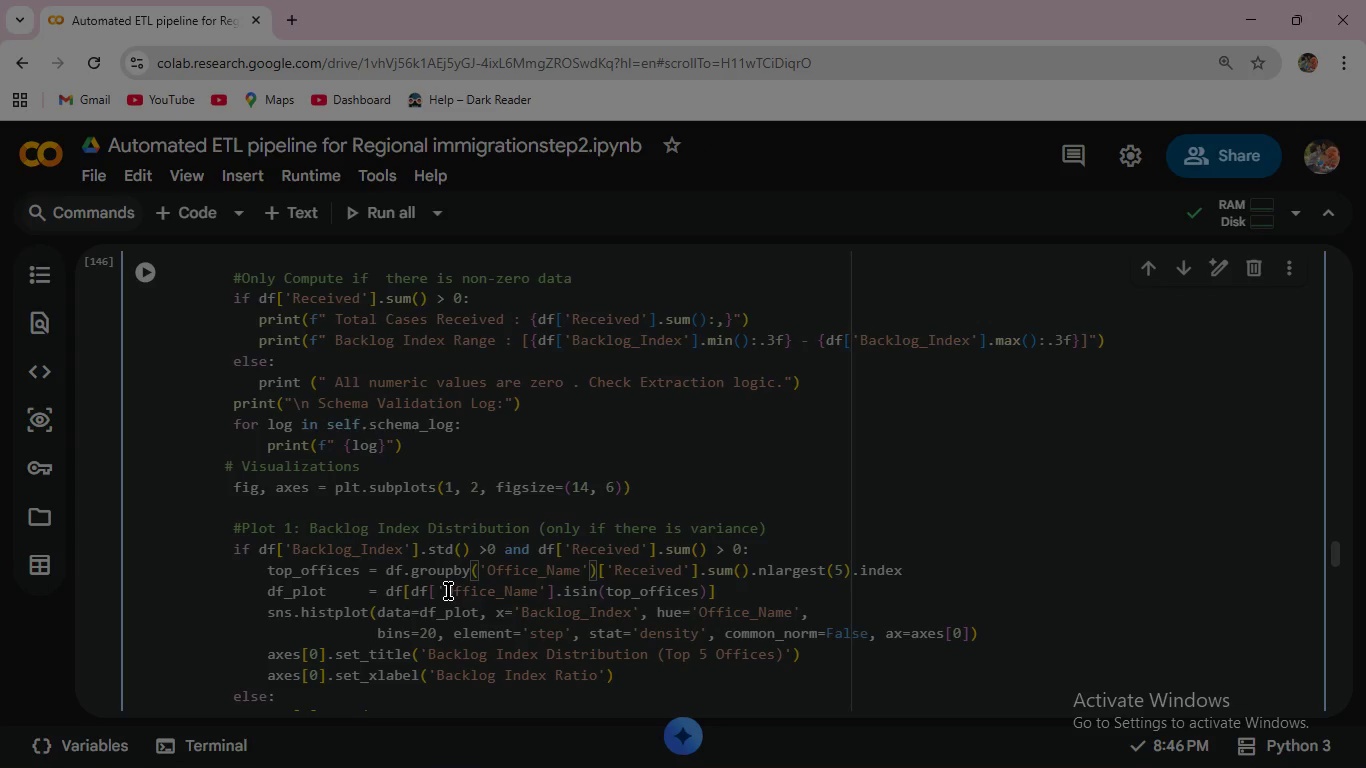 
left_click_drag(start_coordinate=[445, 592], to_coordinate=[537, 593])
 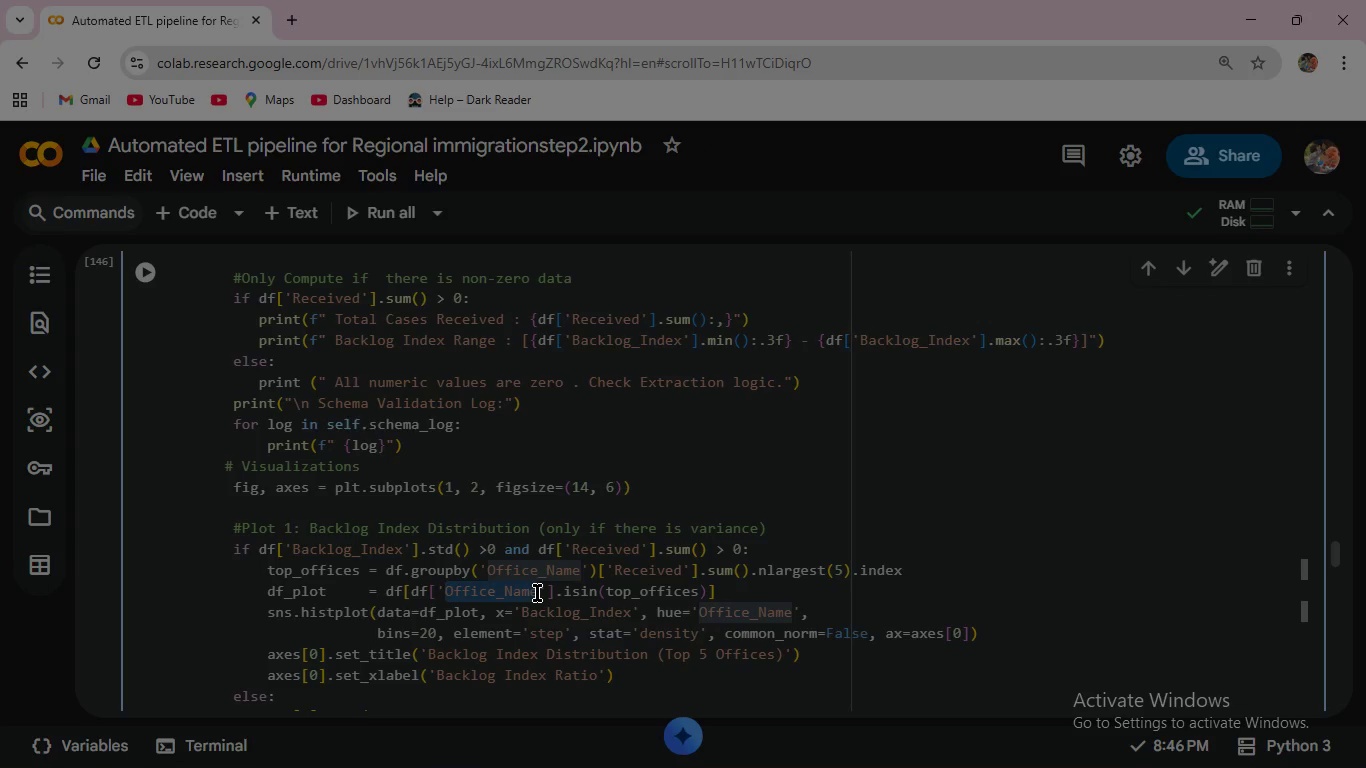 
key(Control+V)
 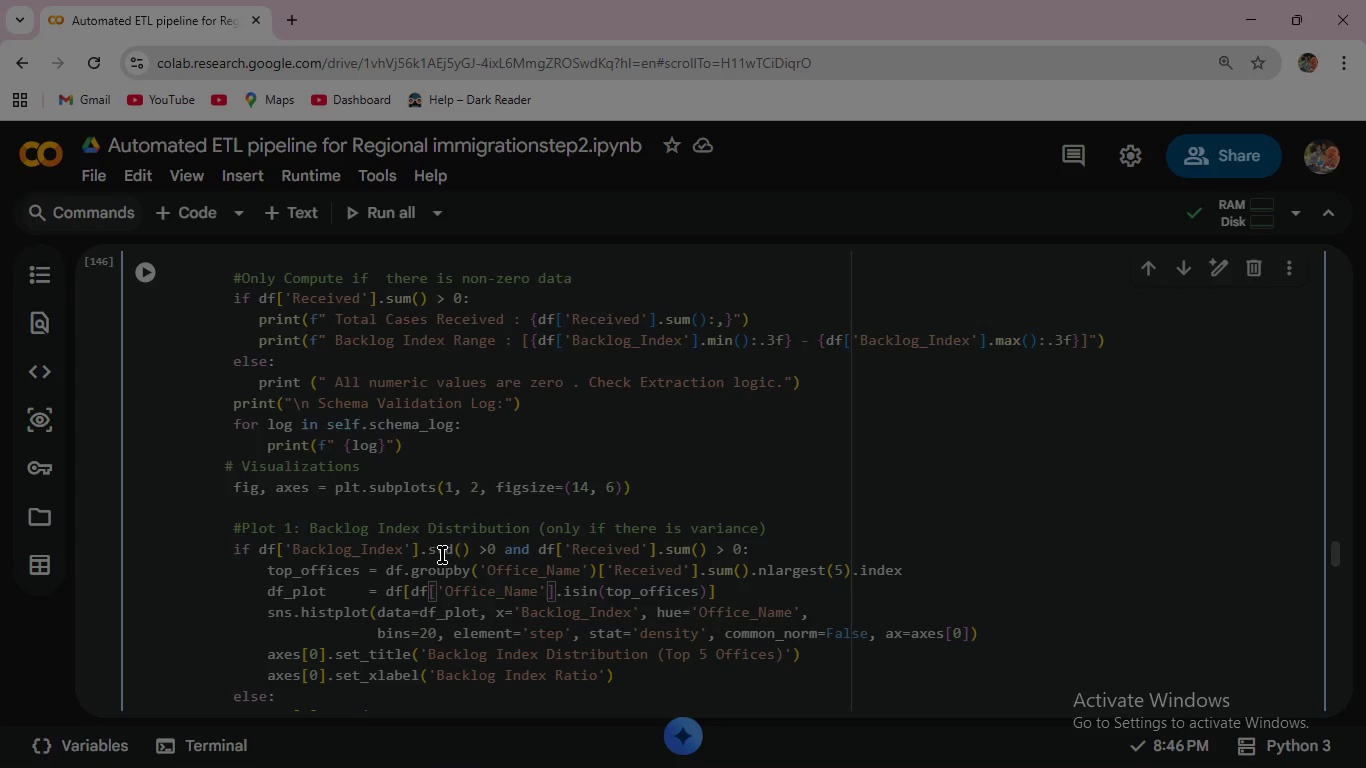 
wait(20.56)
 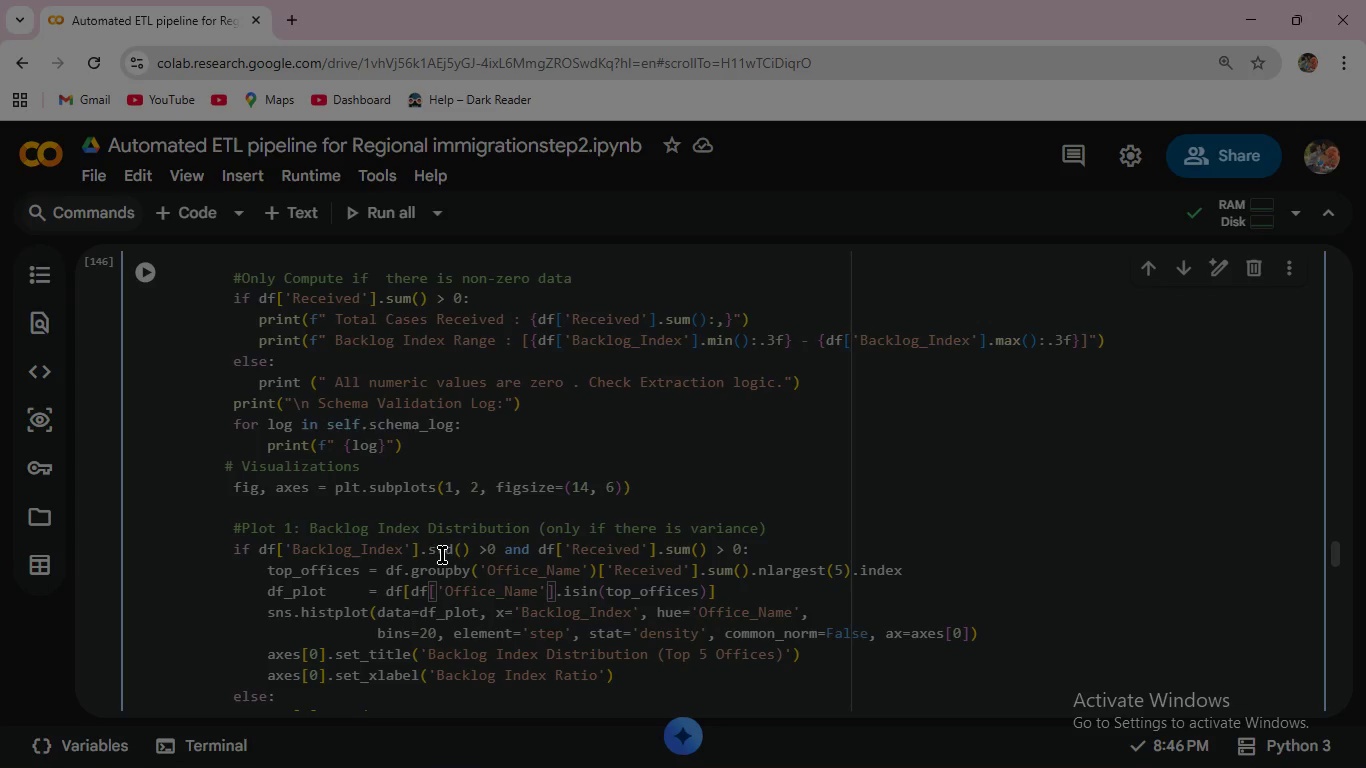 
left_click([489, 551])
 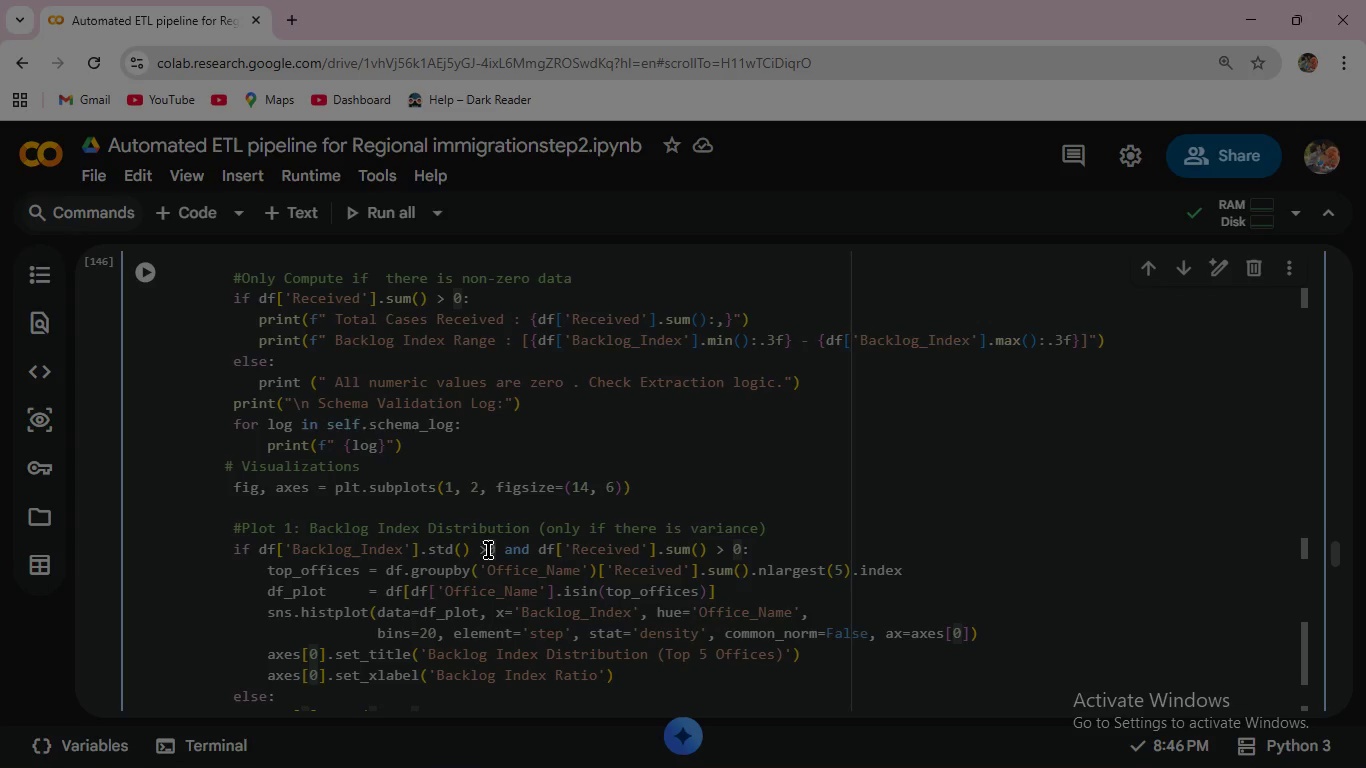 
key(Space)
 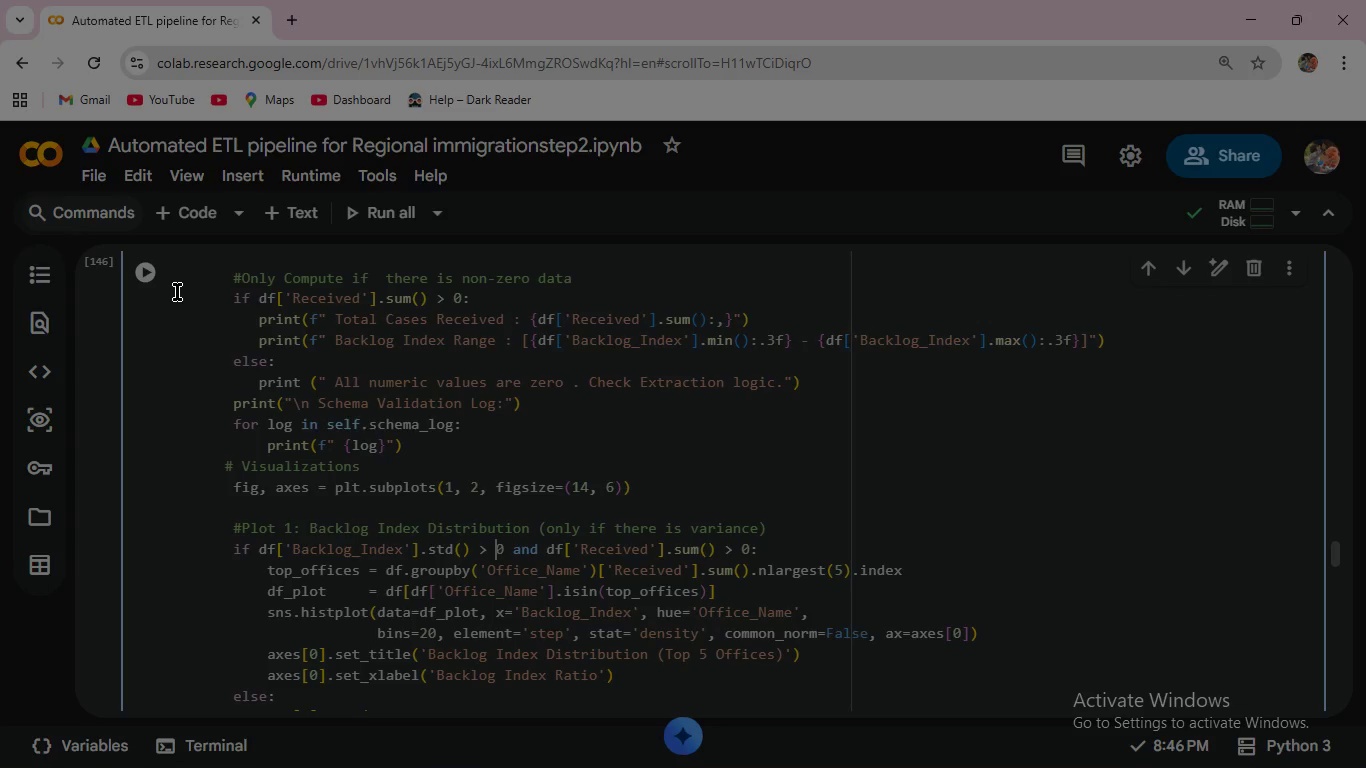 
wait(5.62)
 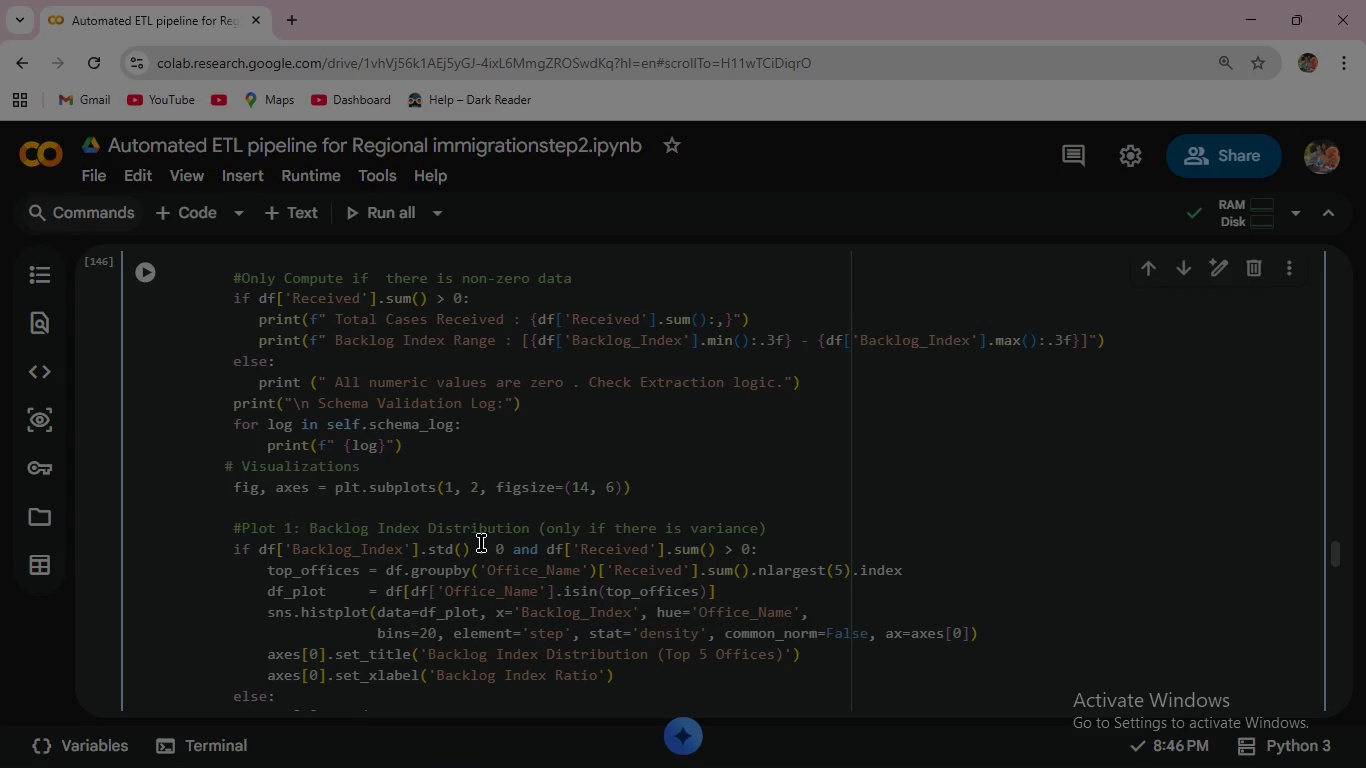 
left_click([146, 268])
 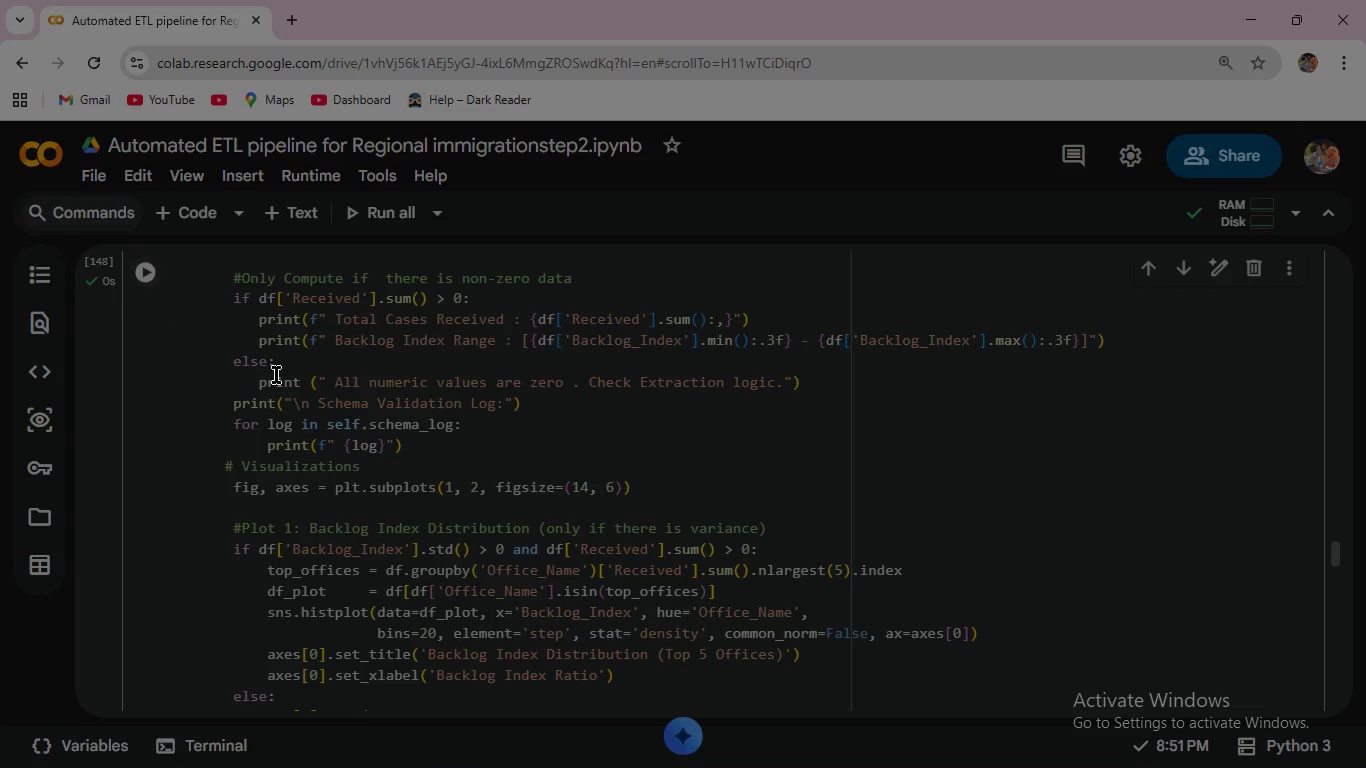 
scroll: coordinate [386, 489], scroll_direction: down, amount: 19.0
 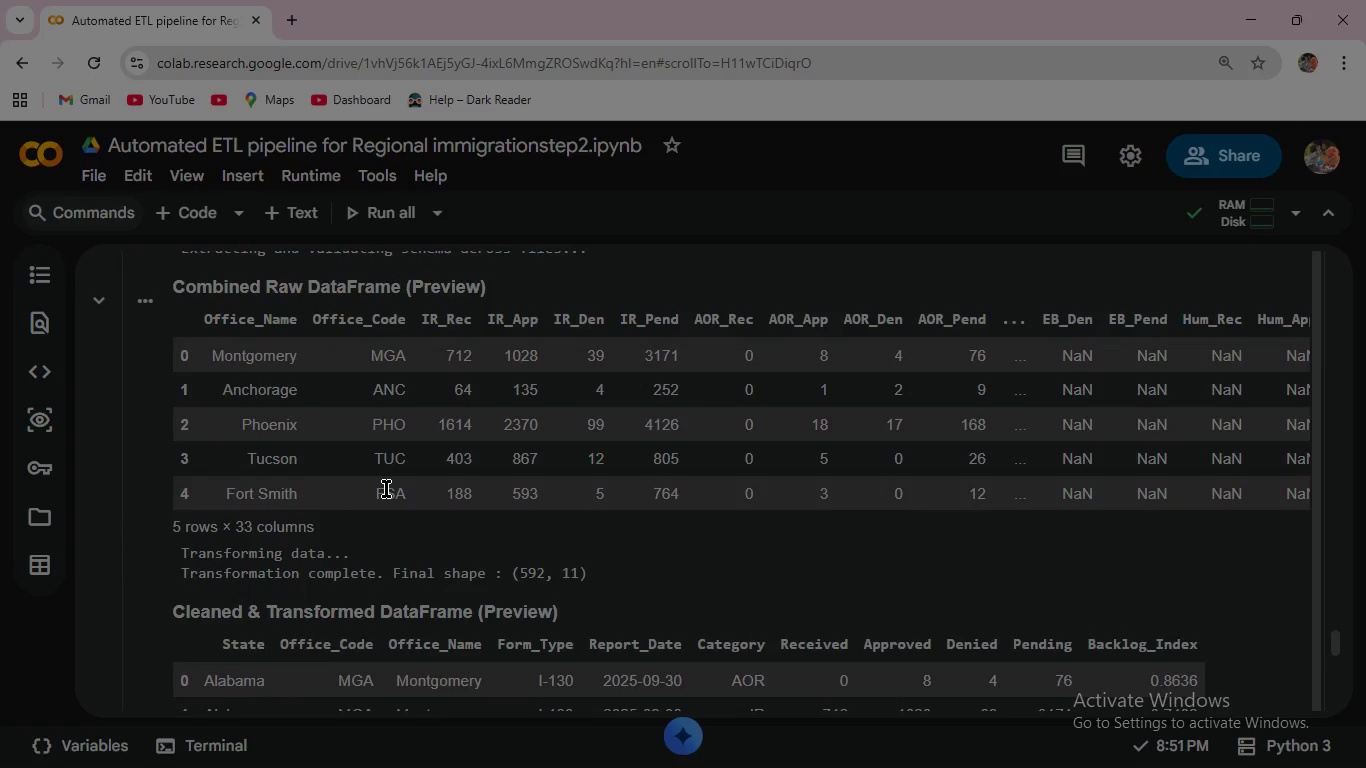 
scroll: coordinate [386, 489], scroll_direction: up, amount: 4.0
 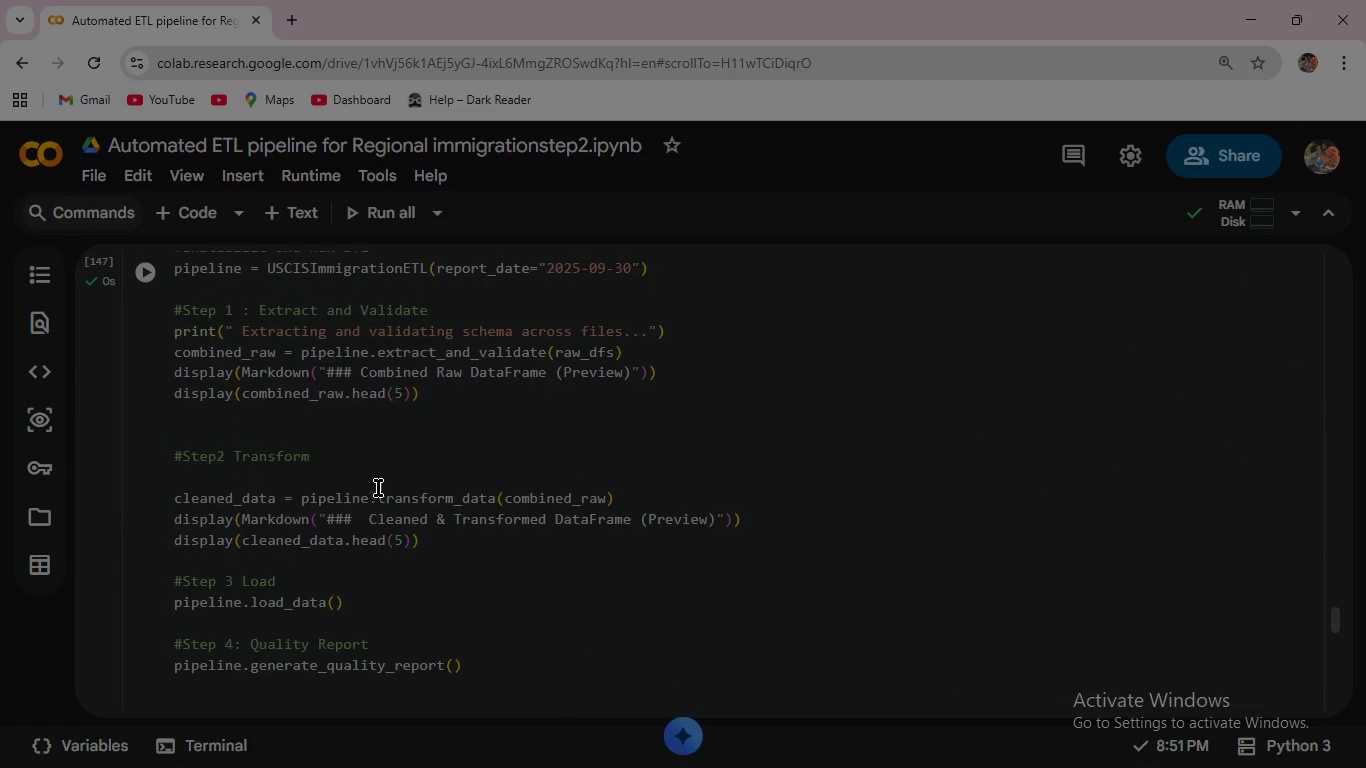 
left_click([326, 450])
 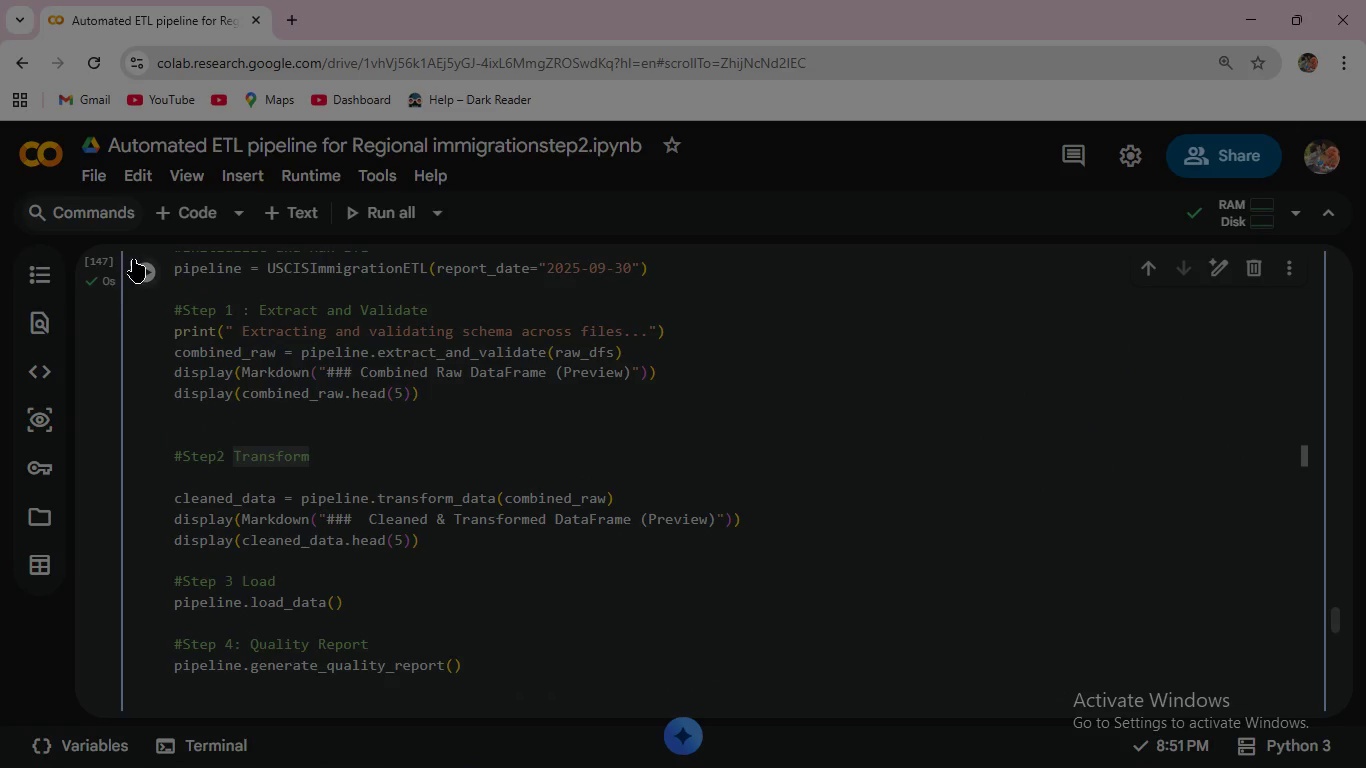 
left_click([142, 266])
 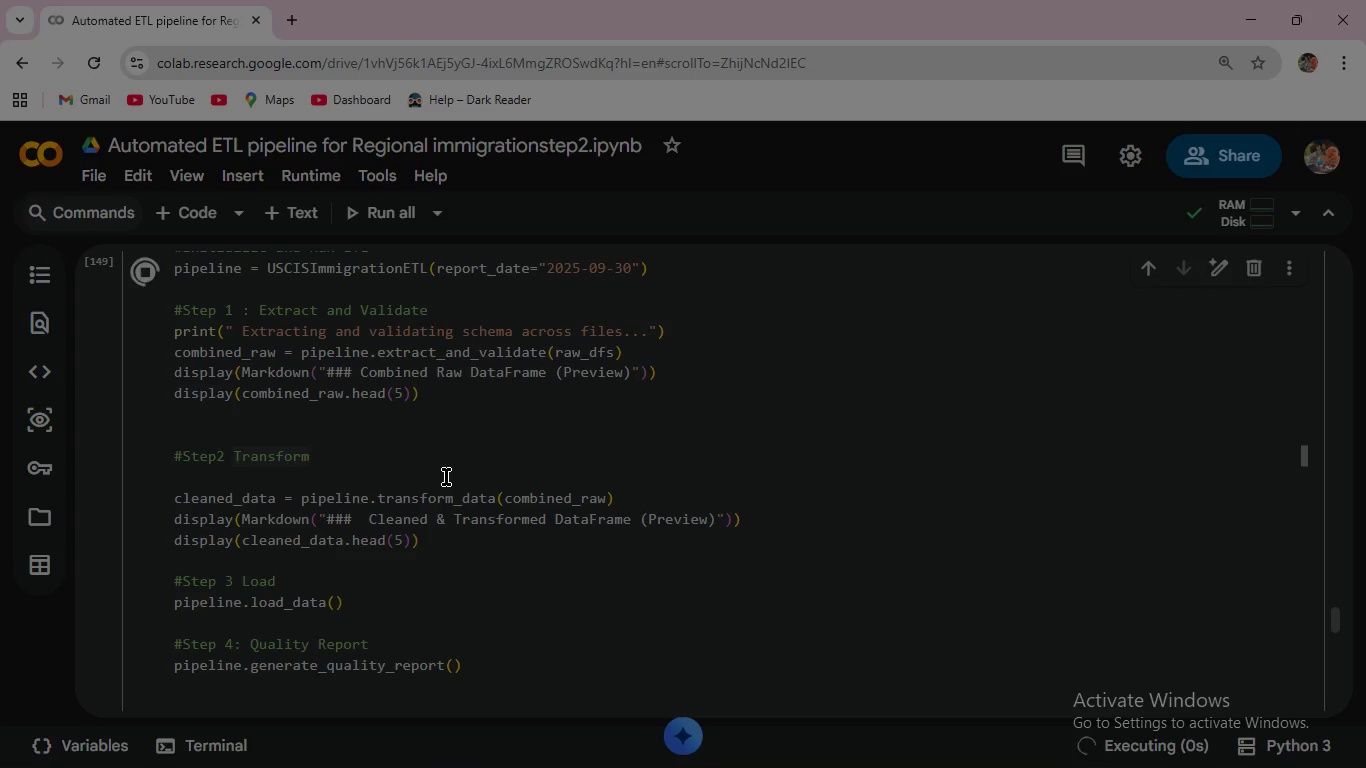 
scroll: coordinate [447, 476], scroll_direction: down, amount: 16.0
 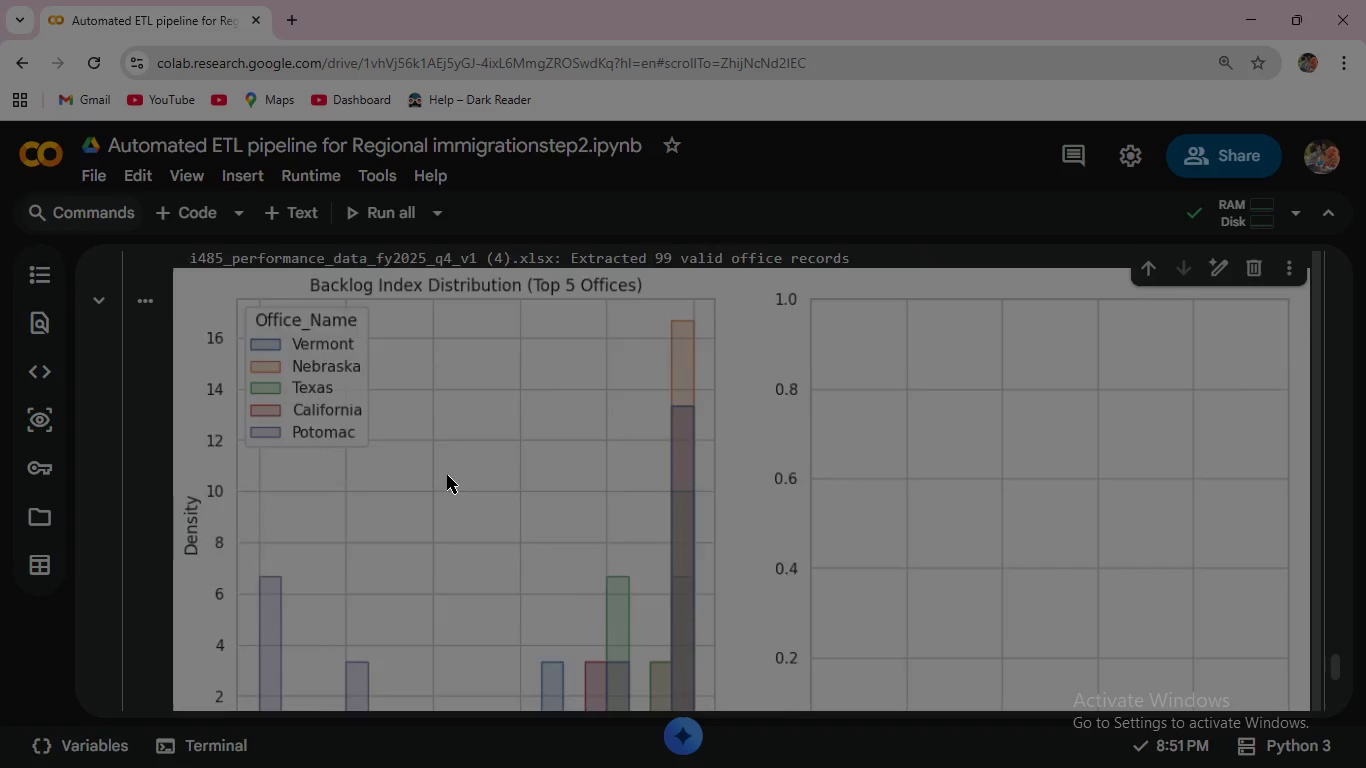 
scroll: coordinate [880, 474], scroll_direction: up, amount: 34.0
 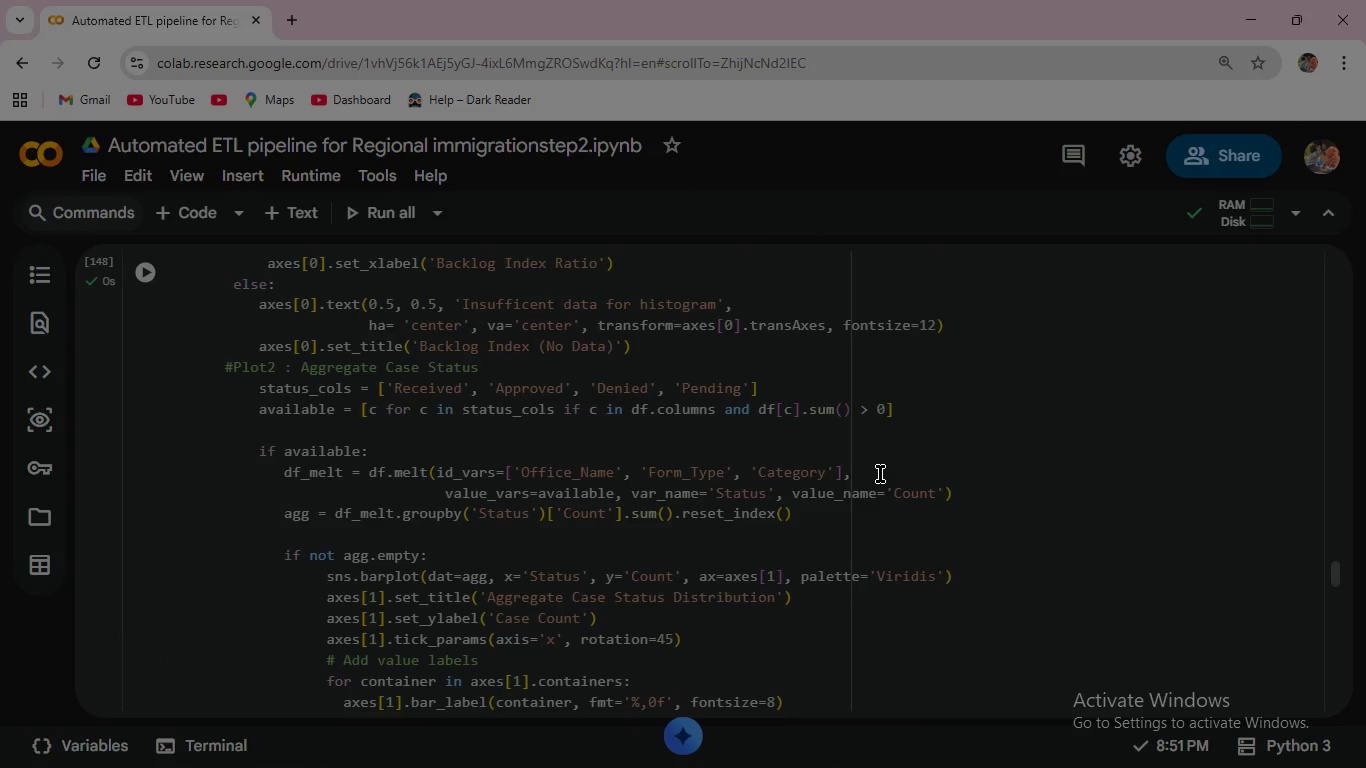 
scroll: coordinate [880, 474], scroll_direction: down, amount: 2.0
 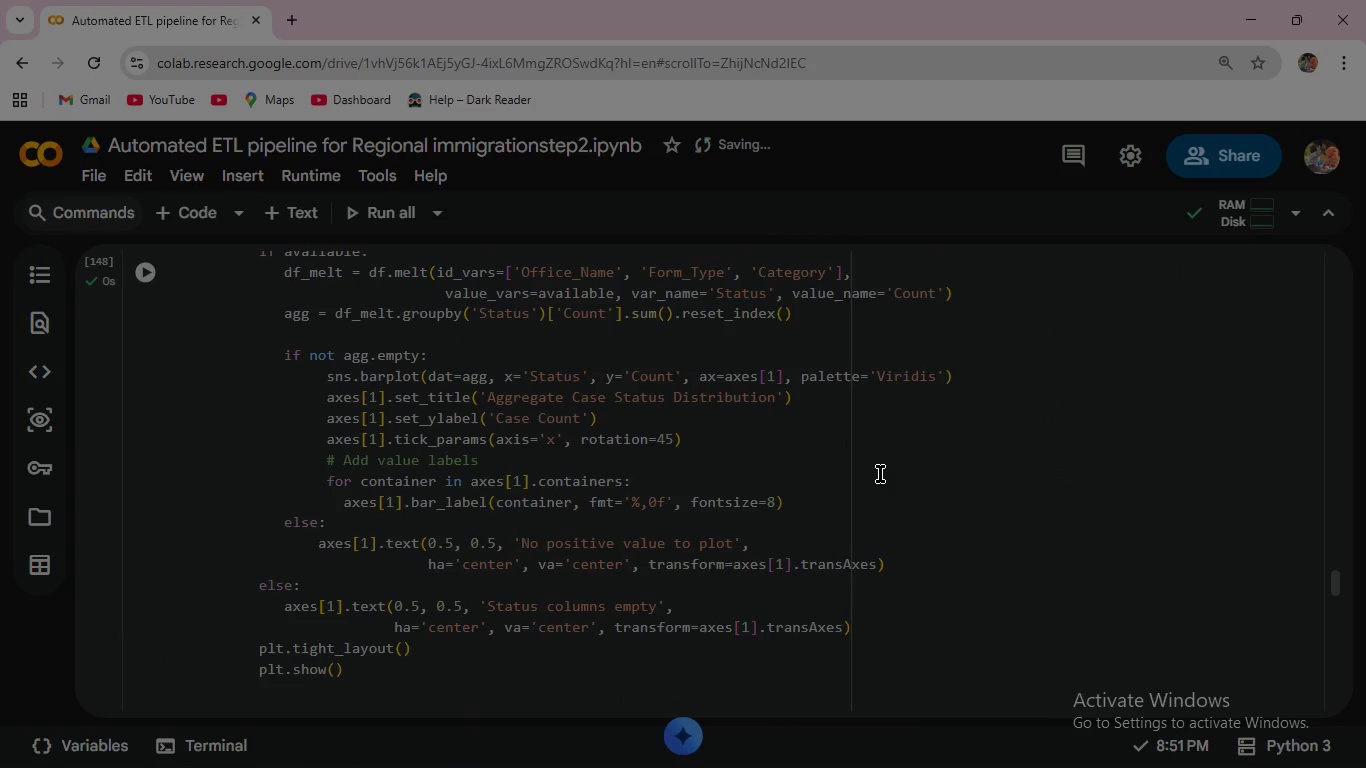 
scroll: coordinate [880, 474], scroll_direction: up, amount: 2.0
 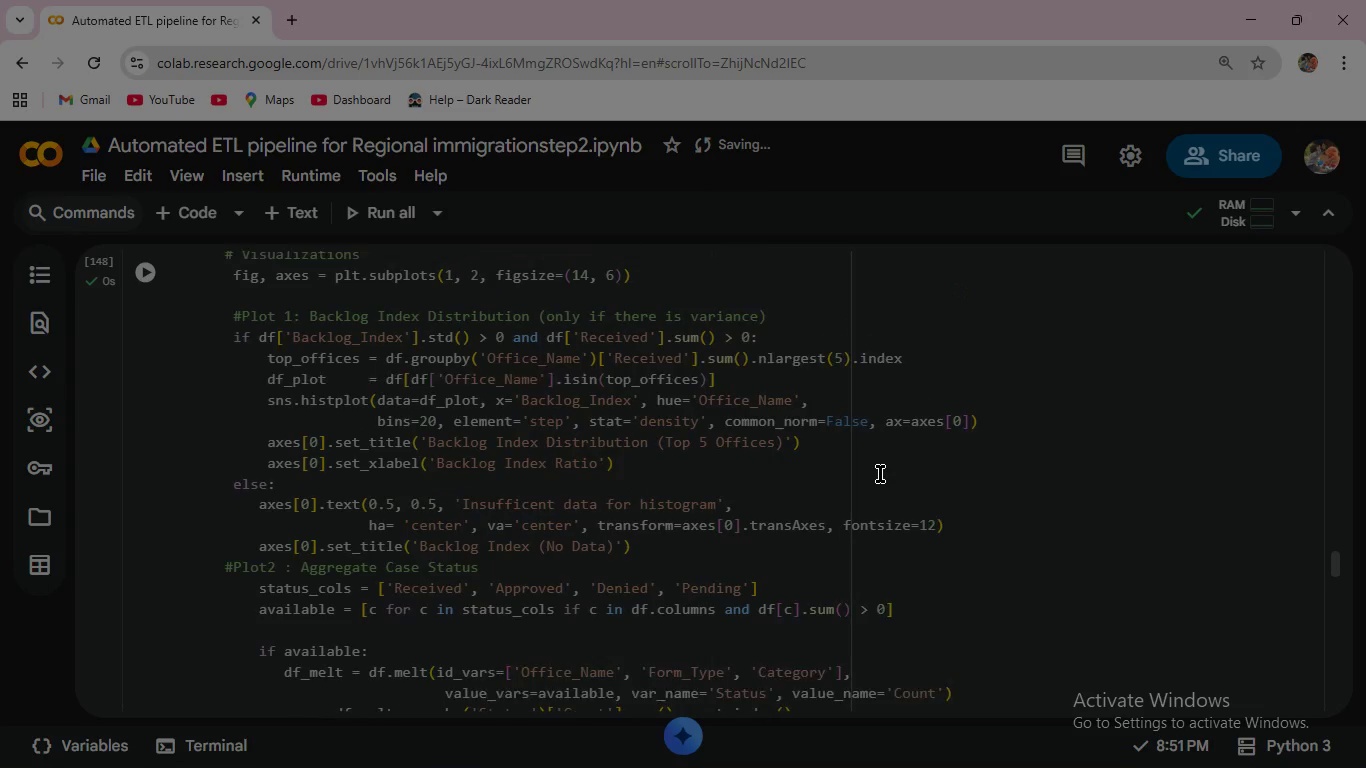 
scroll: coordinate [880, 474], scroll_direction: down, amount: 1.0
 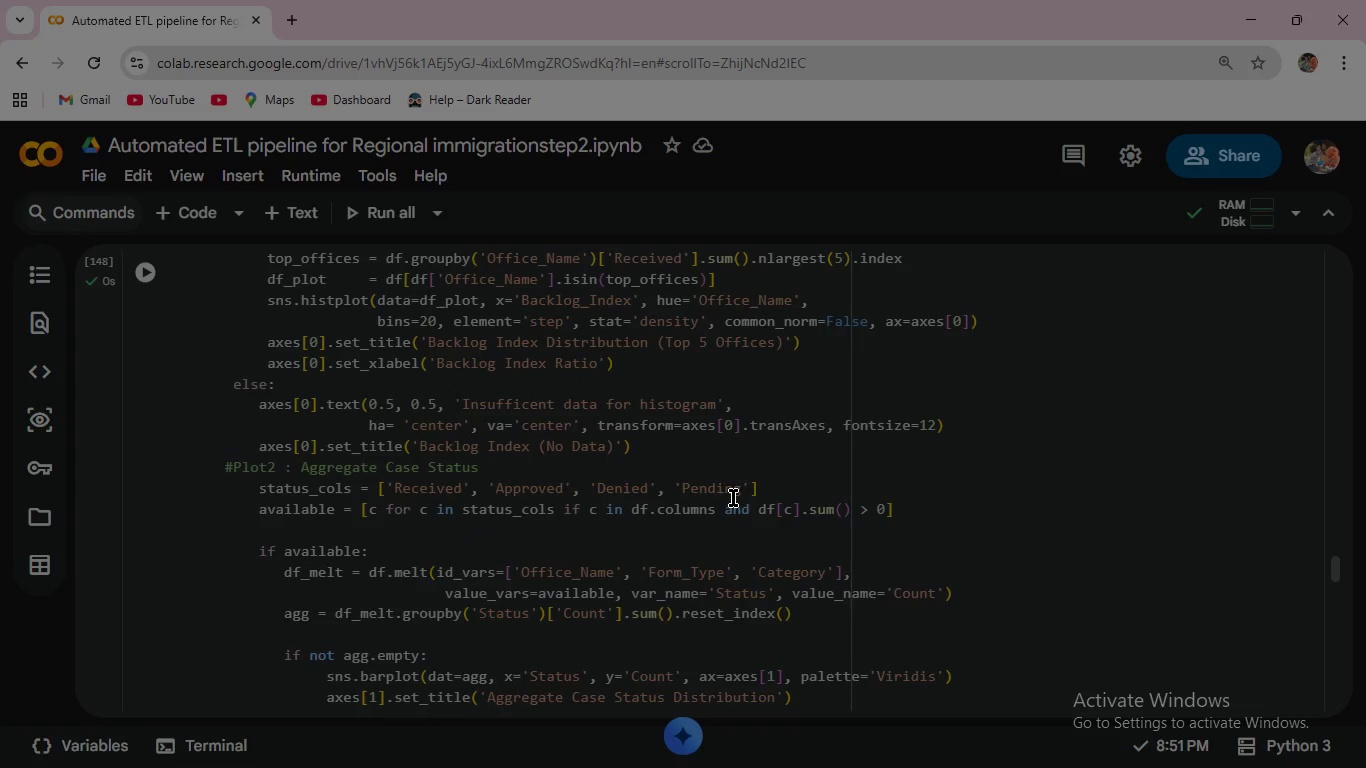 
wait(5.02)
 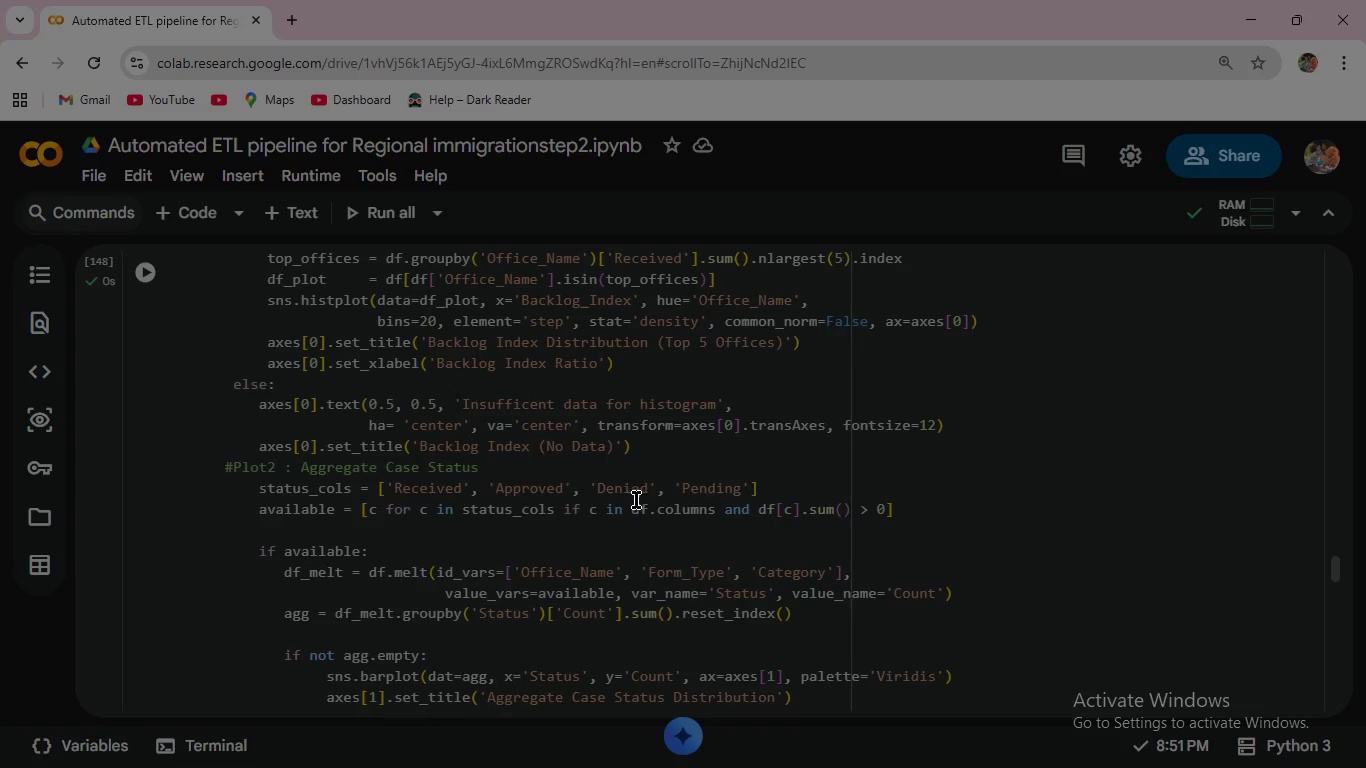 
scroll: coordinate [733, 498], scroll_direction: up, amount: 2.0
 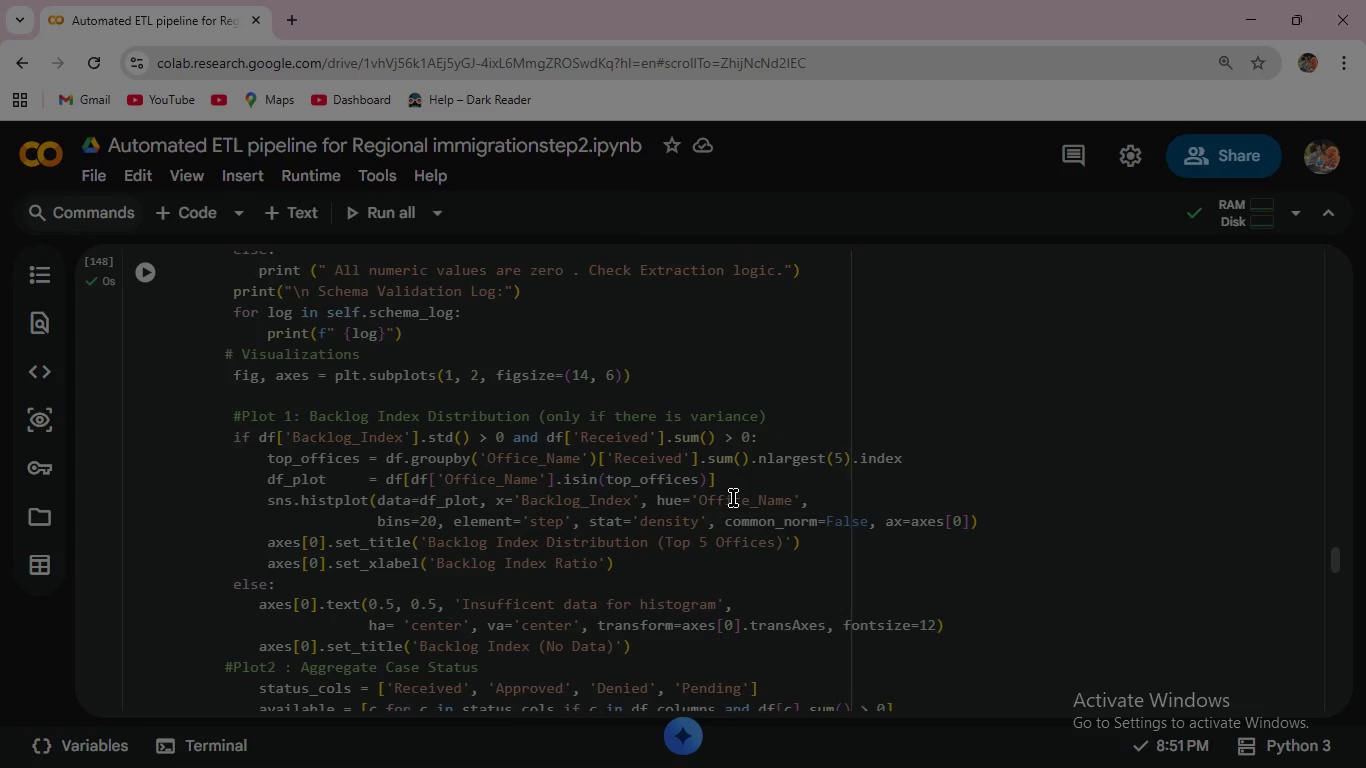 
wait(5.81)
 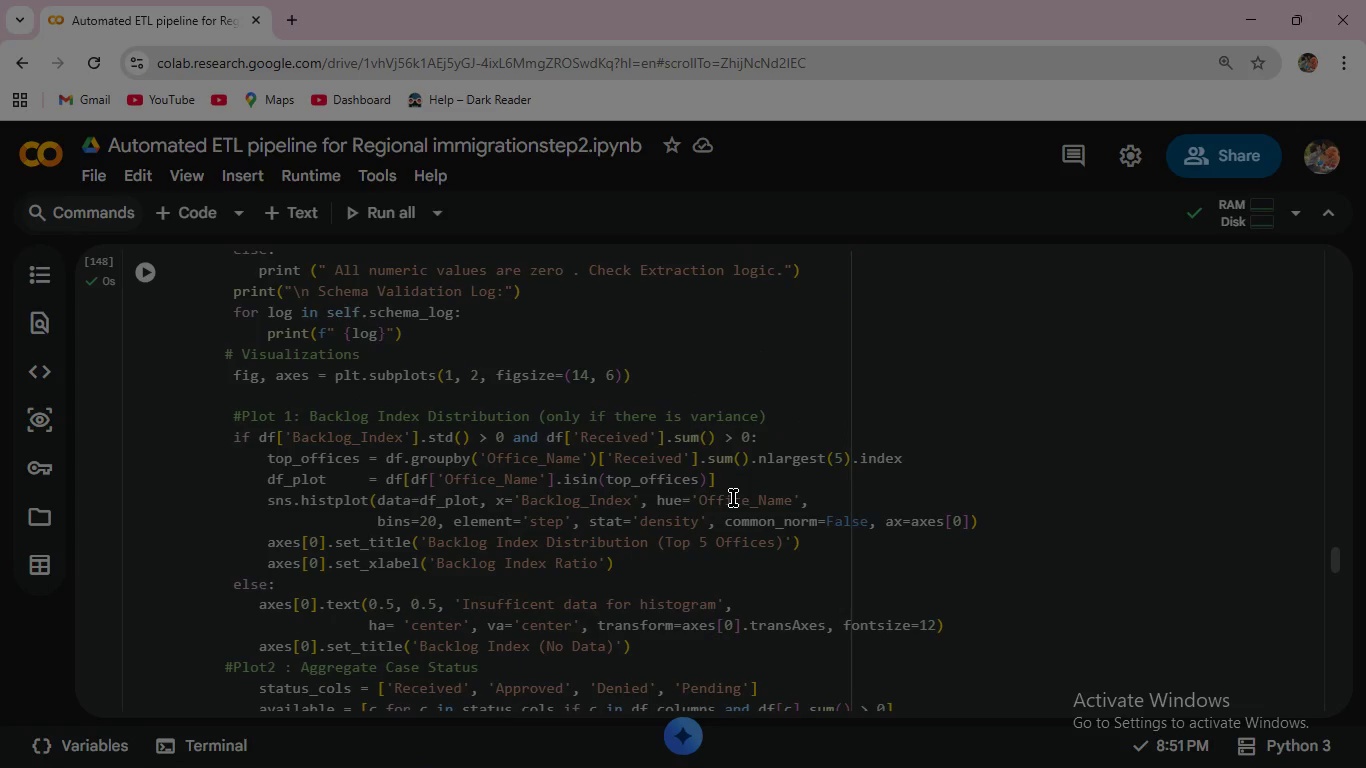 
scroll: coordinate [733, 498], scroll_direction: down, amount: 1.0
 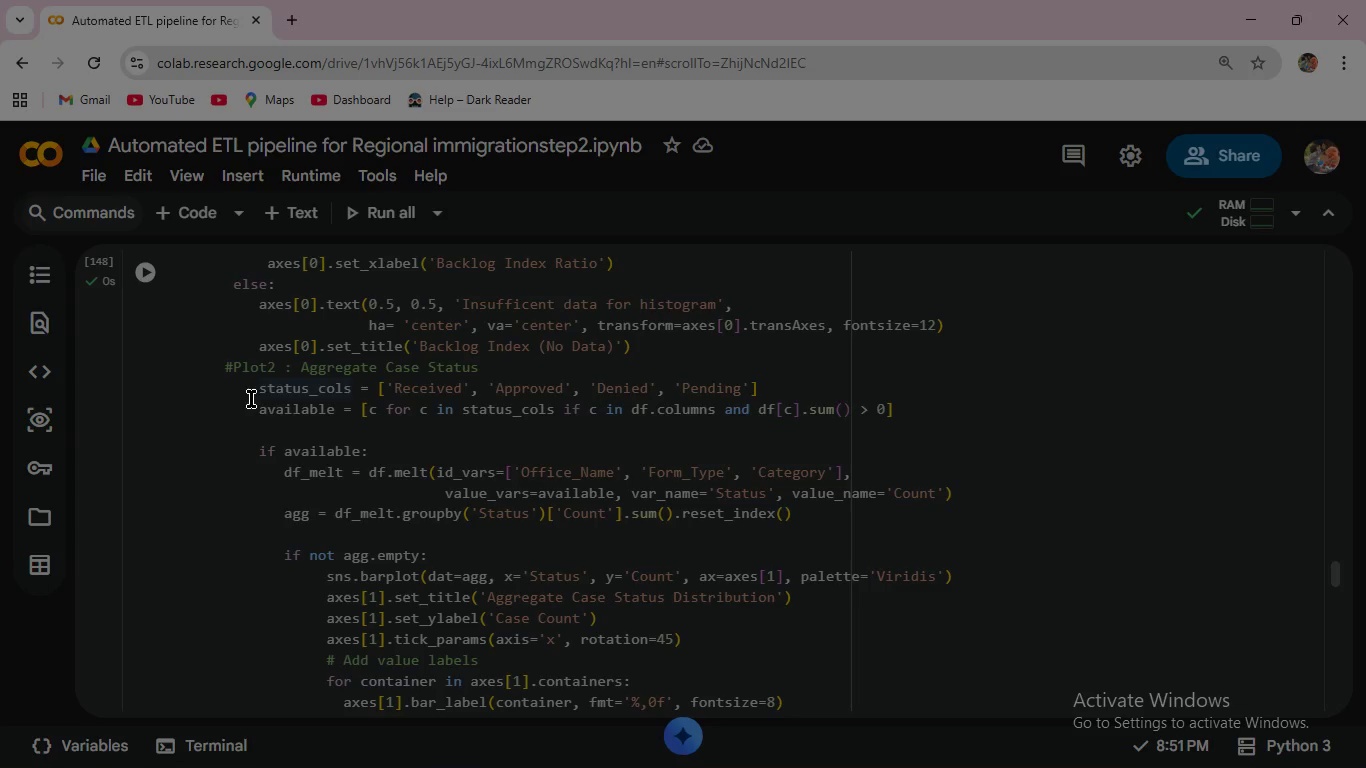 
wait(21.19)
 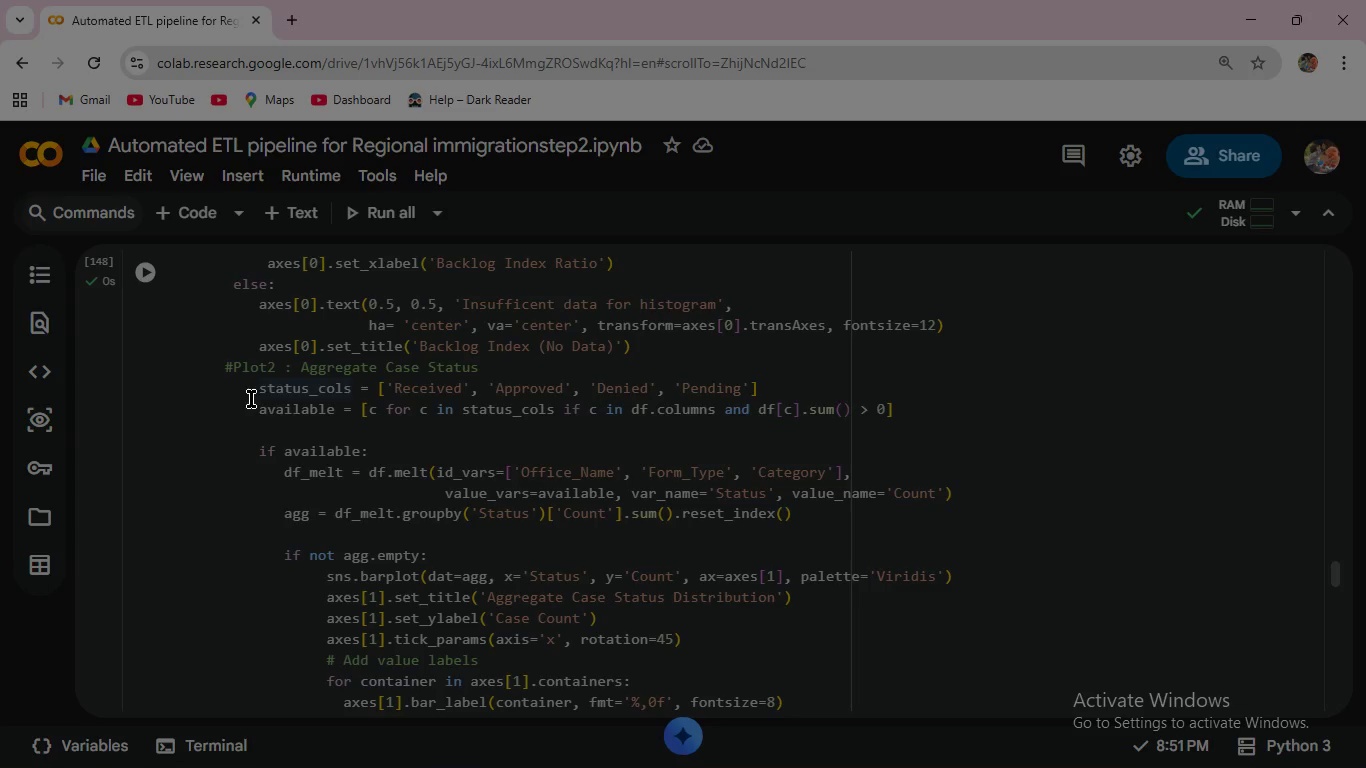 
scroll: coordinate [547, 471], scroll_direction: up, amount: 4.0
 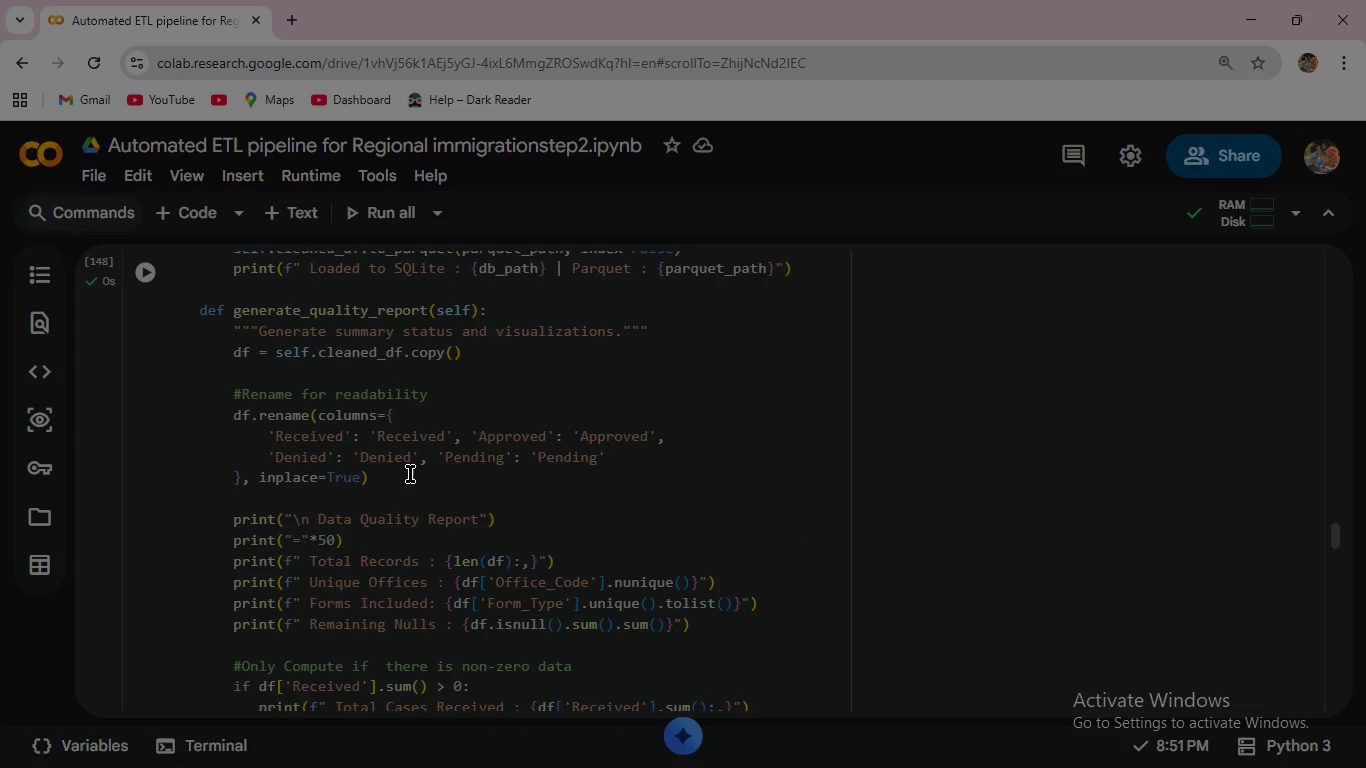 
left_click_drag(start_coordinate=[376, 431], to_coordinate=[445, 439])
 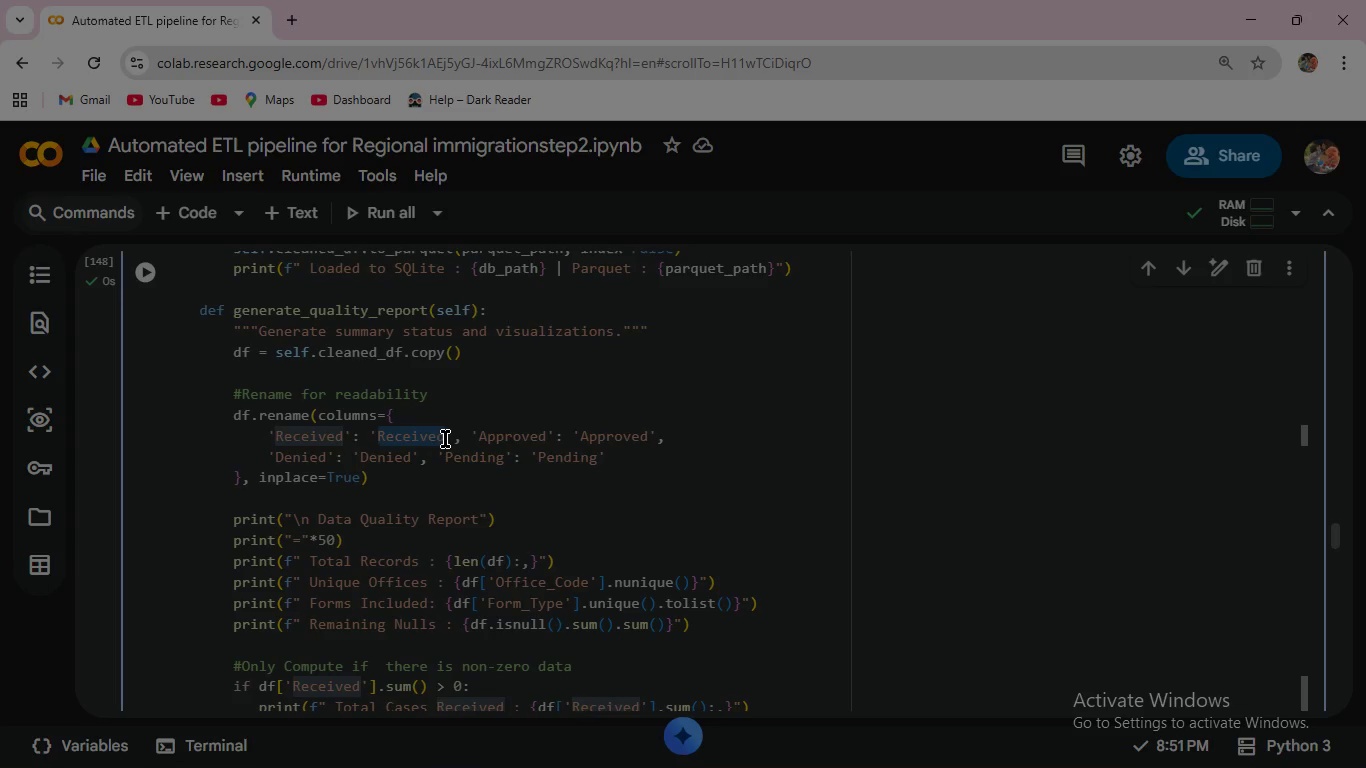 
wait(6.5)
 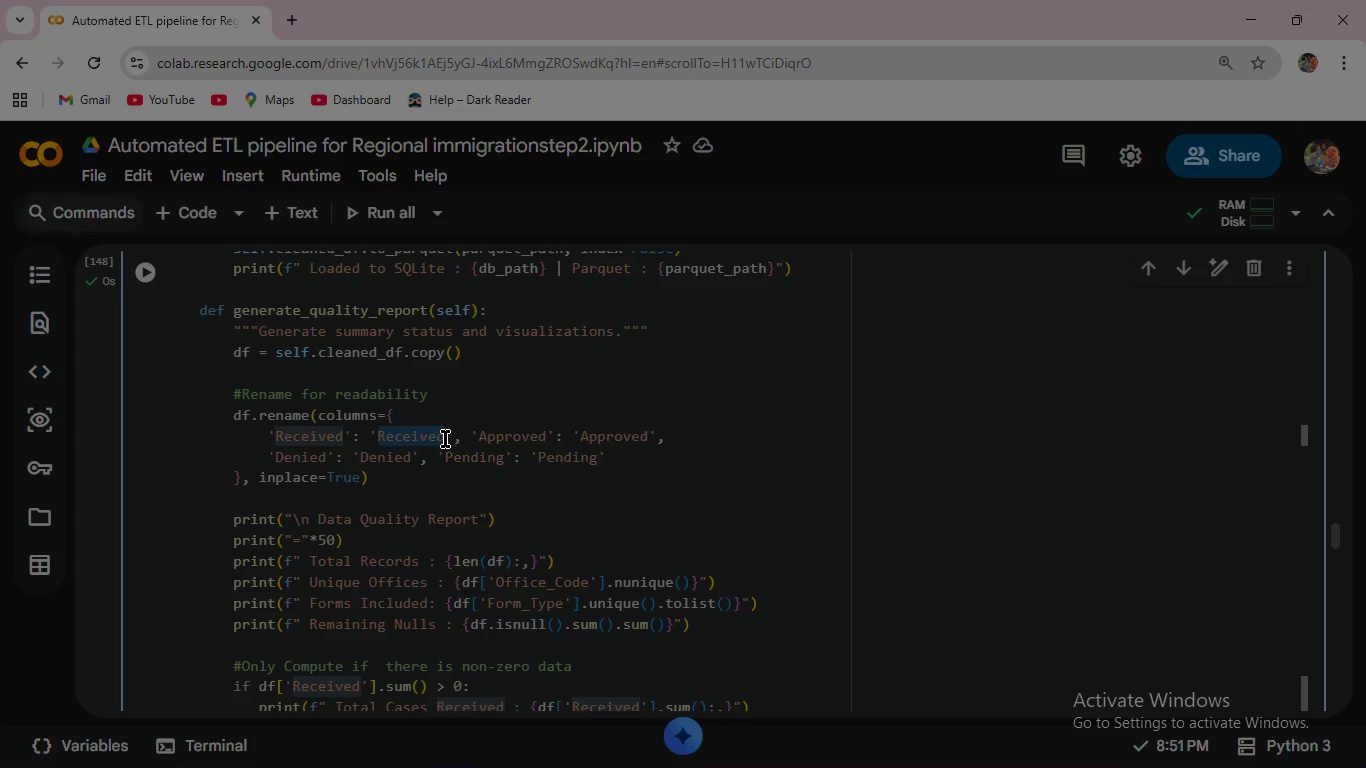 
key(Control+C)
 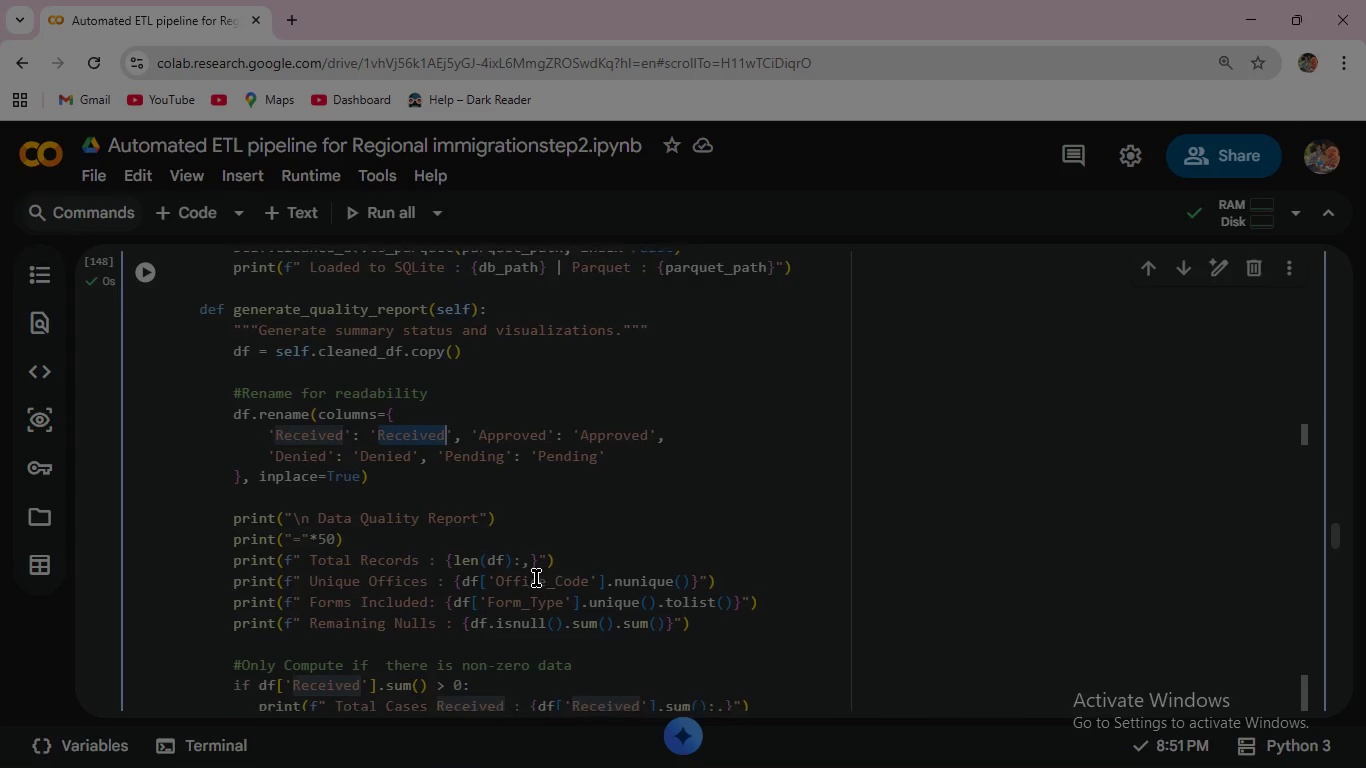 
scroll: coordinate [536, 578], scroll_direction: down, amount: 7.0
 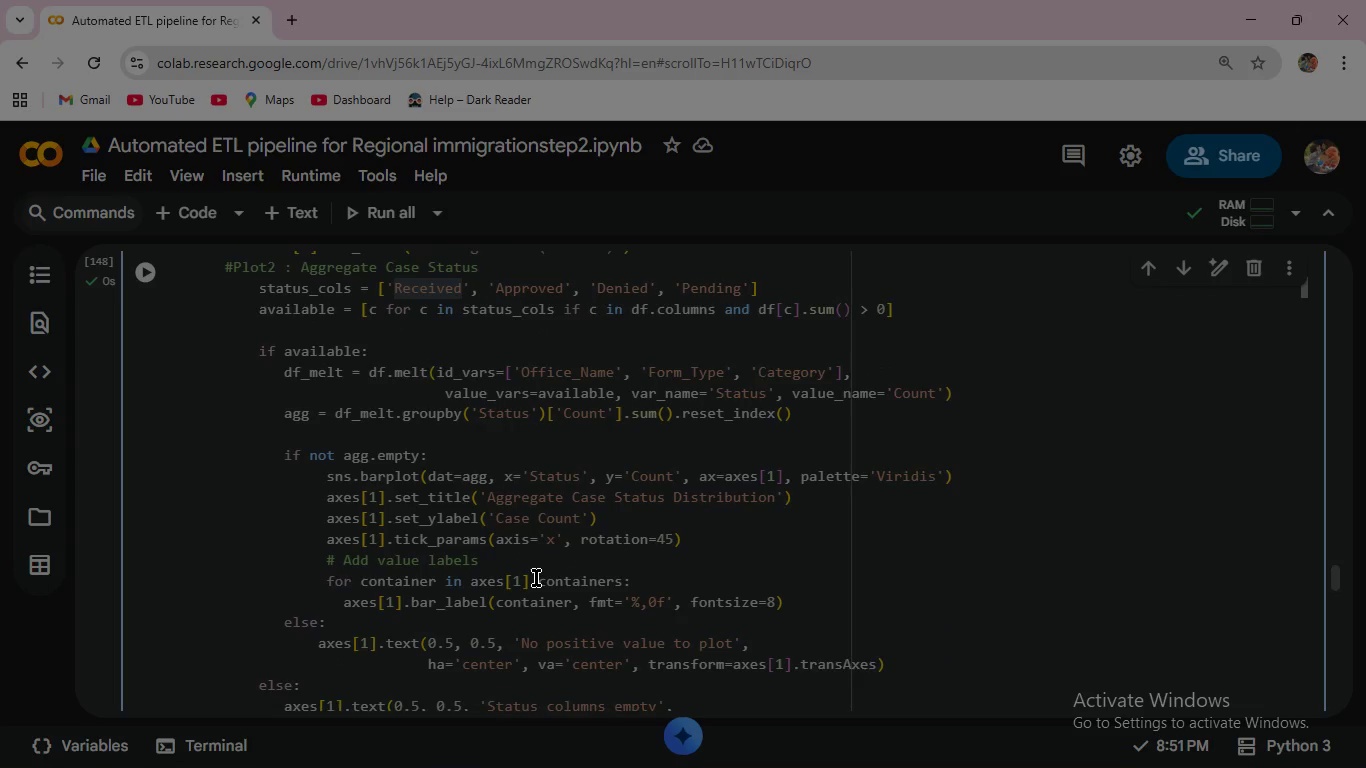 
scroll: coordinate [536, 578], scroll_direction: up, amount: 1.0
 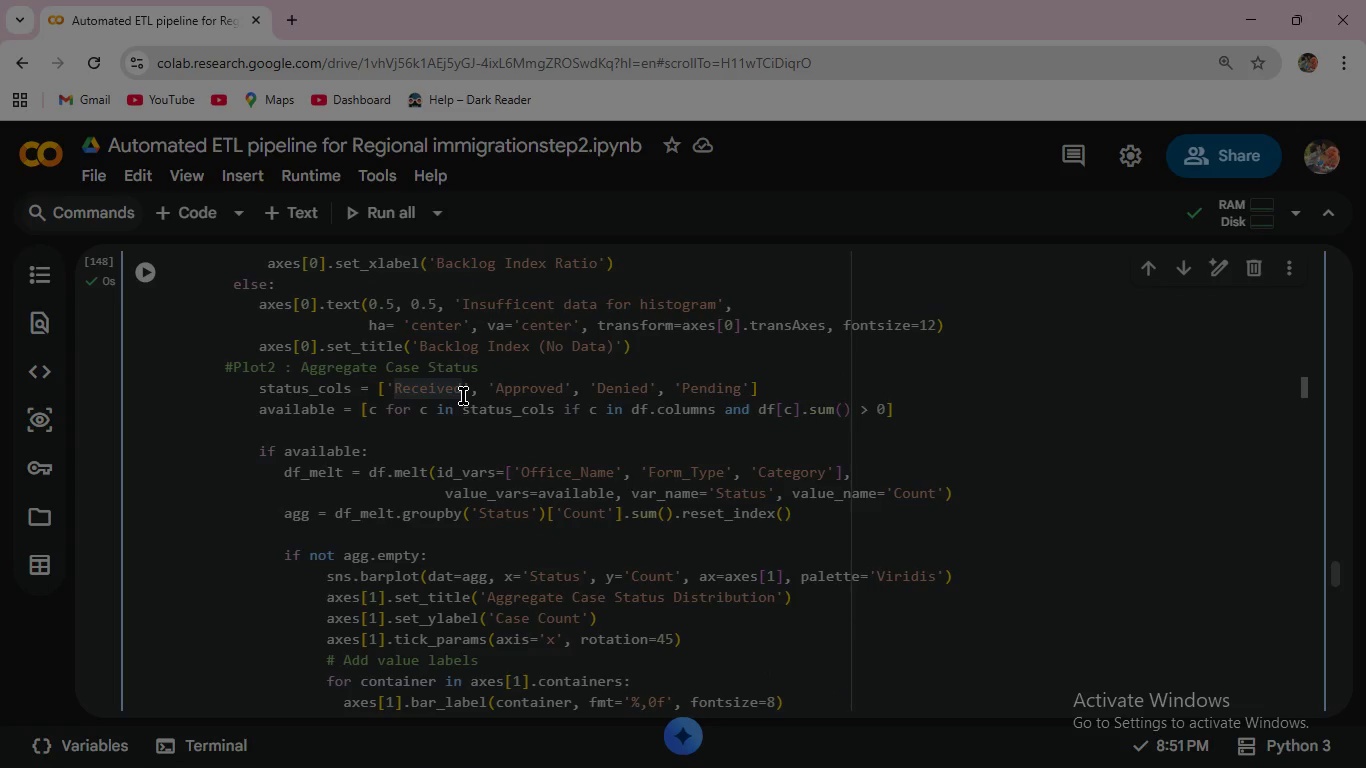 
key(Backspace)
 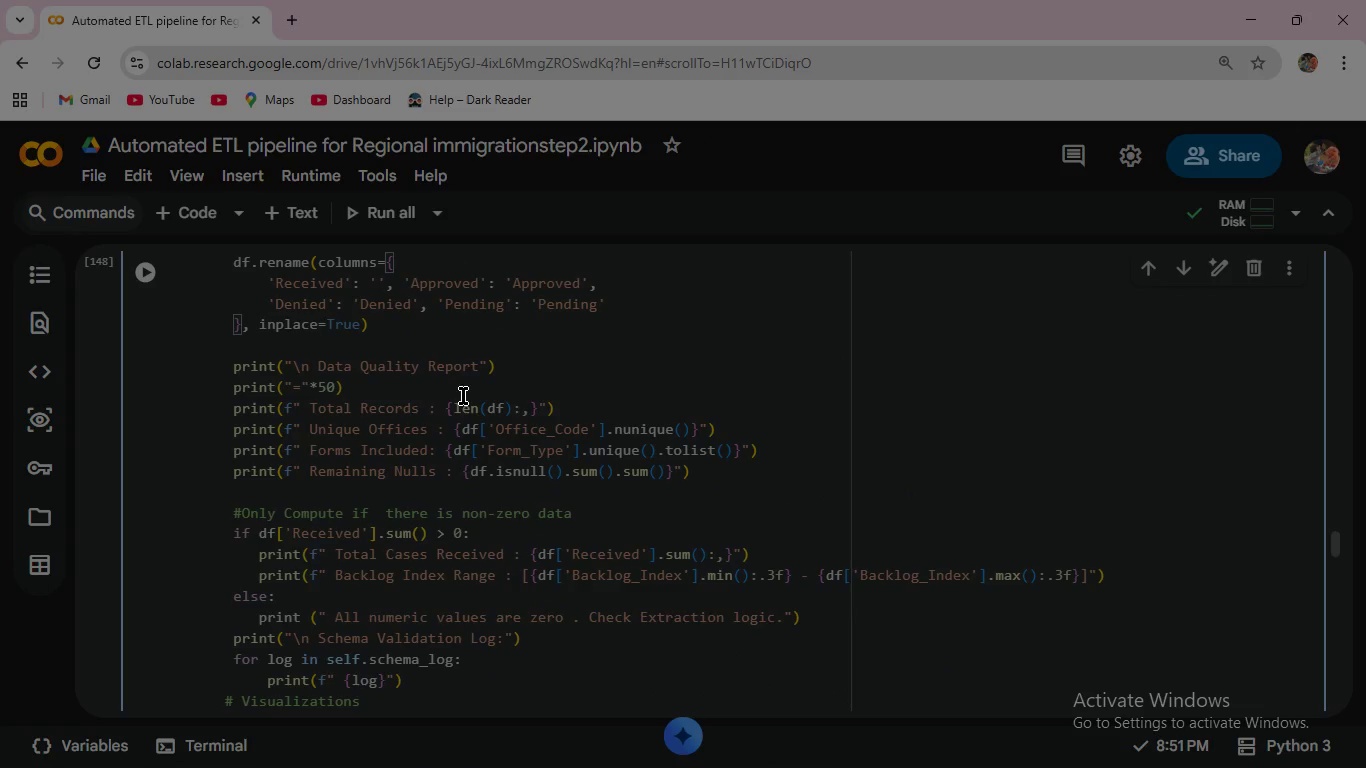 
key(Control+V)
 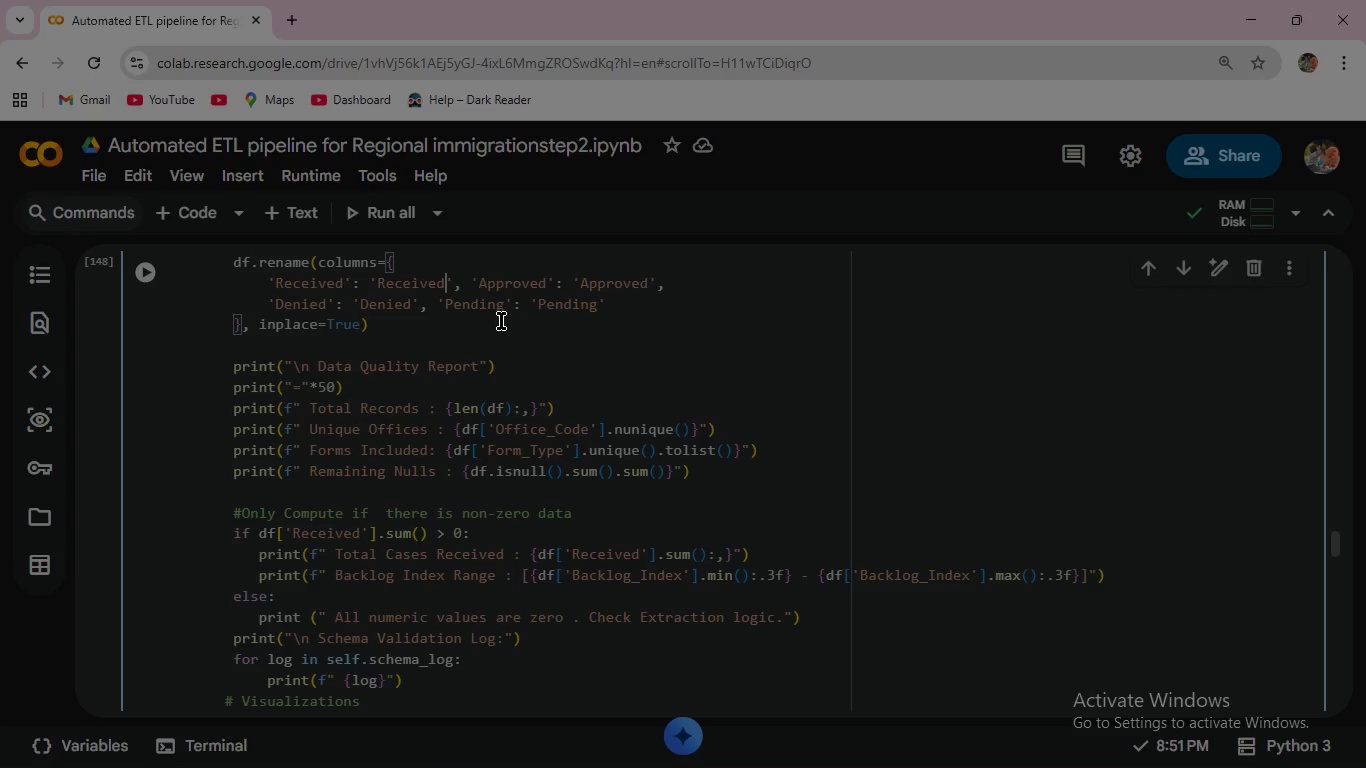 
wait(7.27)
 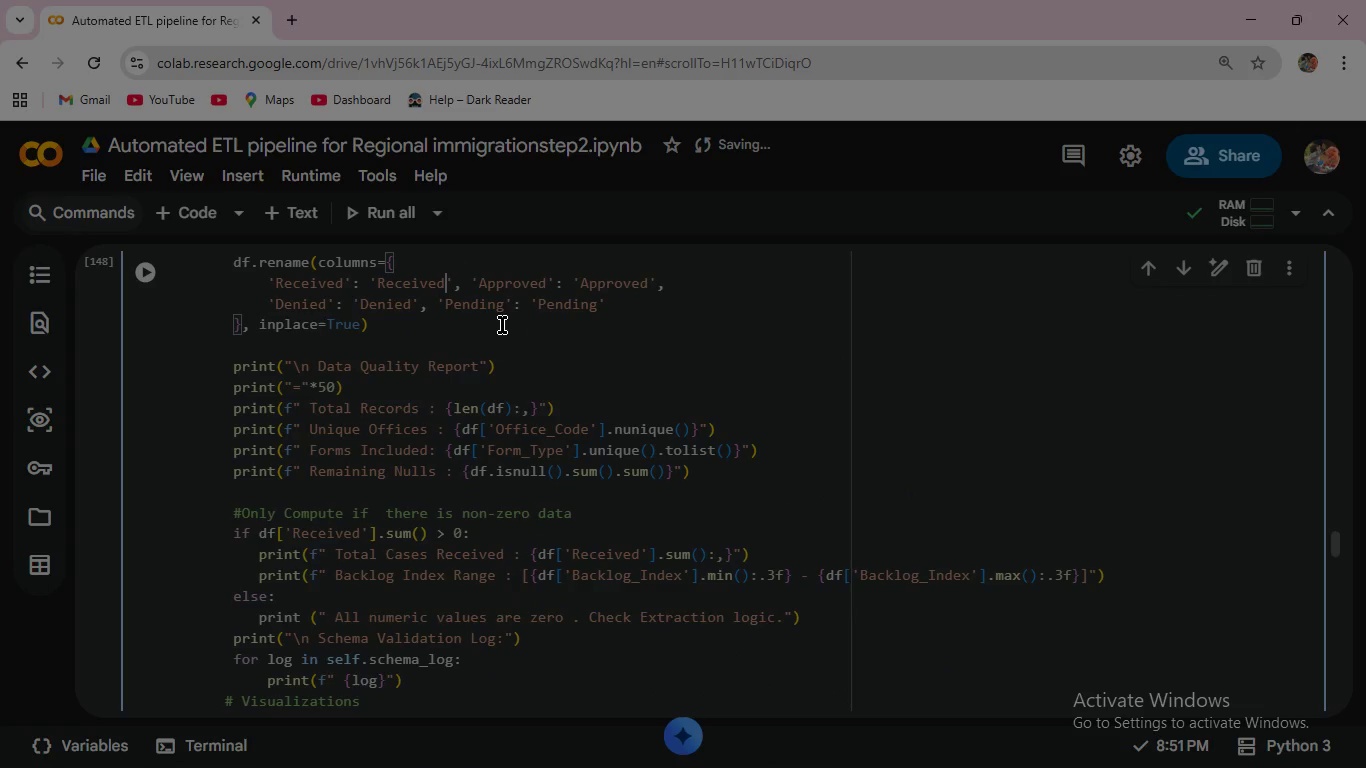 
scroll: coordinate [571, 364], scroll_direction: up, amount: 2.0
 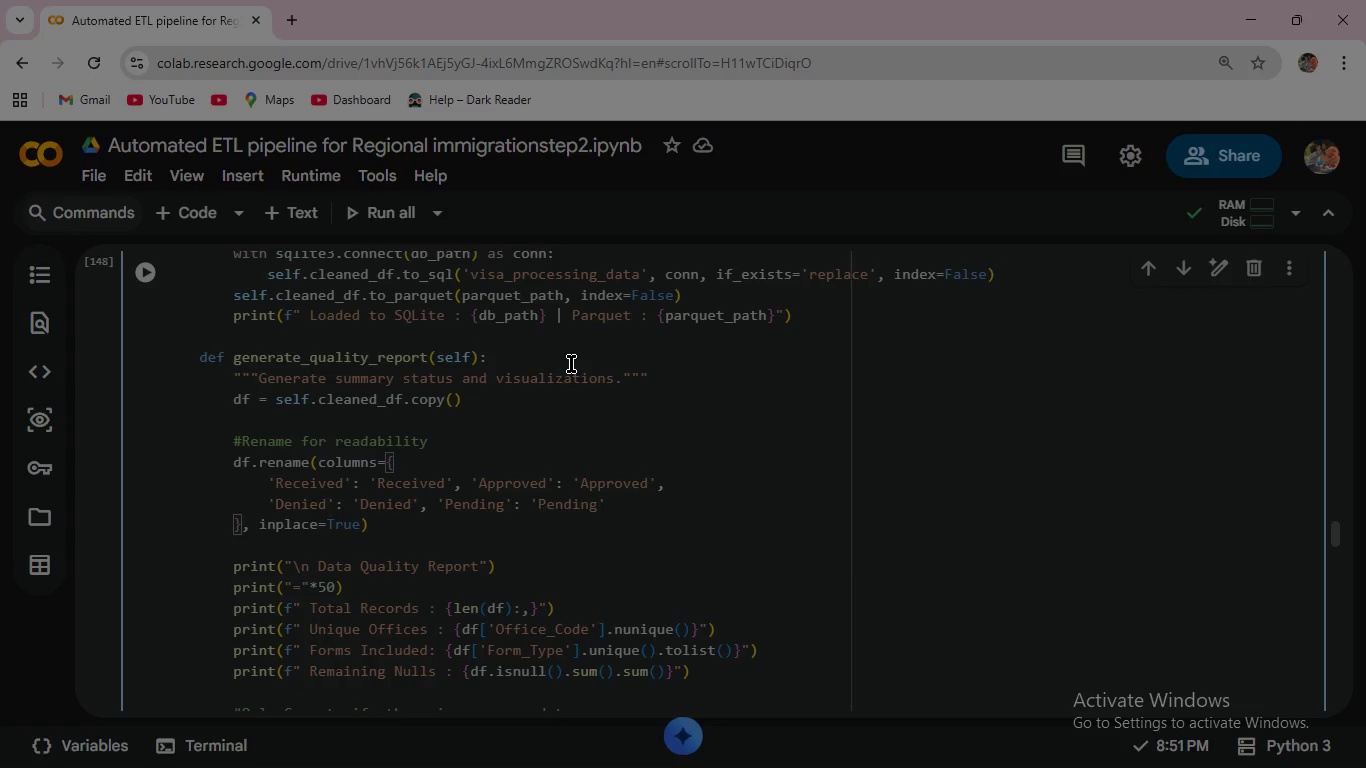 
left_click([146, 284])
 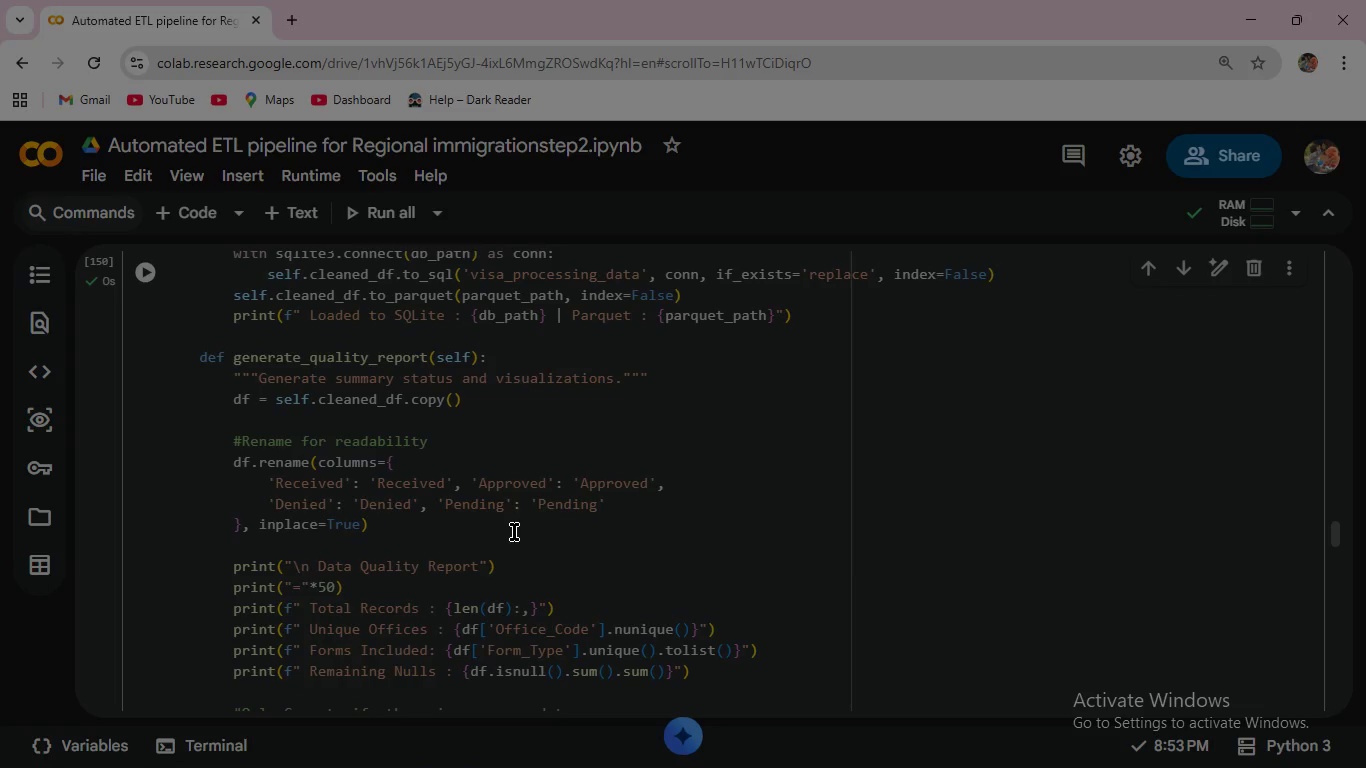 
scroll: coordinate [514, 532], scroll_direction: down, amount: 5.0
 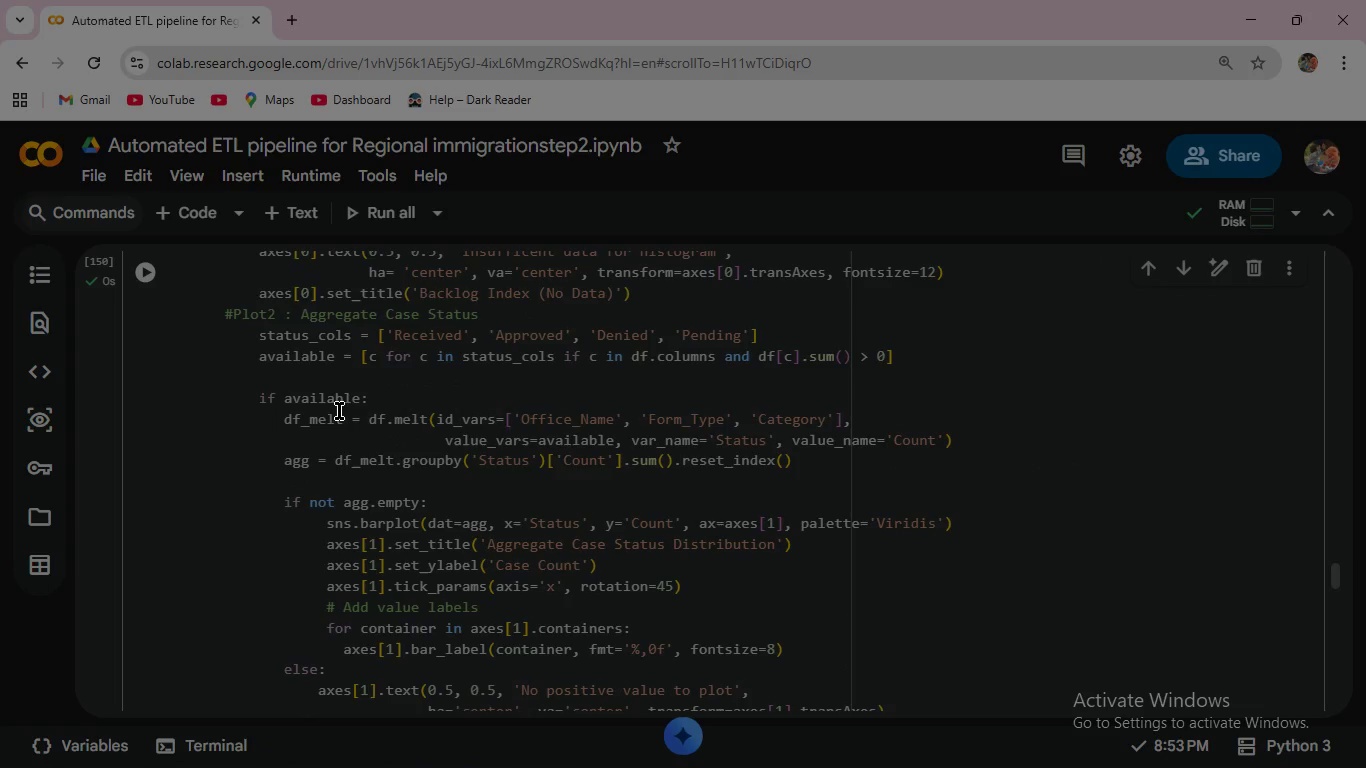 
scroll: coordinate [348, 425], scroll_direction: up, amount: 1.0
 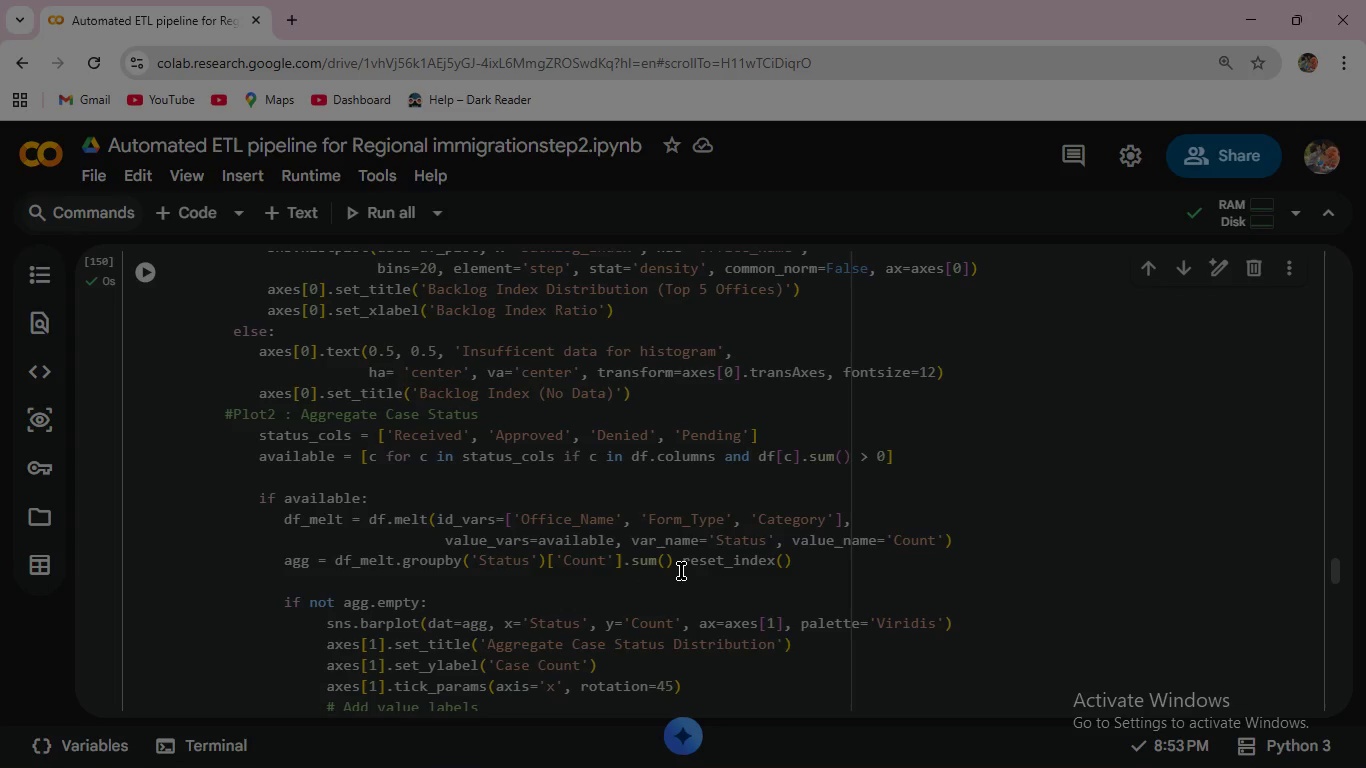 
wait(100.63)
 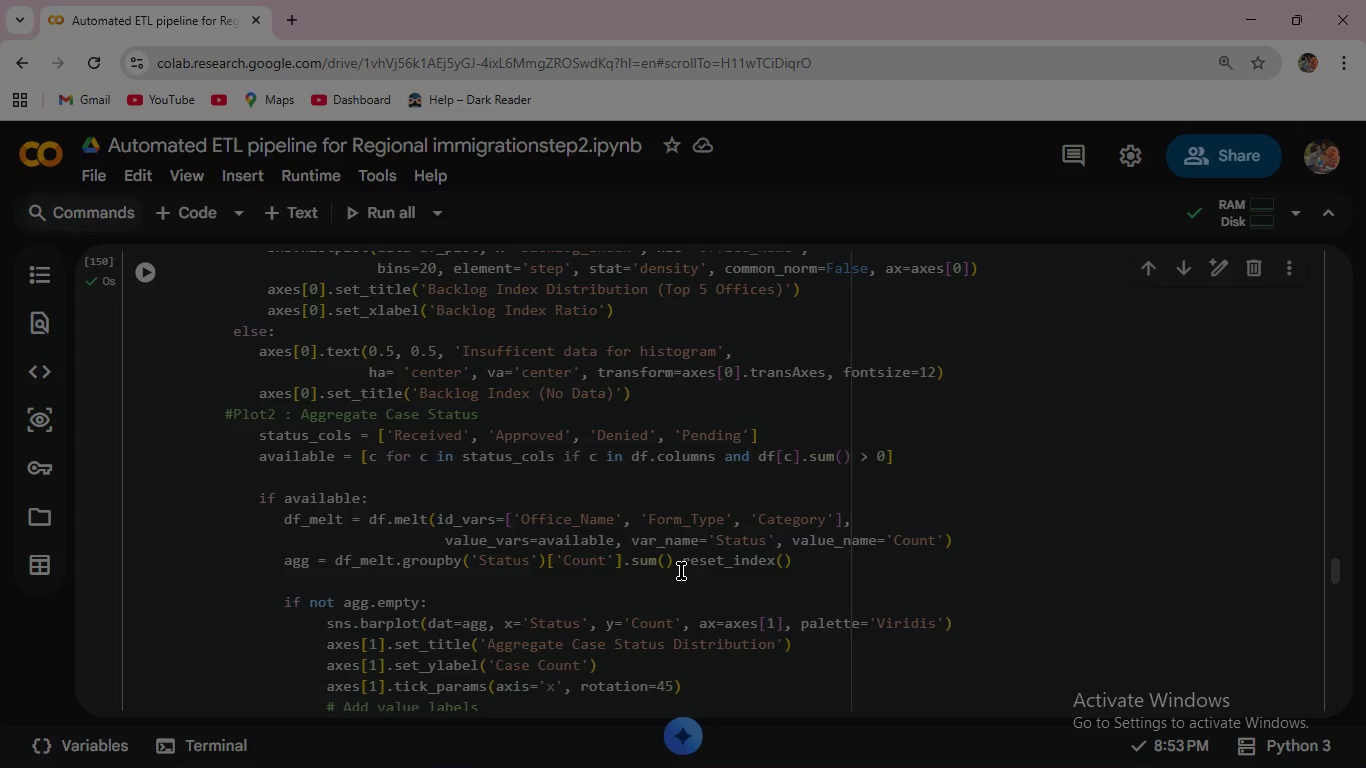 
scroll: coordinate [757, 569], scroll_direction: down, amount: 1.0
 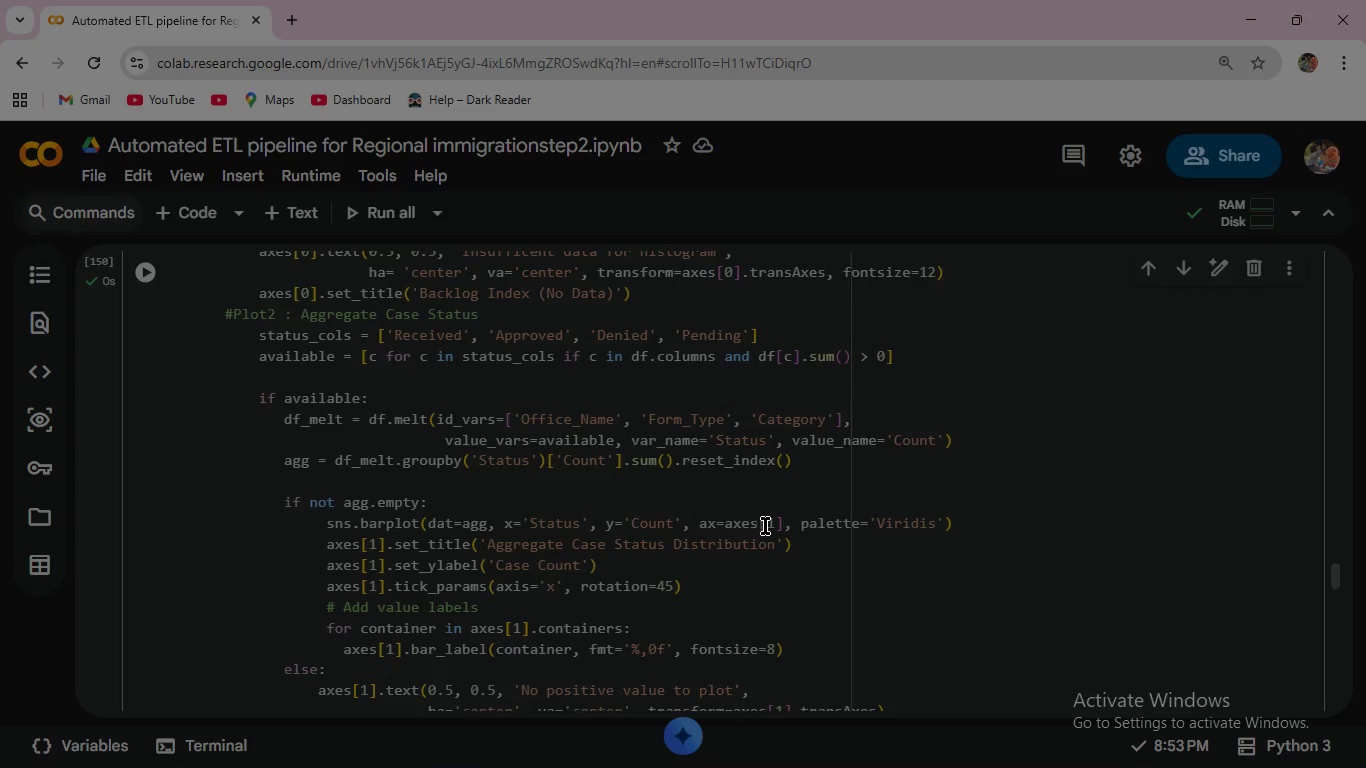 
wait(31.24)
 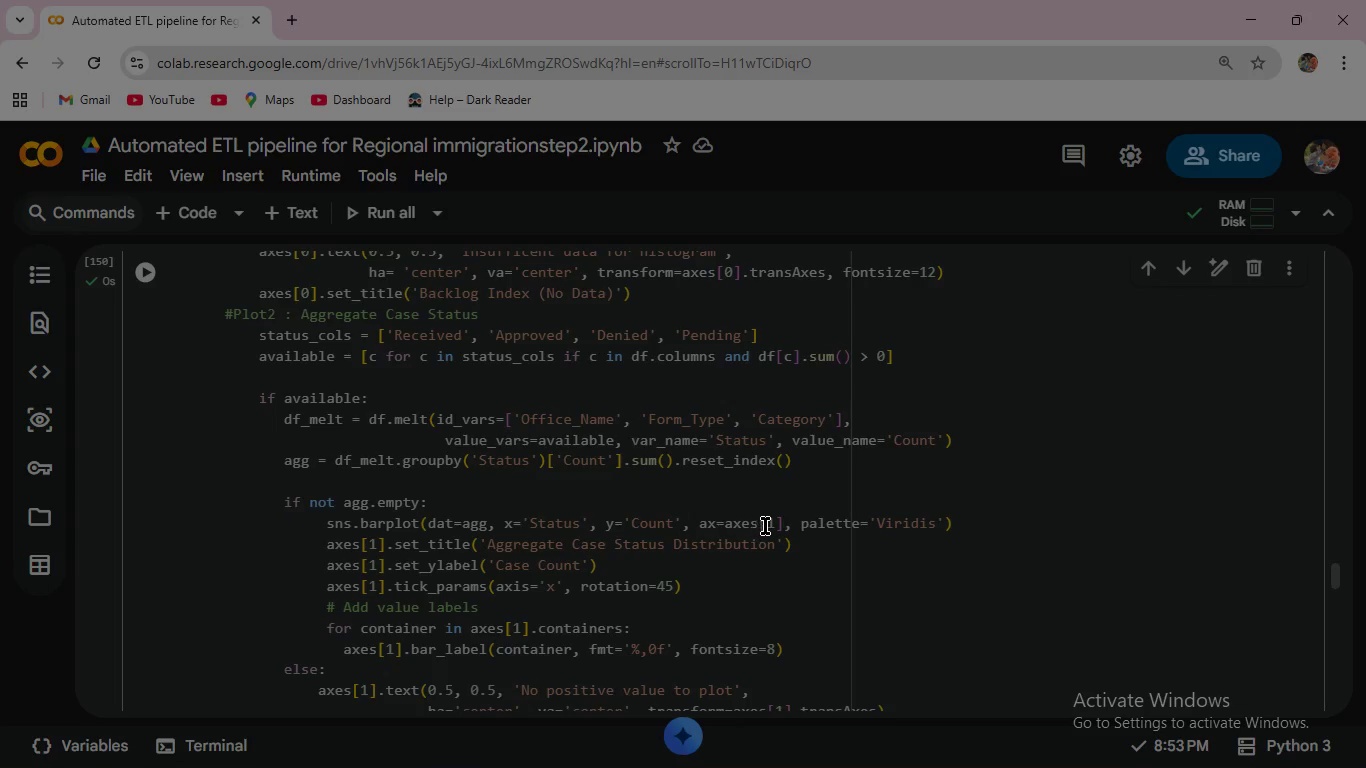 
left_click([886, 526])
 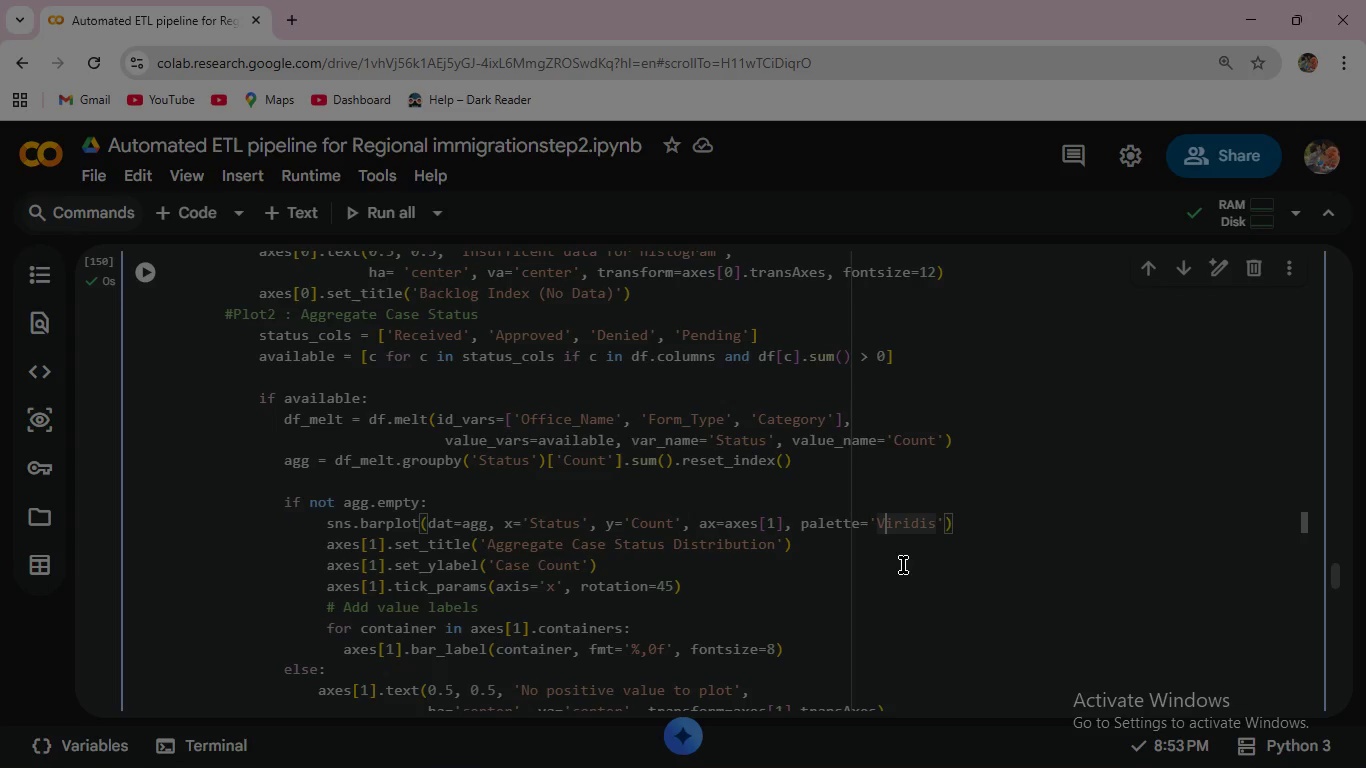 
key(Backspace)
 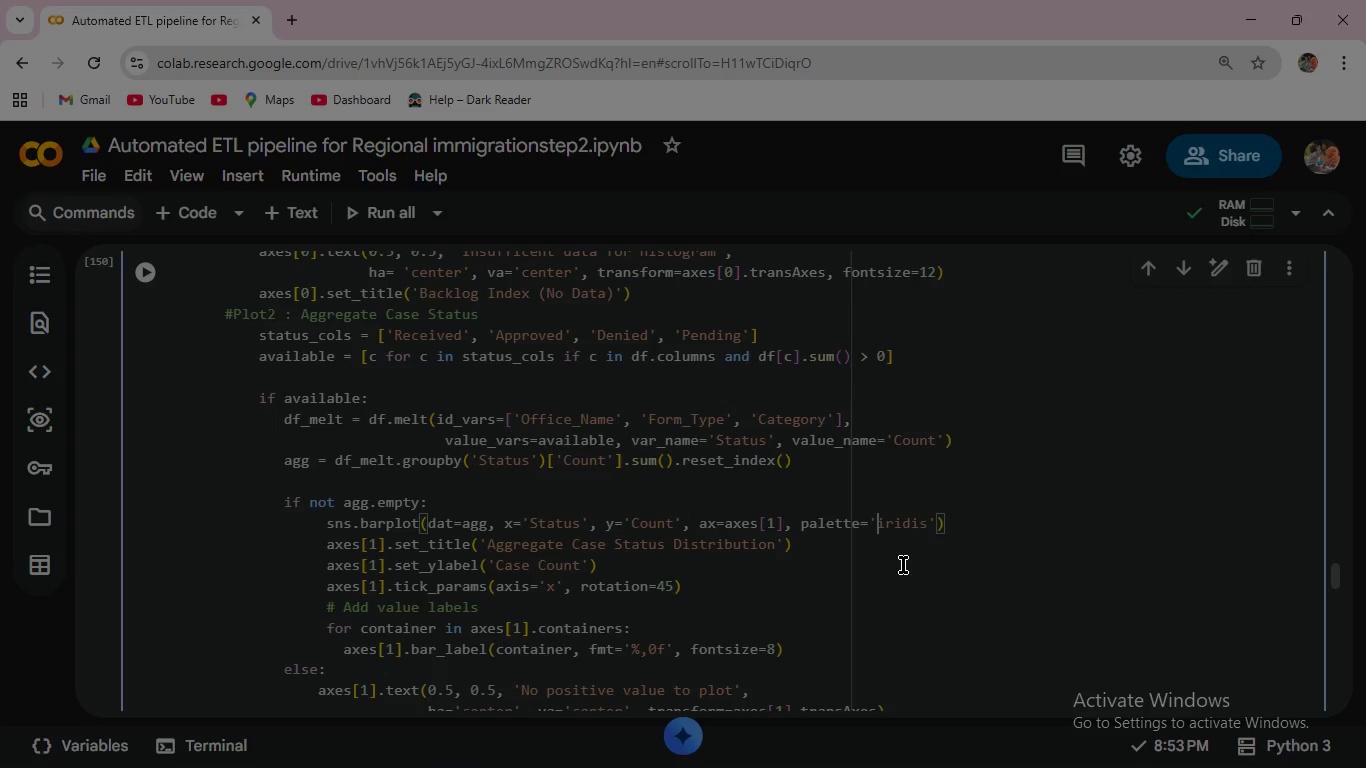 
key(V)
 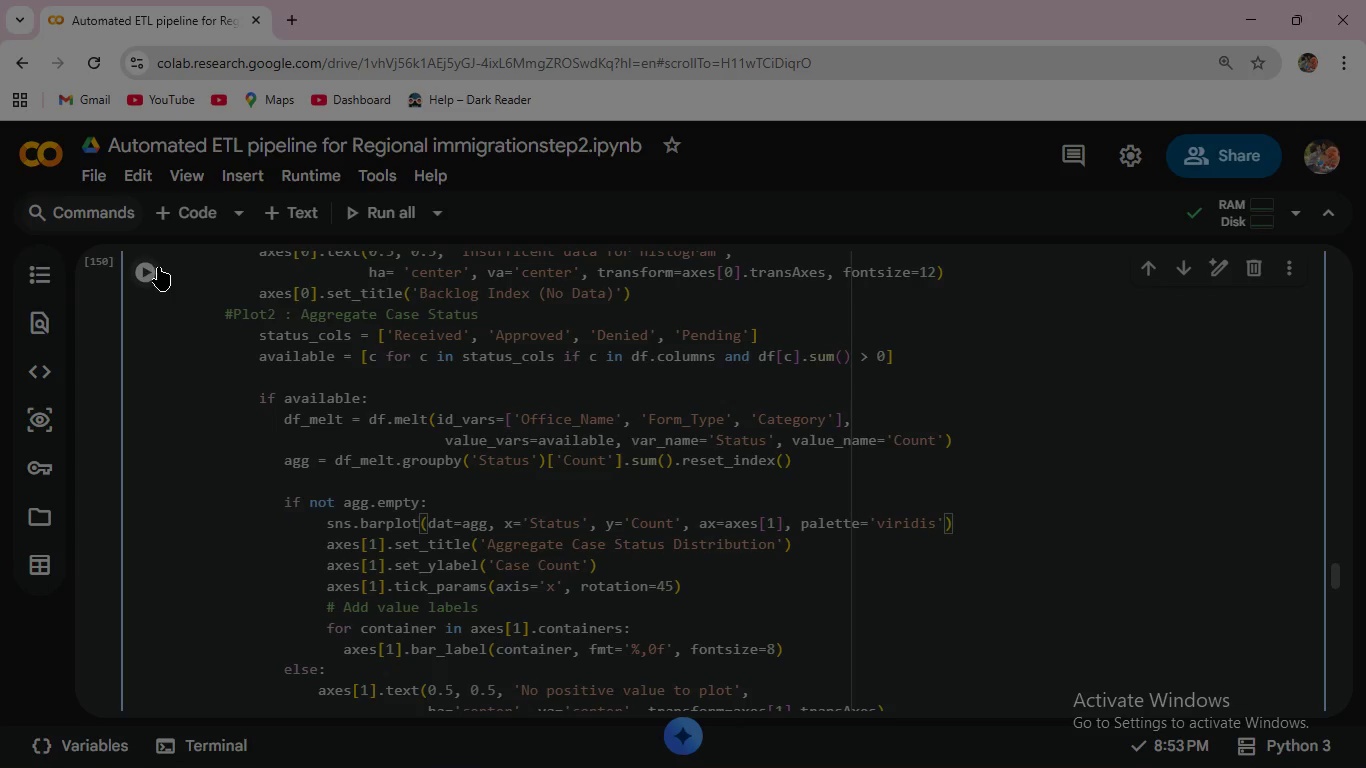 
left_click([142, 264])
 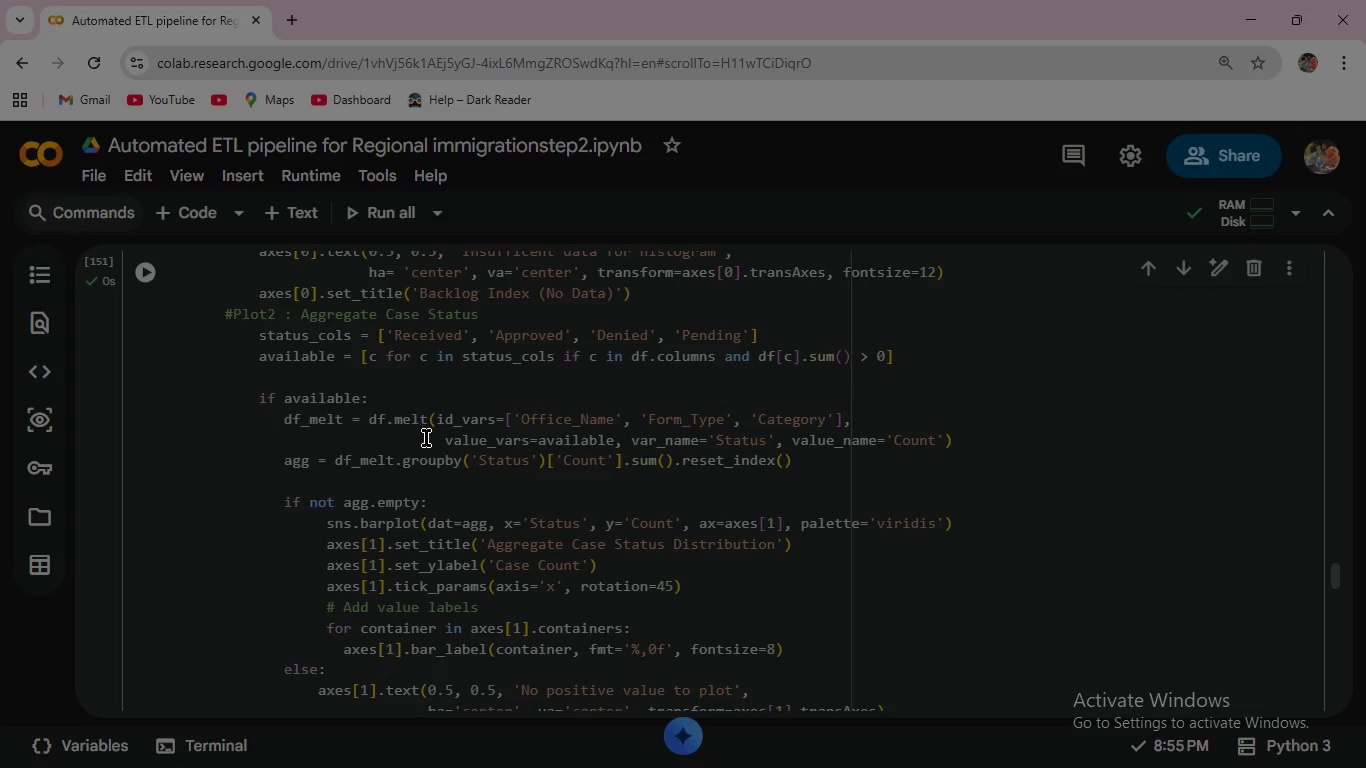 
scroll: coordinate [426, 438], scroll_direction: down, amount: 9.0
 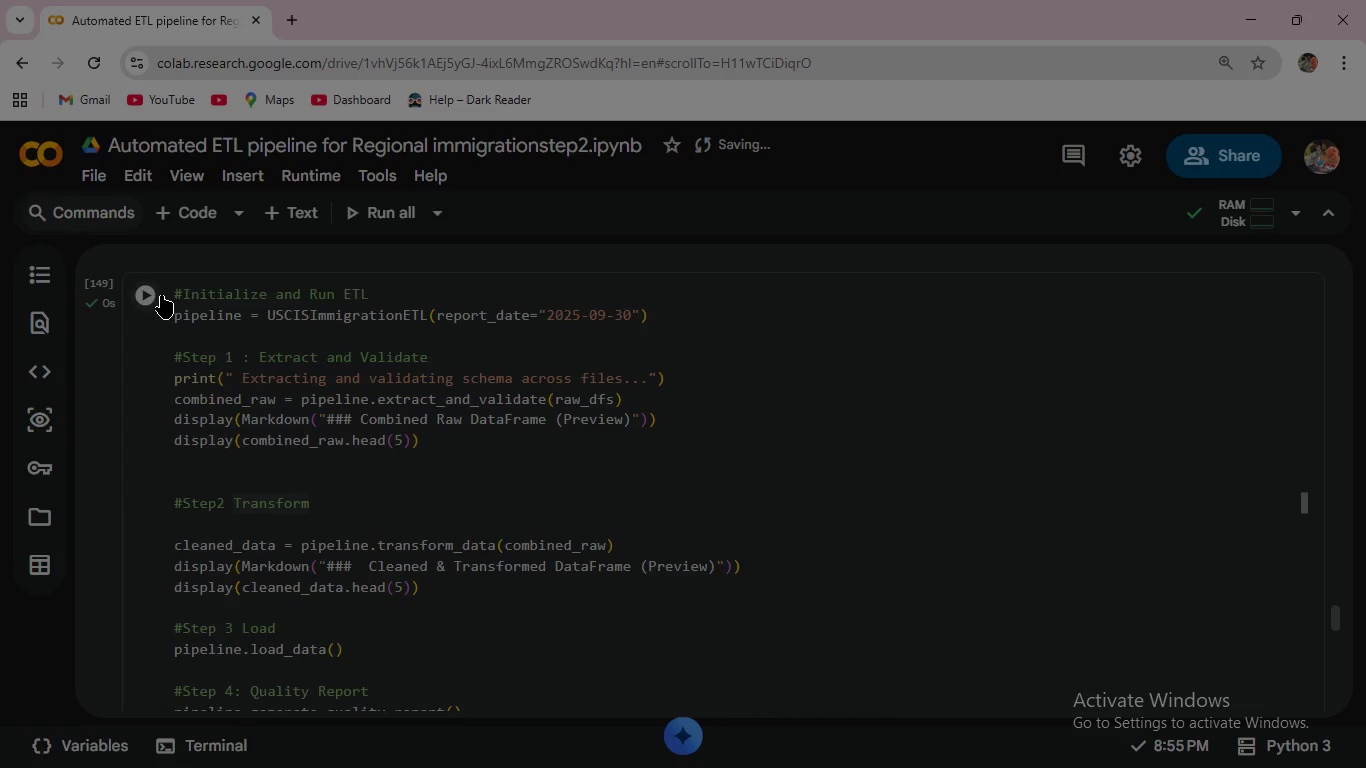 
left_click([151, 294])
 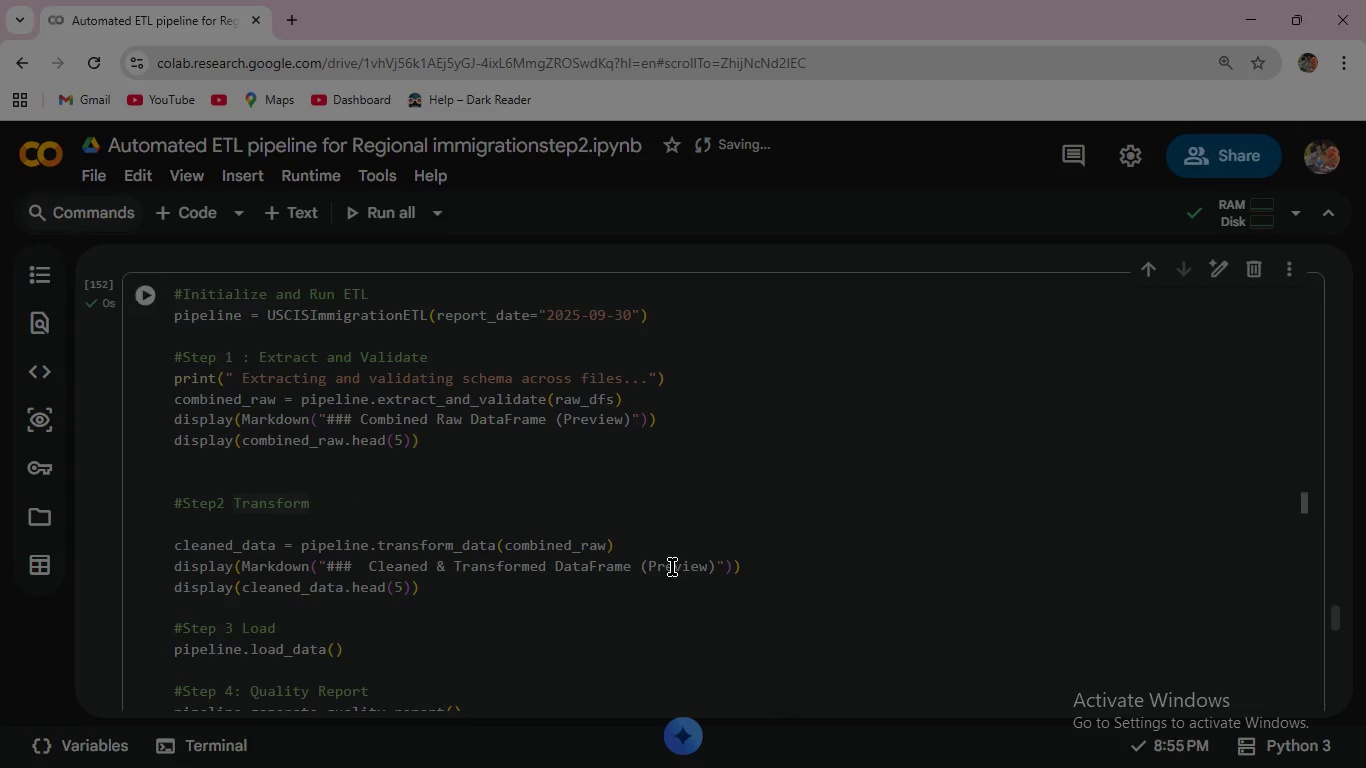 
scroll: coordinate [672, 566], scroll_direction: down, amount: 12.0
 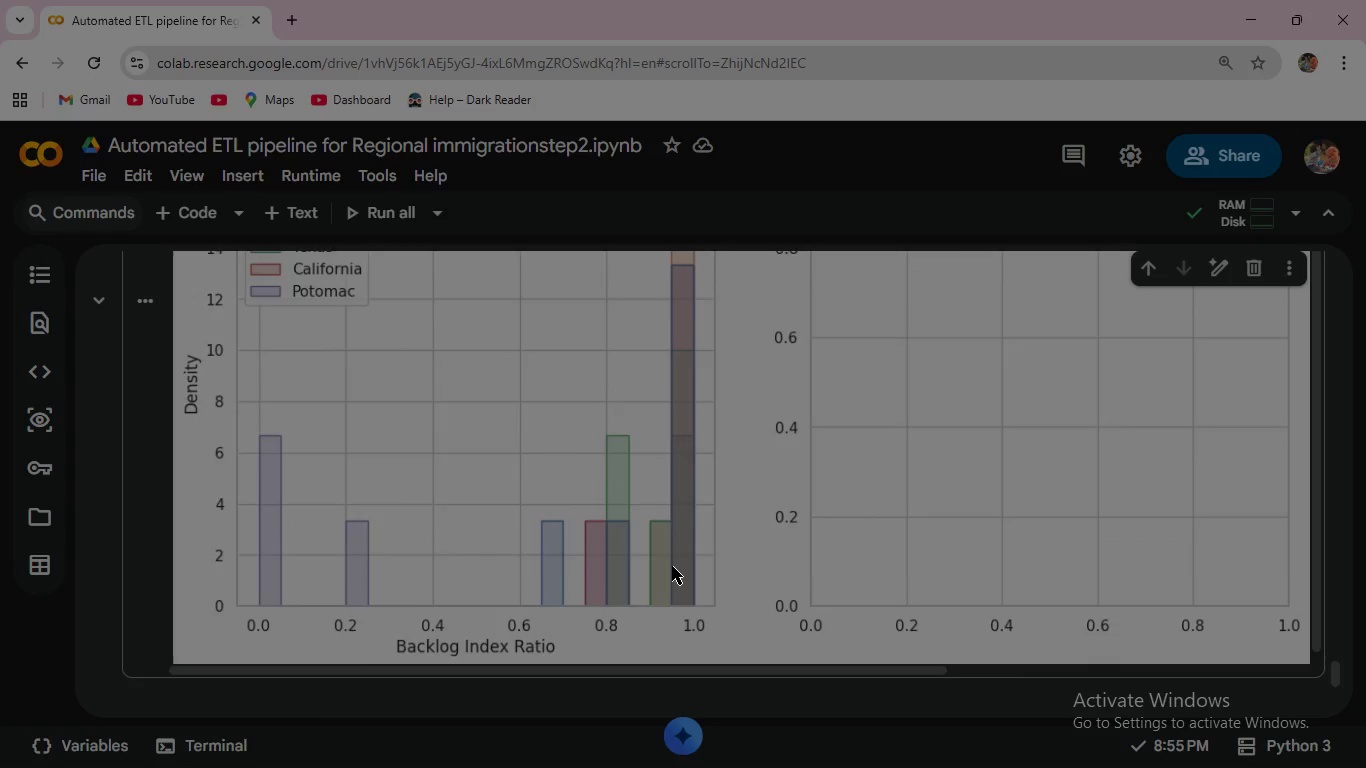 
scroll: coordinate [646, 461], scroll_direction: up, amount: 22.0
 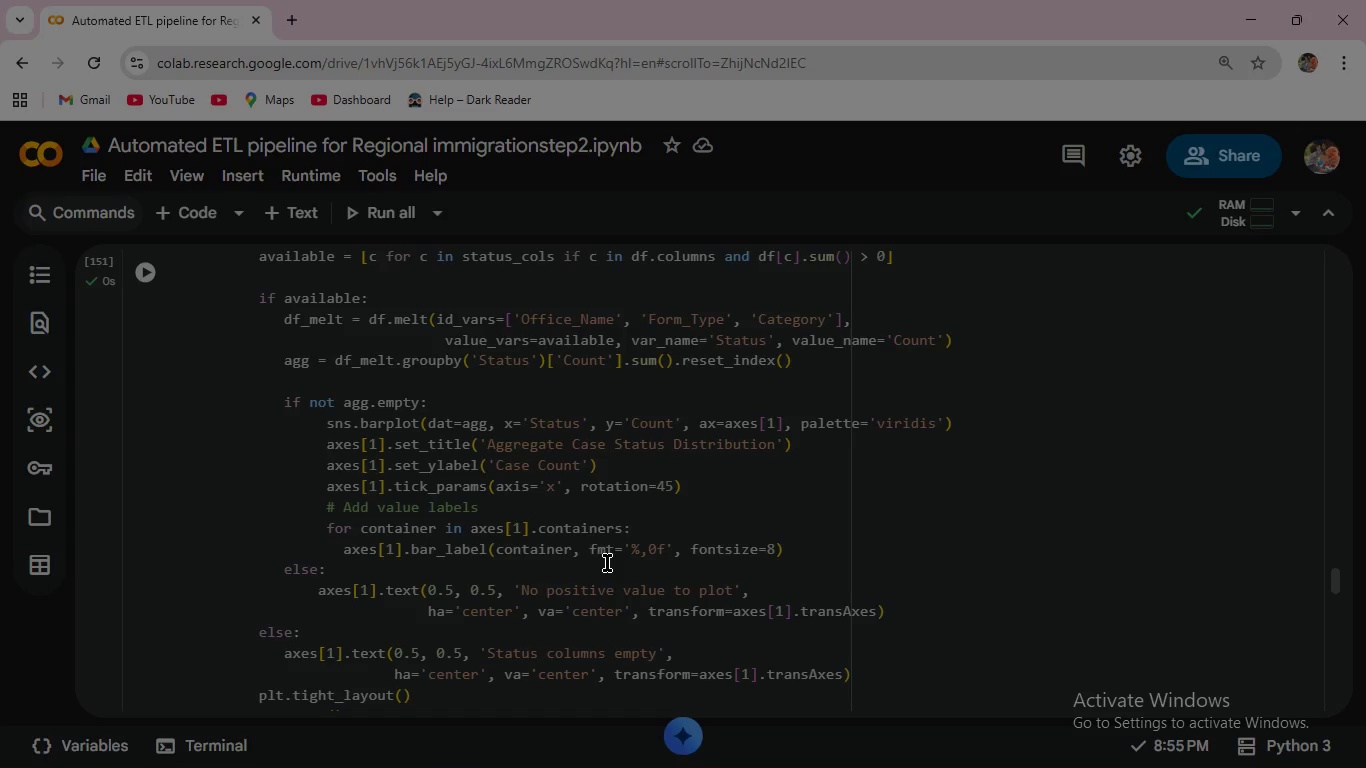 
wait(58.22)
 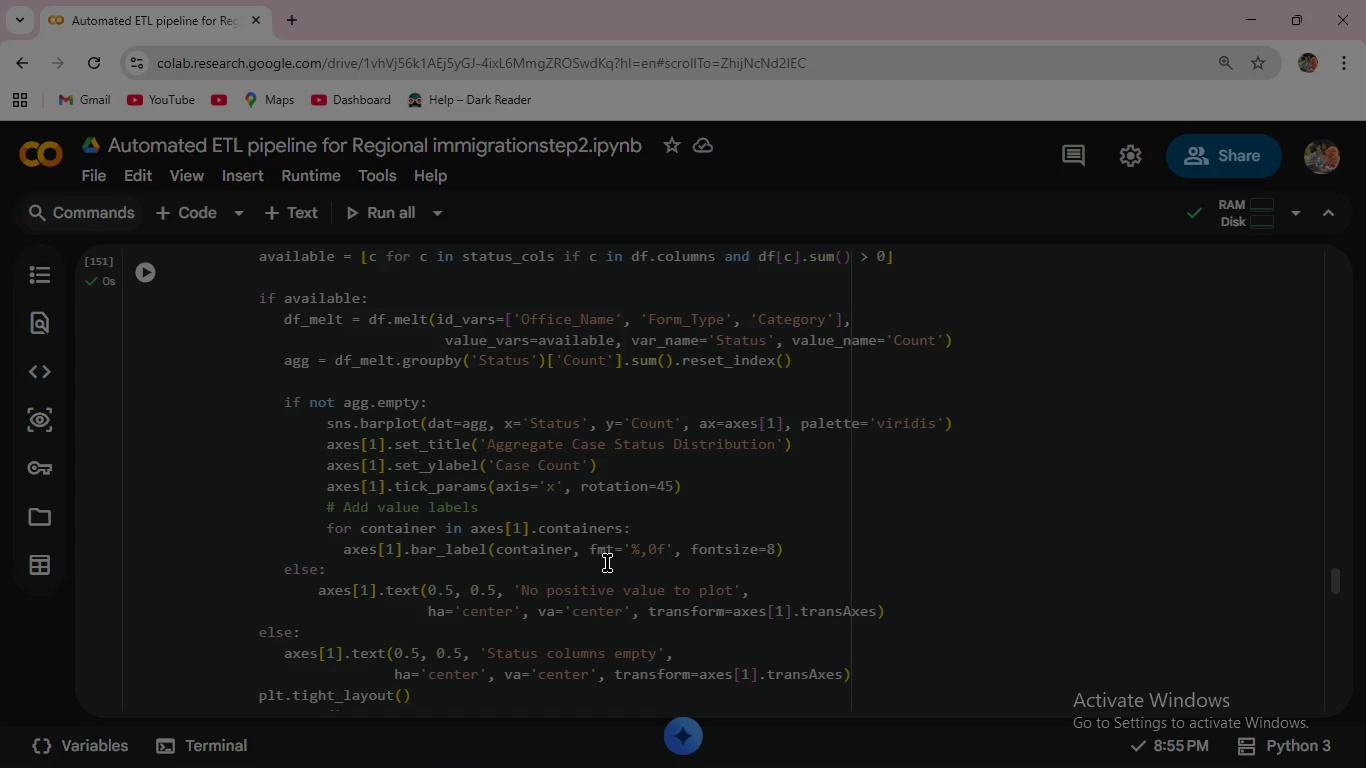 
left_click([646, 555])
 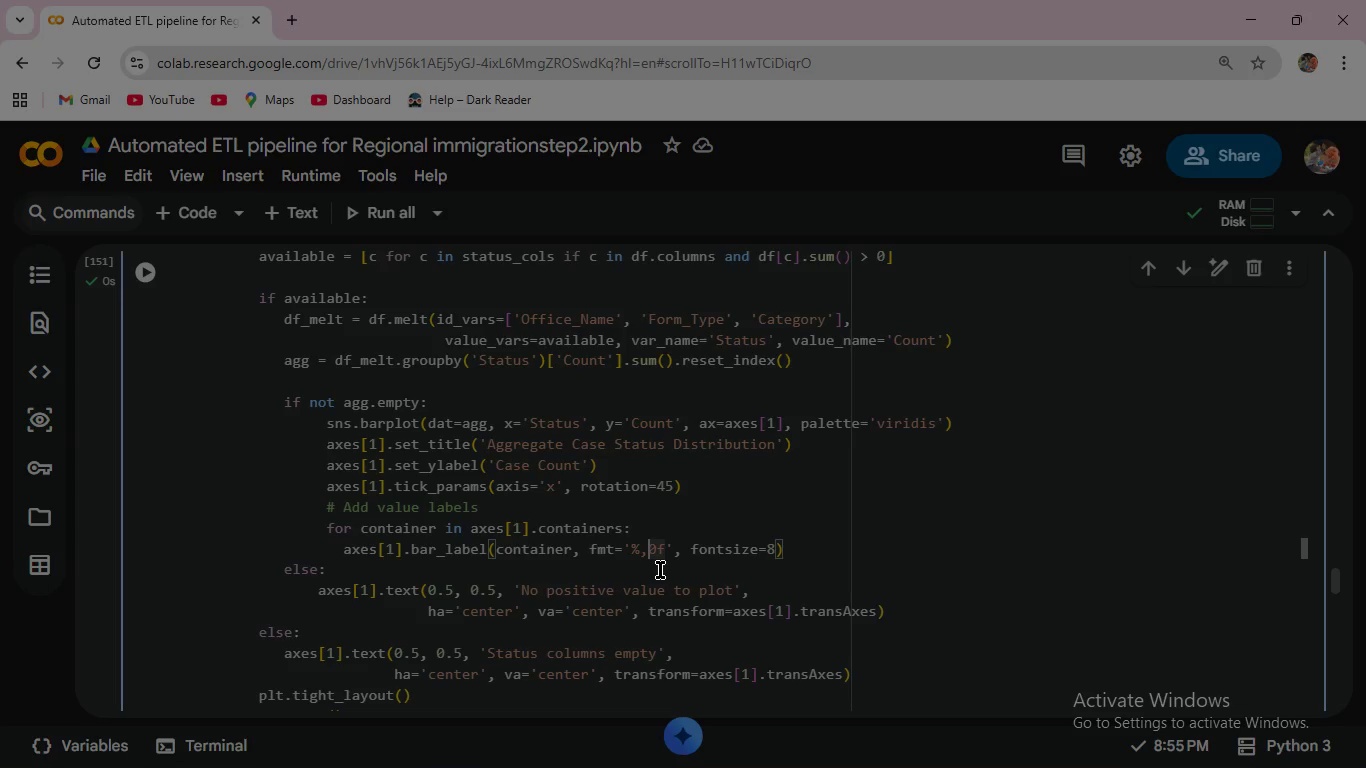 
key(Backspace)
 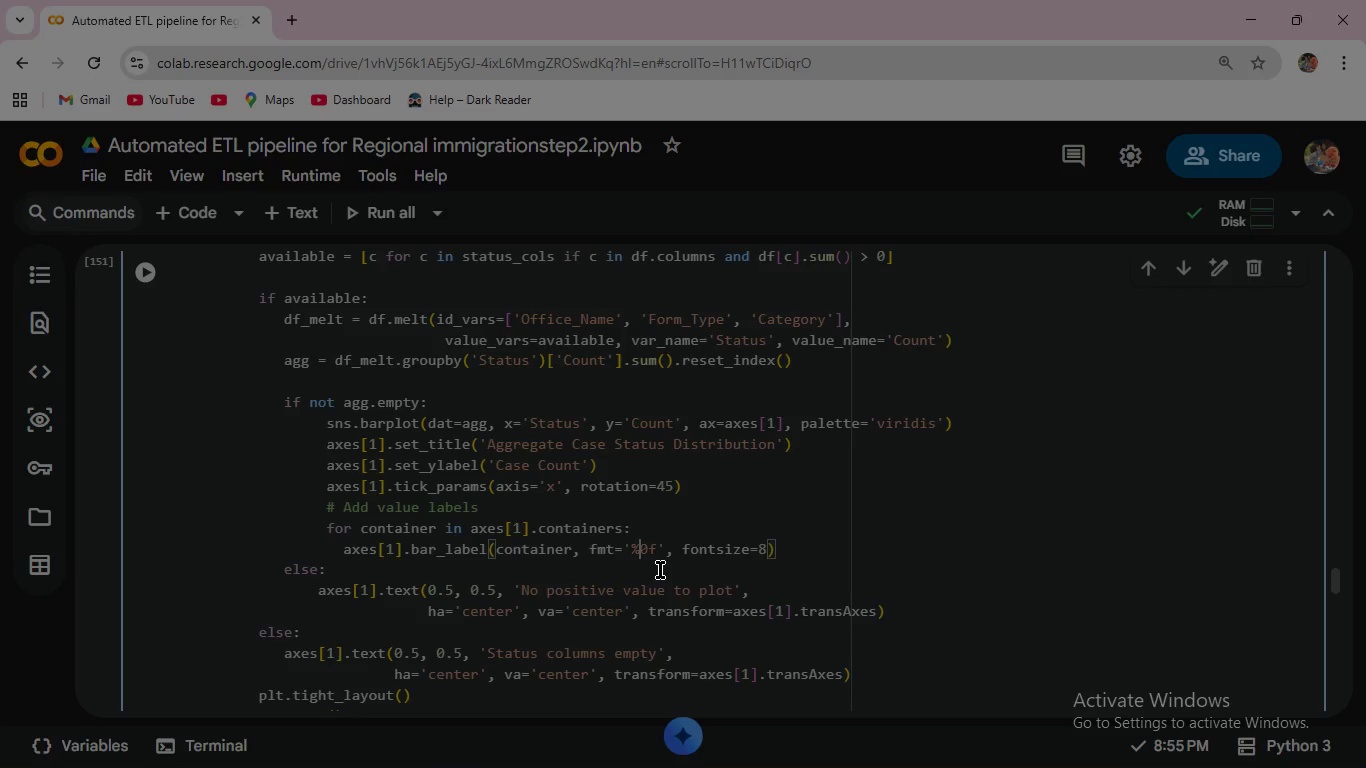 
key(Period)
 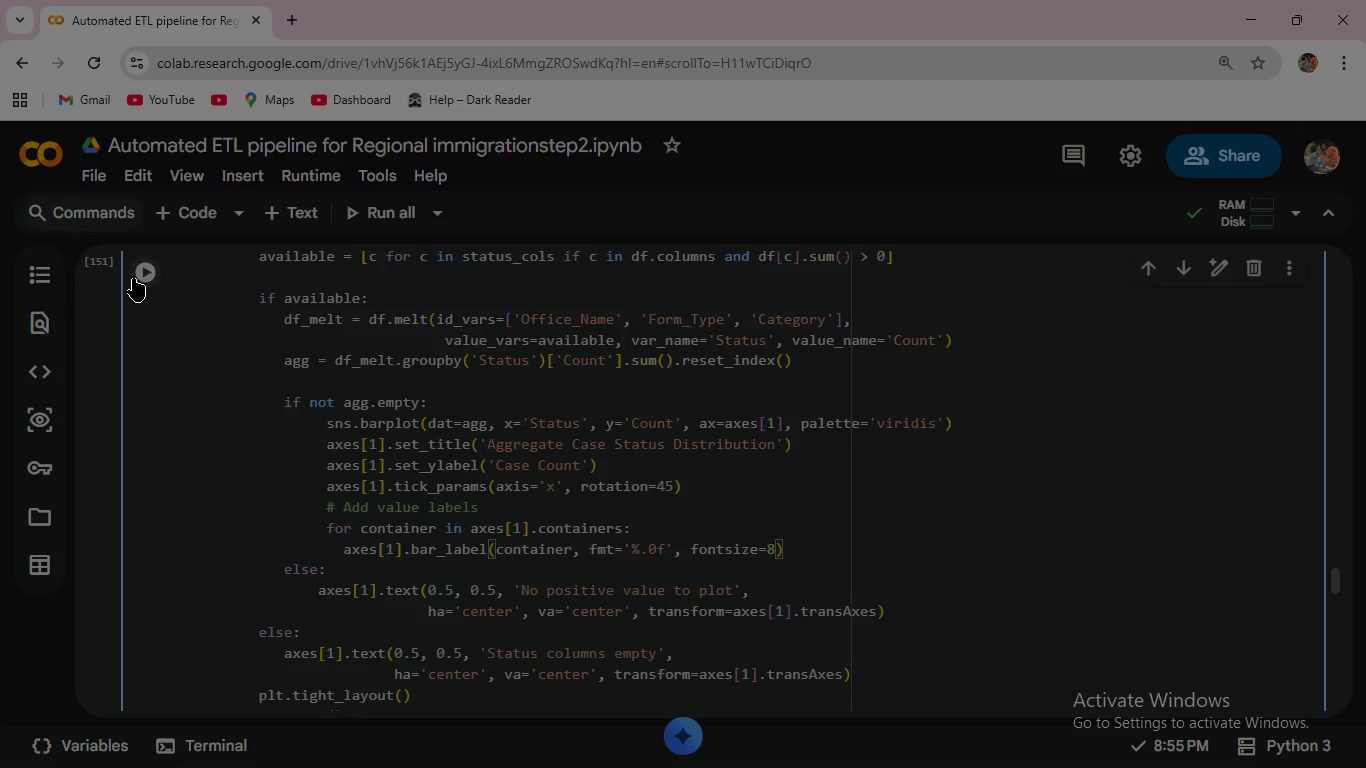 
wait(6.2)
 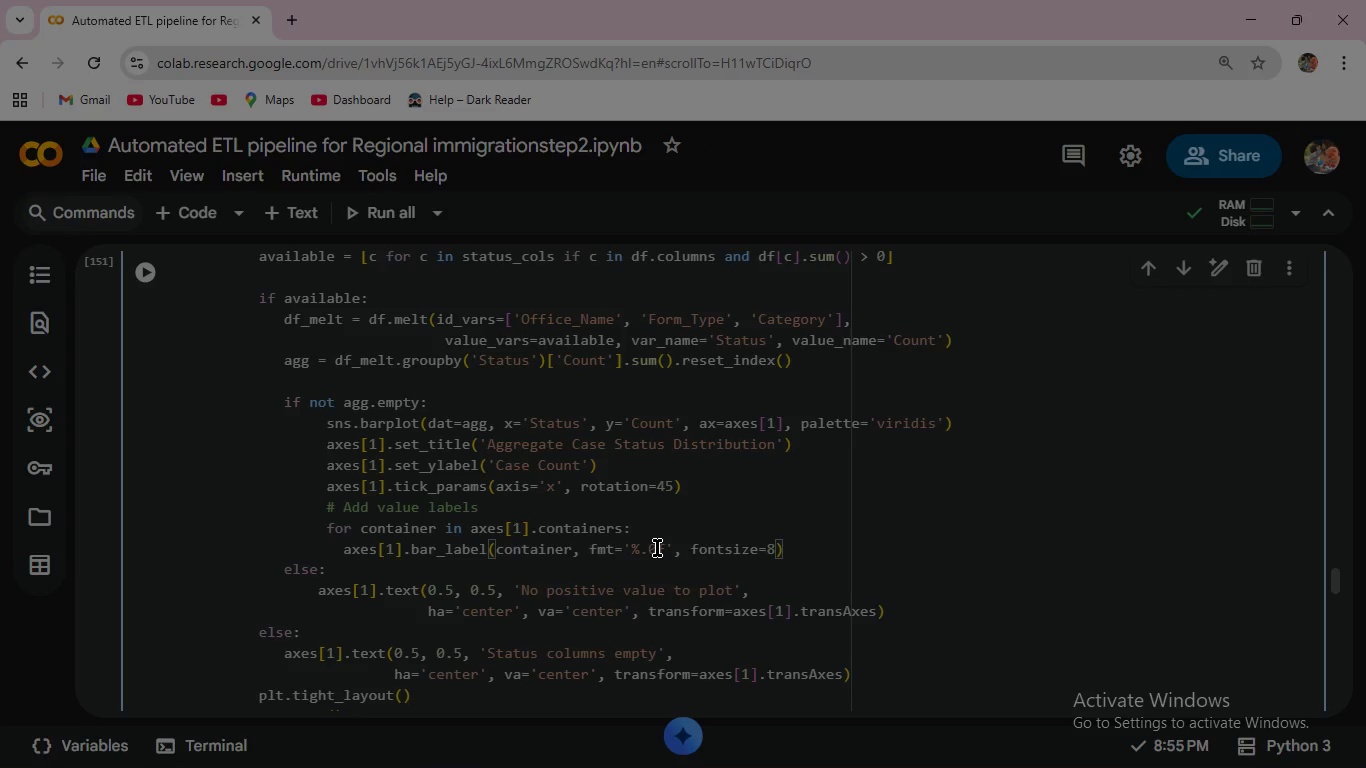 
scroll: coordinate [342, 421], scroll_direction: down, amount: 10.0
 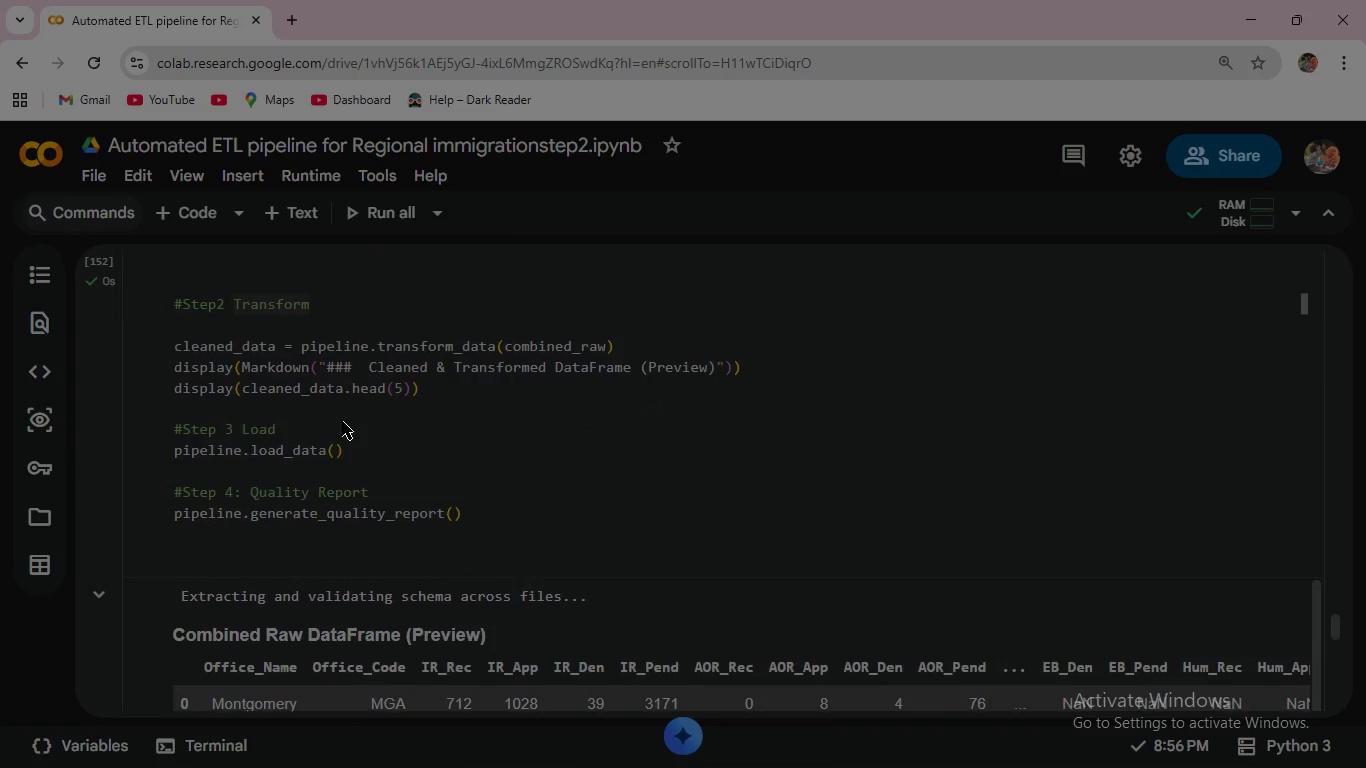 
scroll: coordinate [342, 421], scroll_direction: up, amount: 2.0
 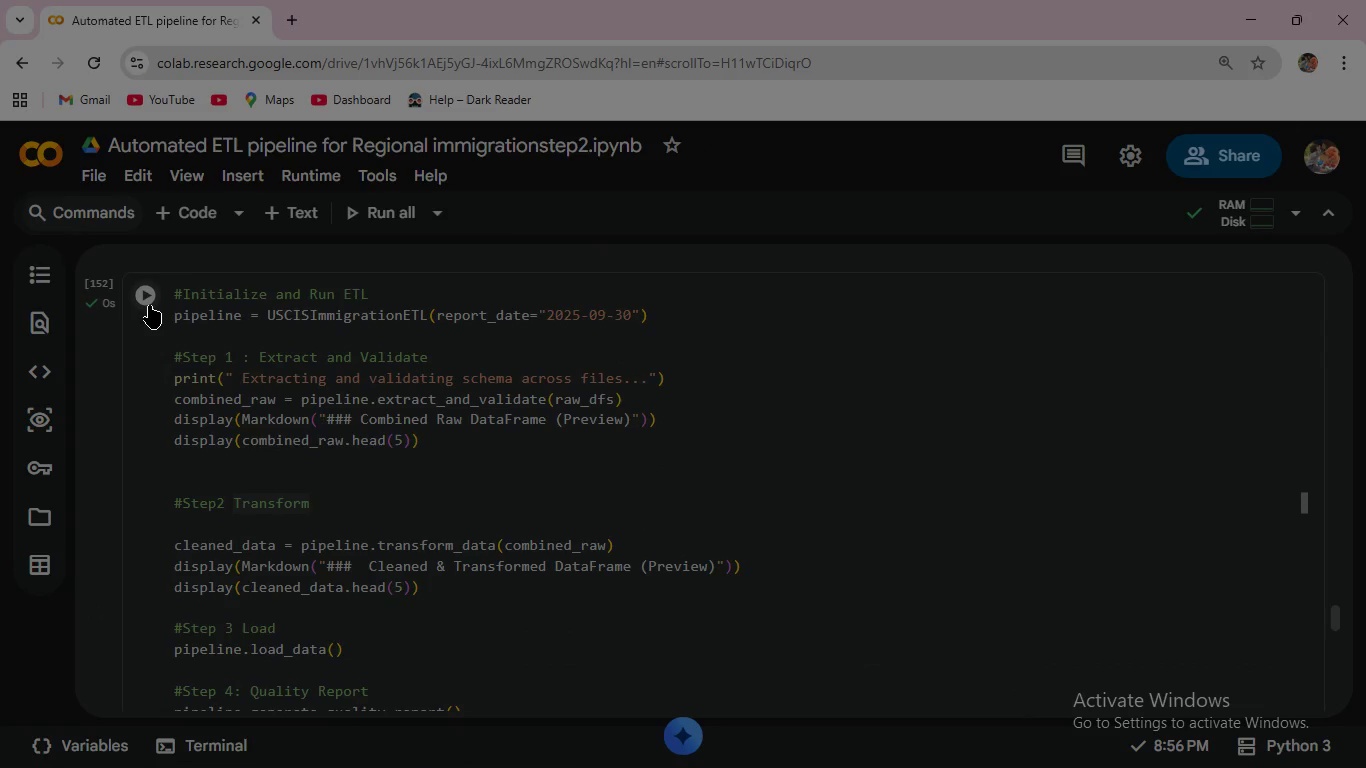 
left_click([148, 295])
 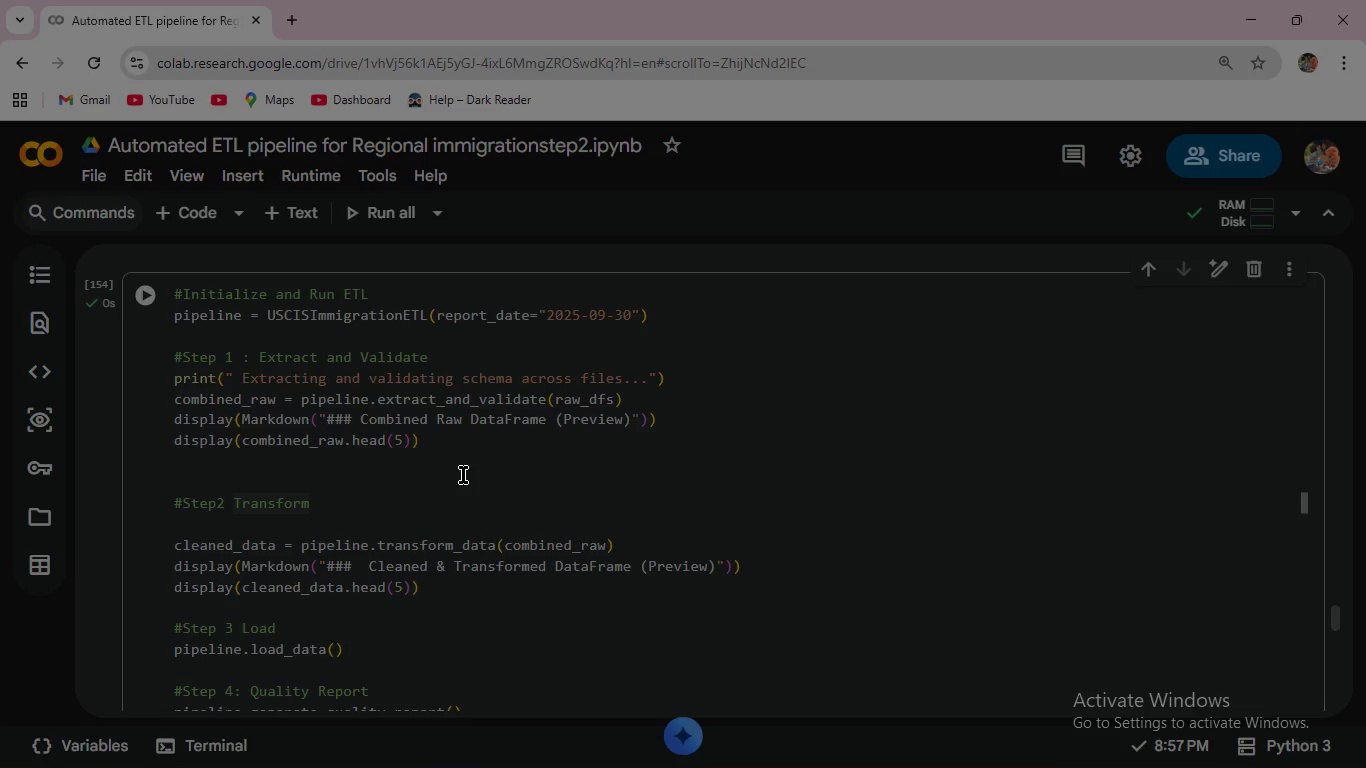 
scroll: coordinate [629, 430], scroll_direction: down, amount: 14.0
 